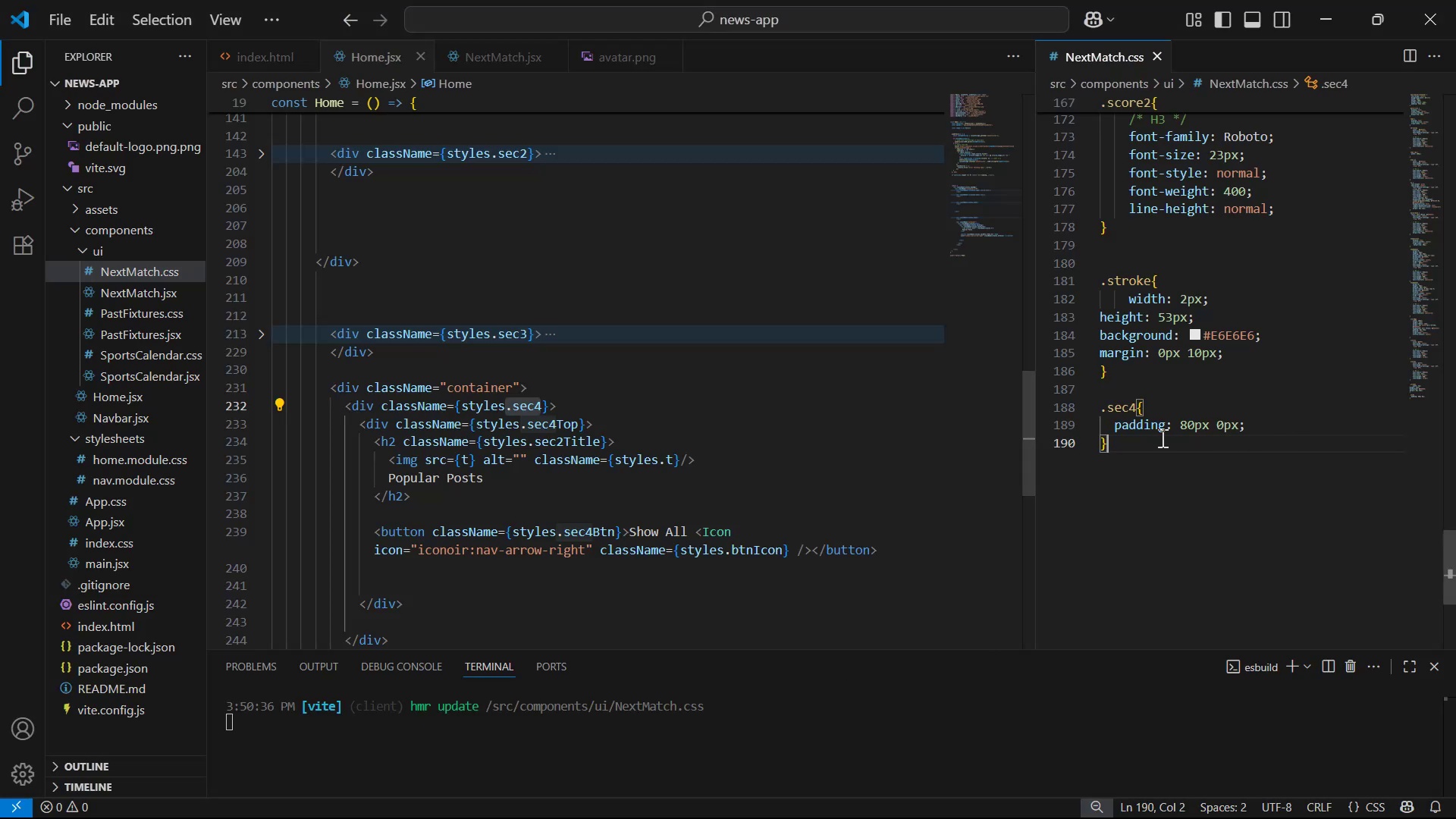 
left_click([1262, 423])
 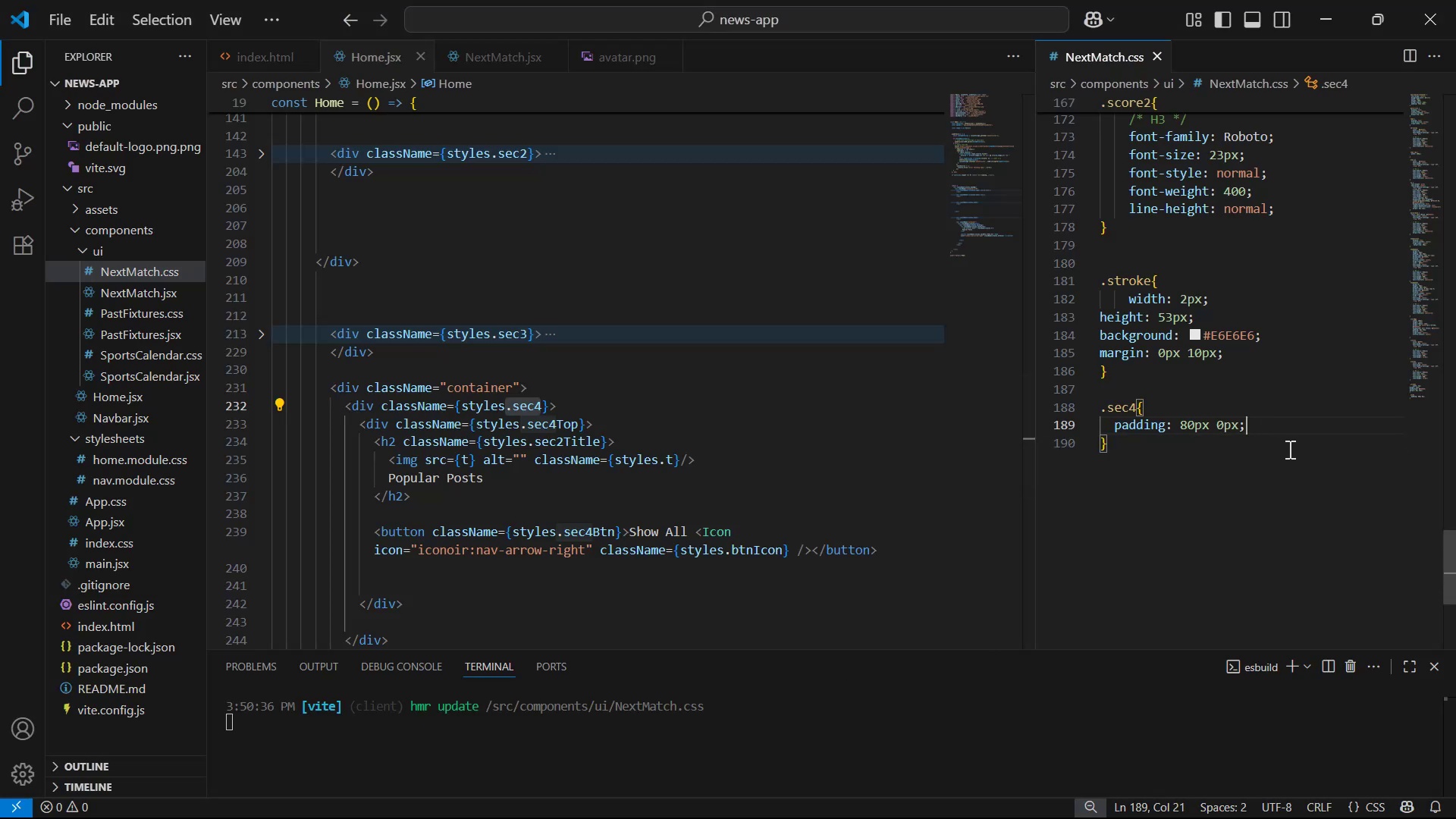 
key(Enter)
 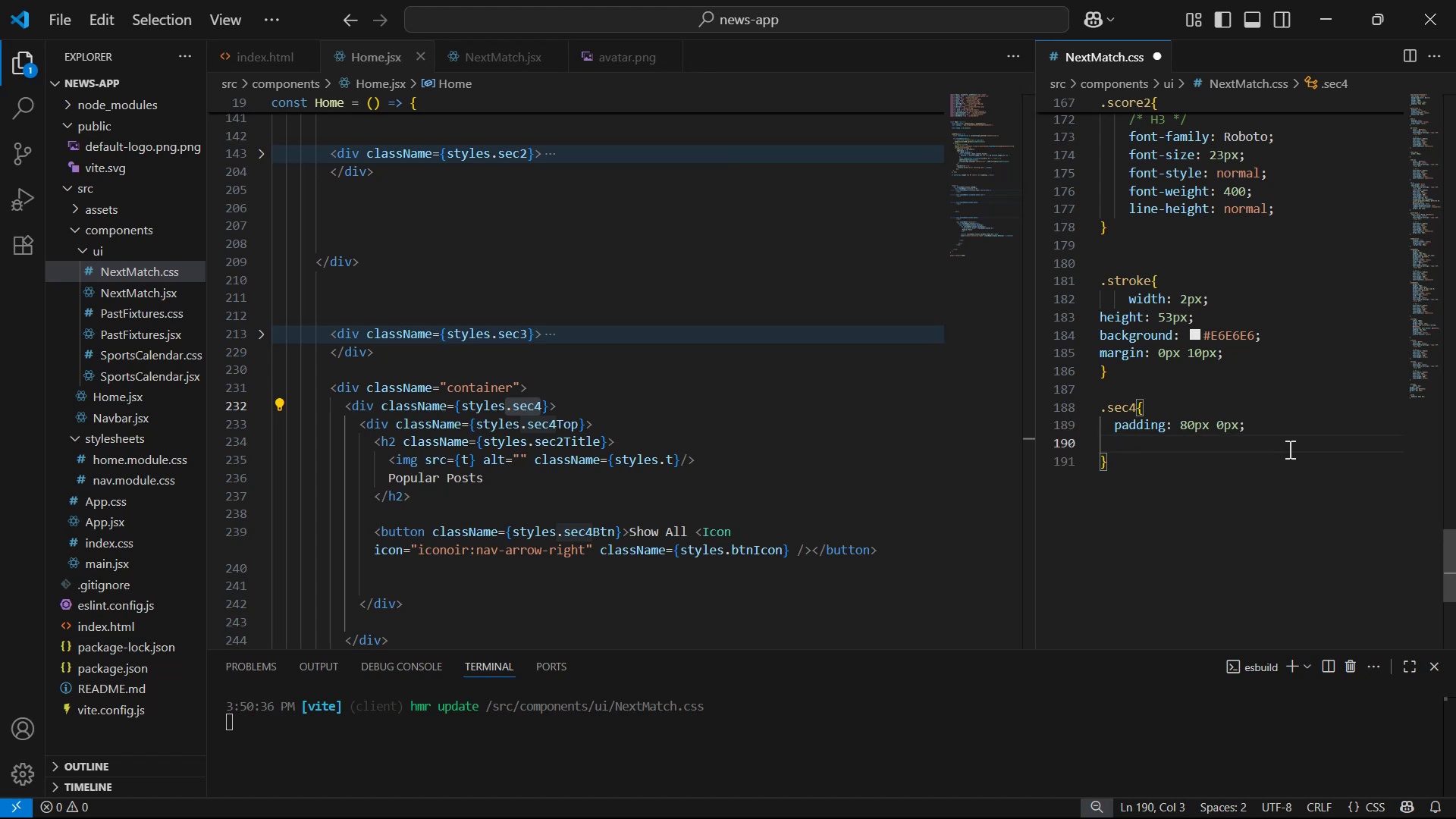 
key(Alt+AltLeft)
 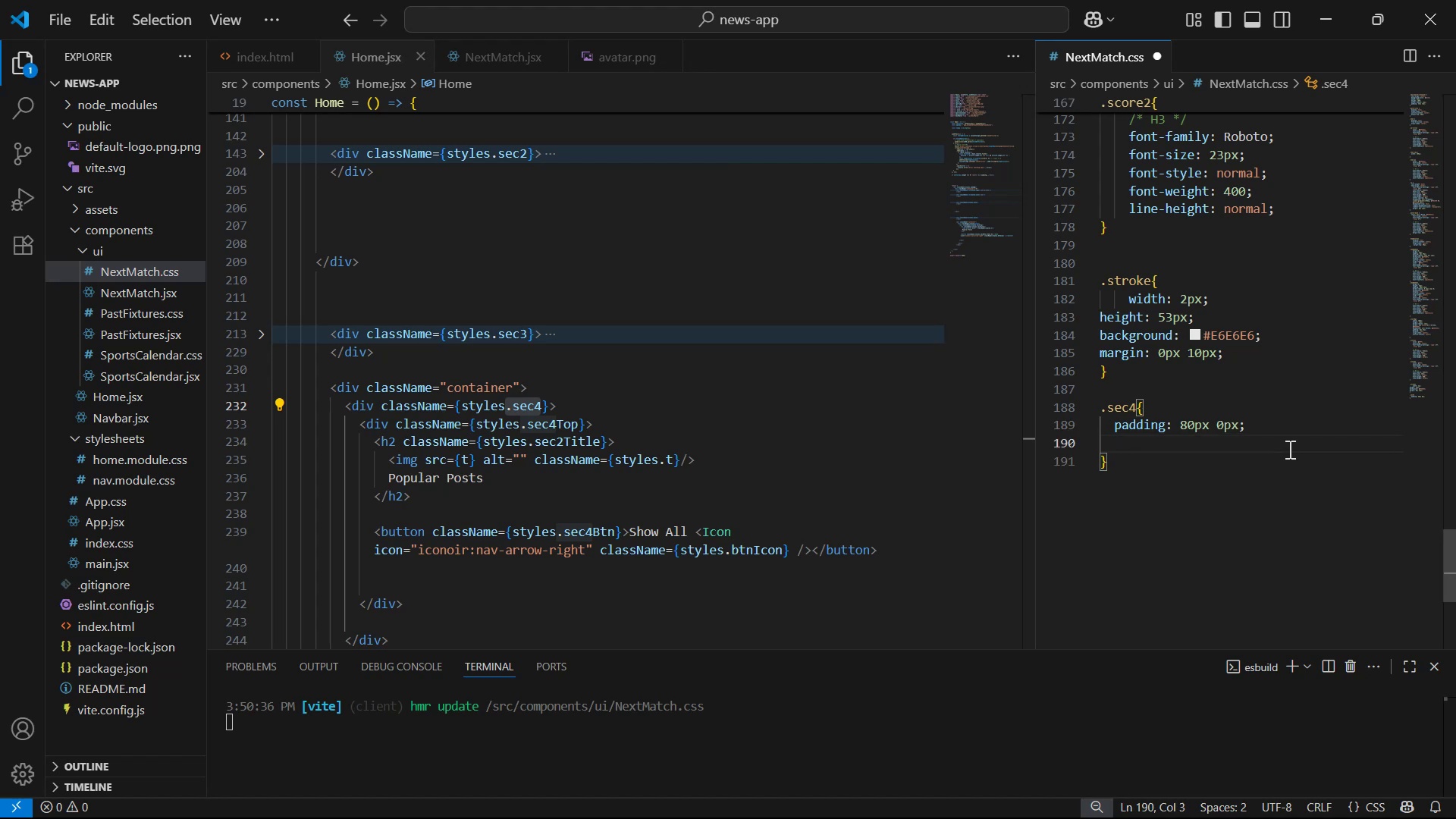 
key(Alt+Tab)
 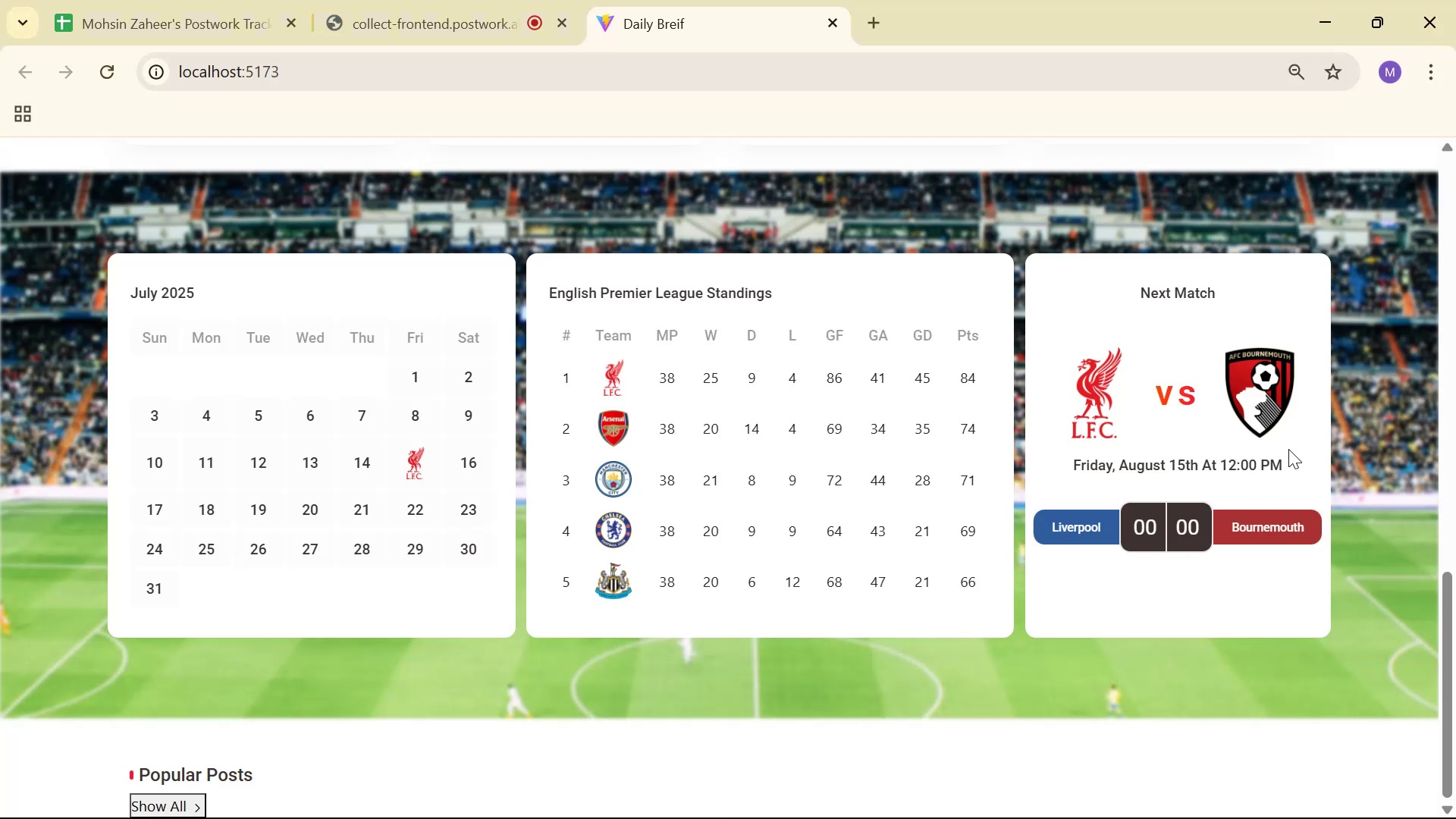 
key(Alt+AltLeft)
 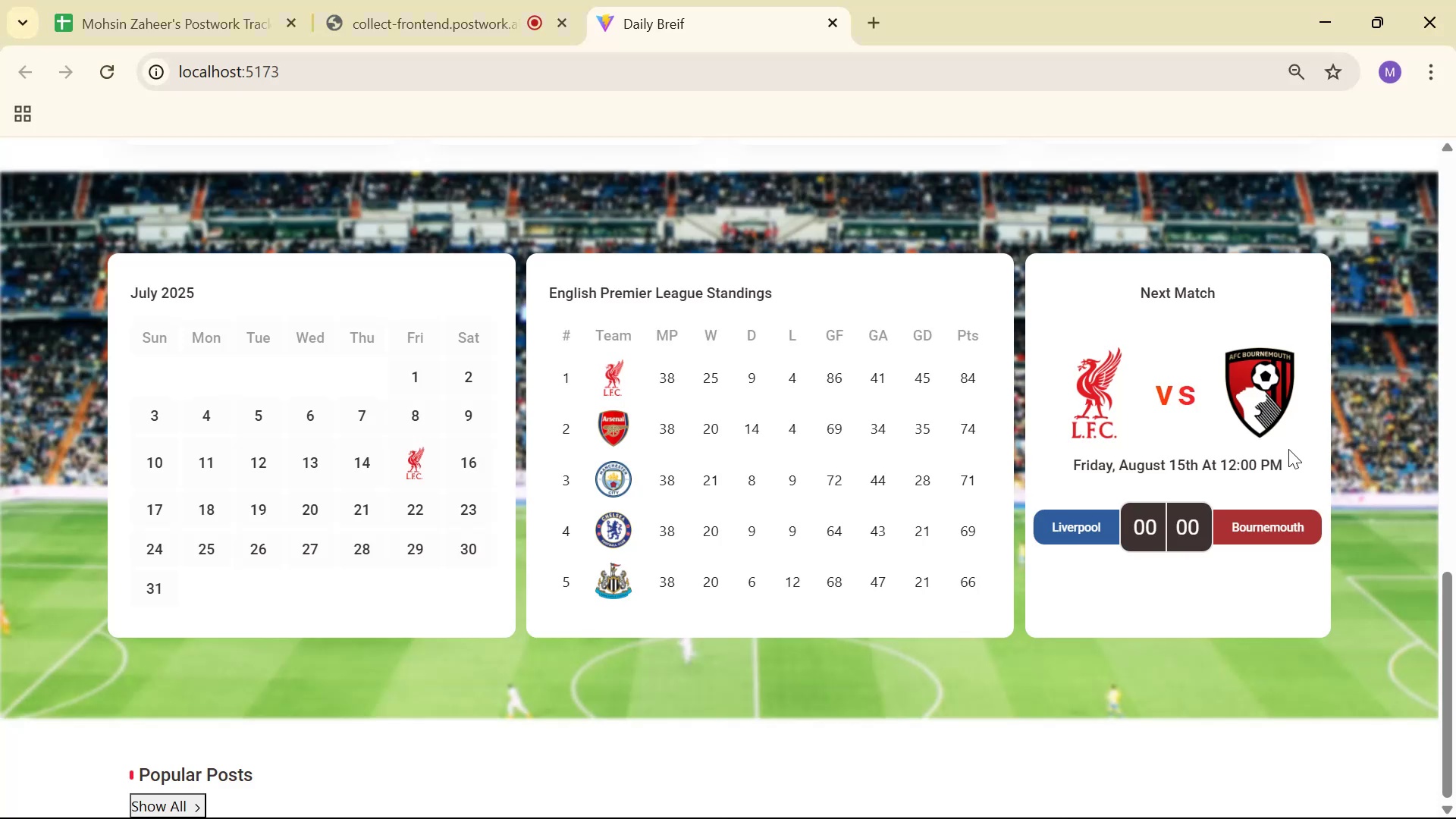 
key(Alt+Tab)
 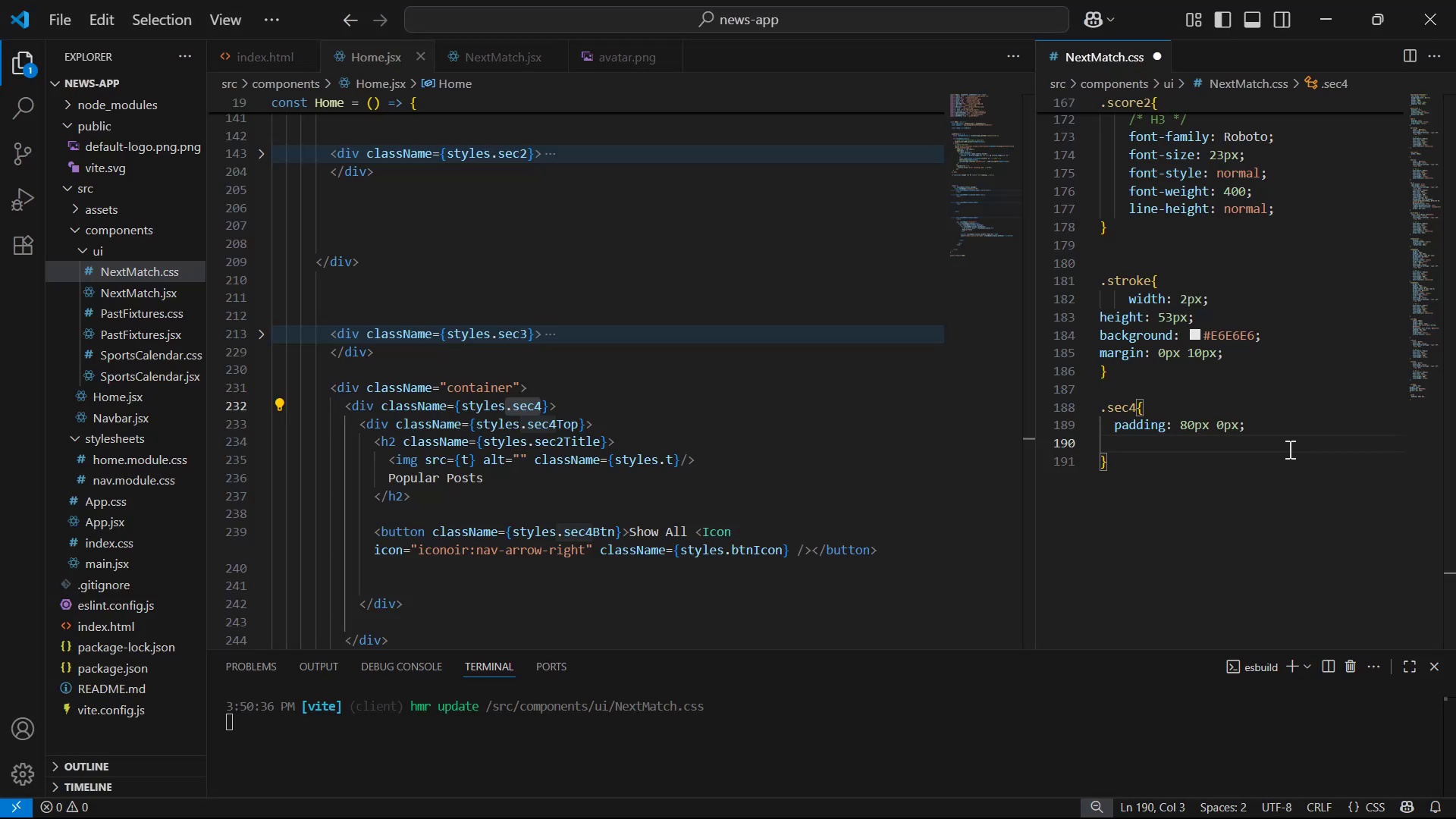 
key(D)
 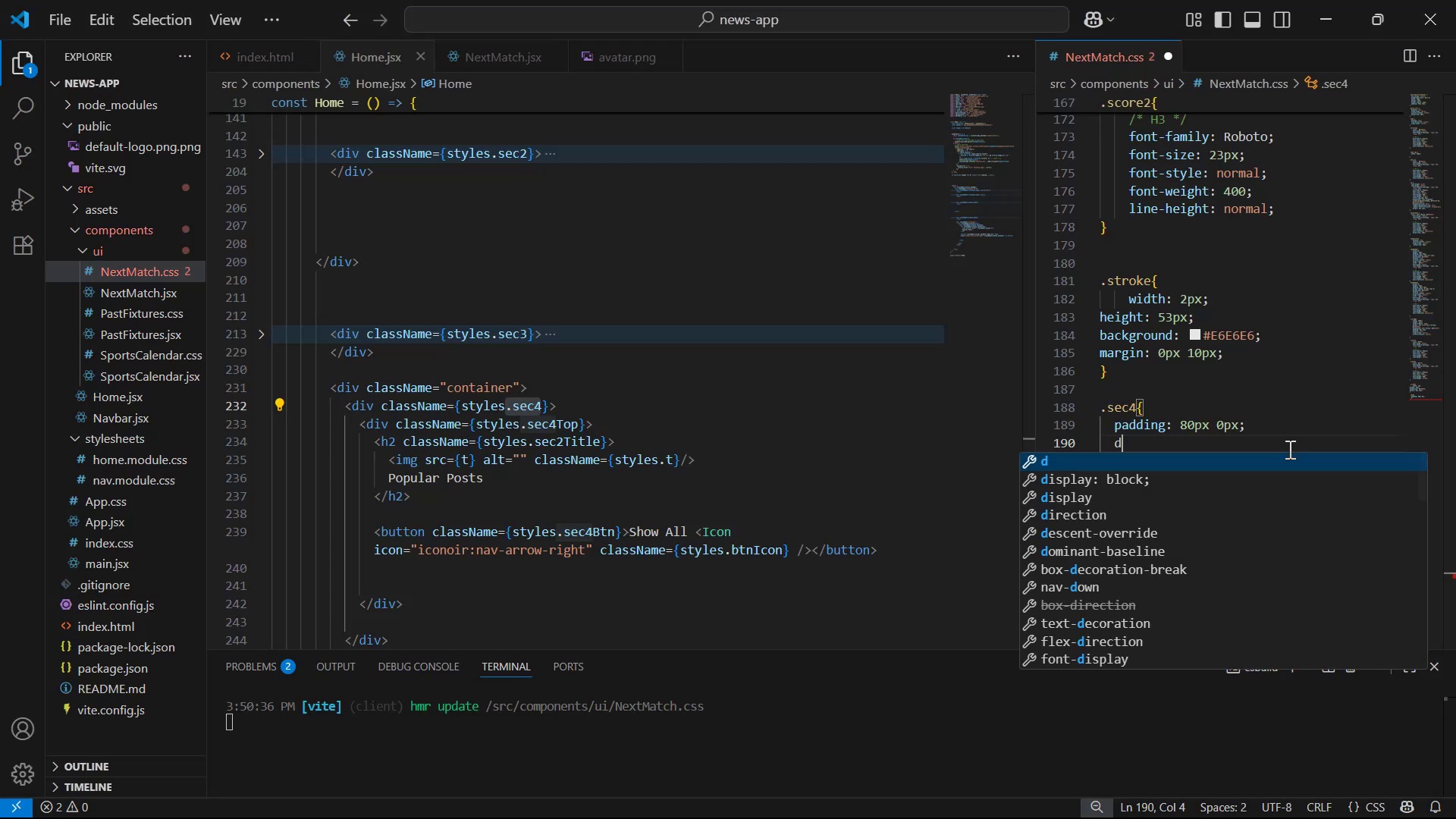 
key(Backspace)
 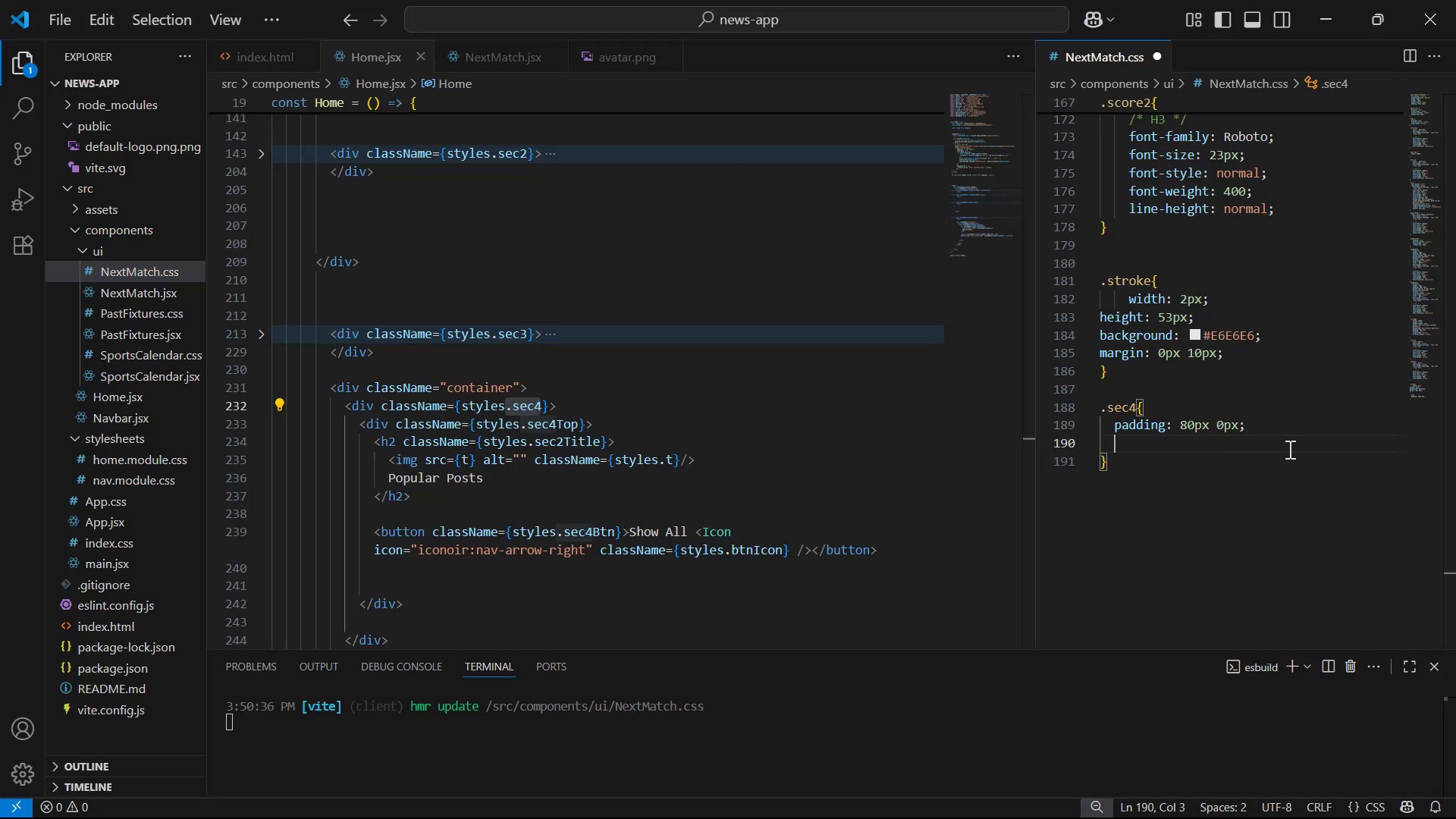 
key(Backspace)
 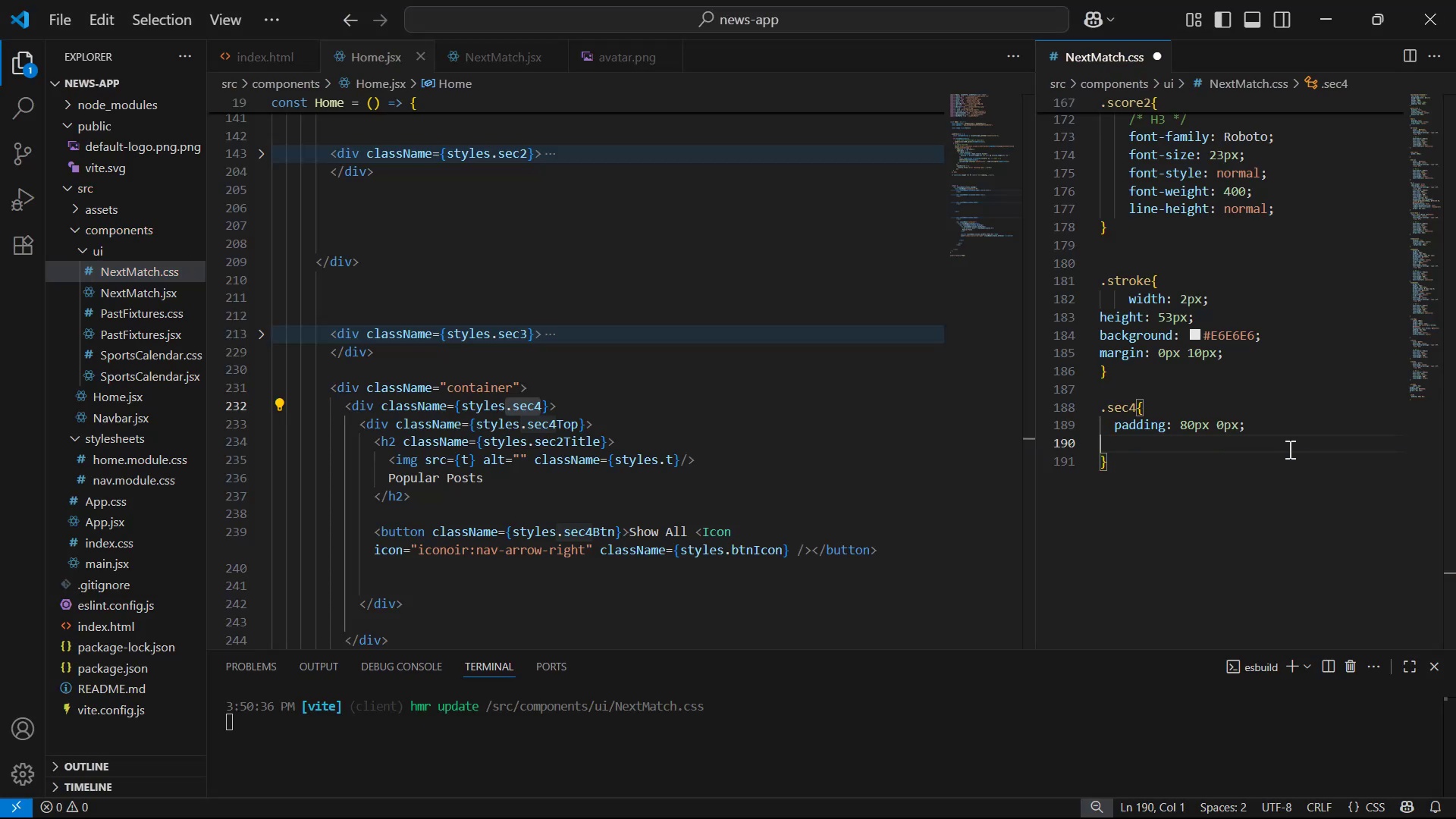 
key(Backspace)
 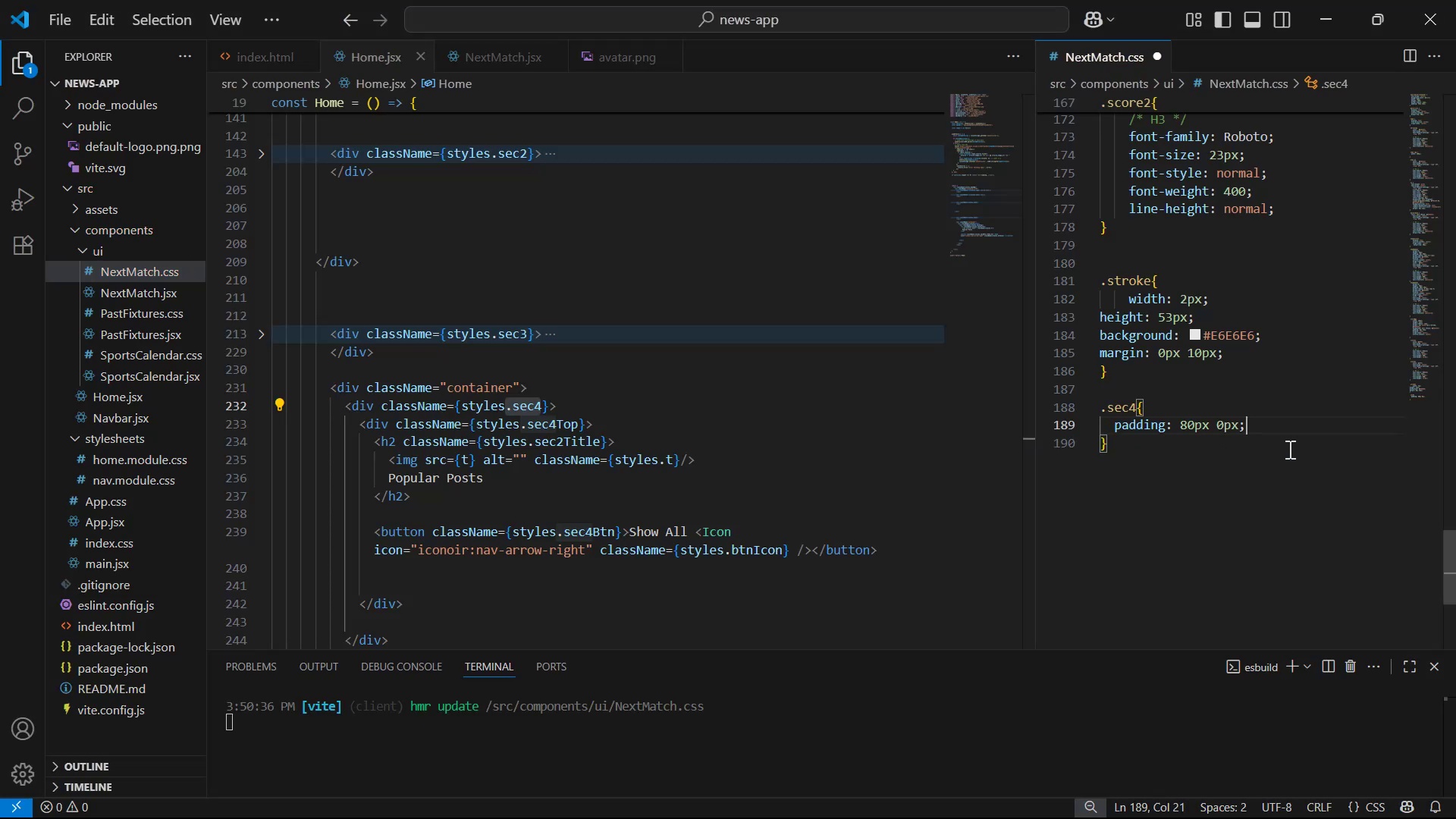 
key(Control+S)
 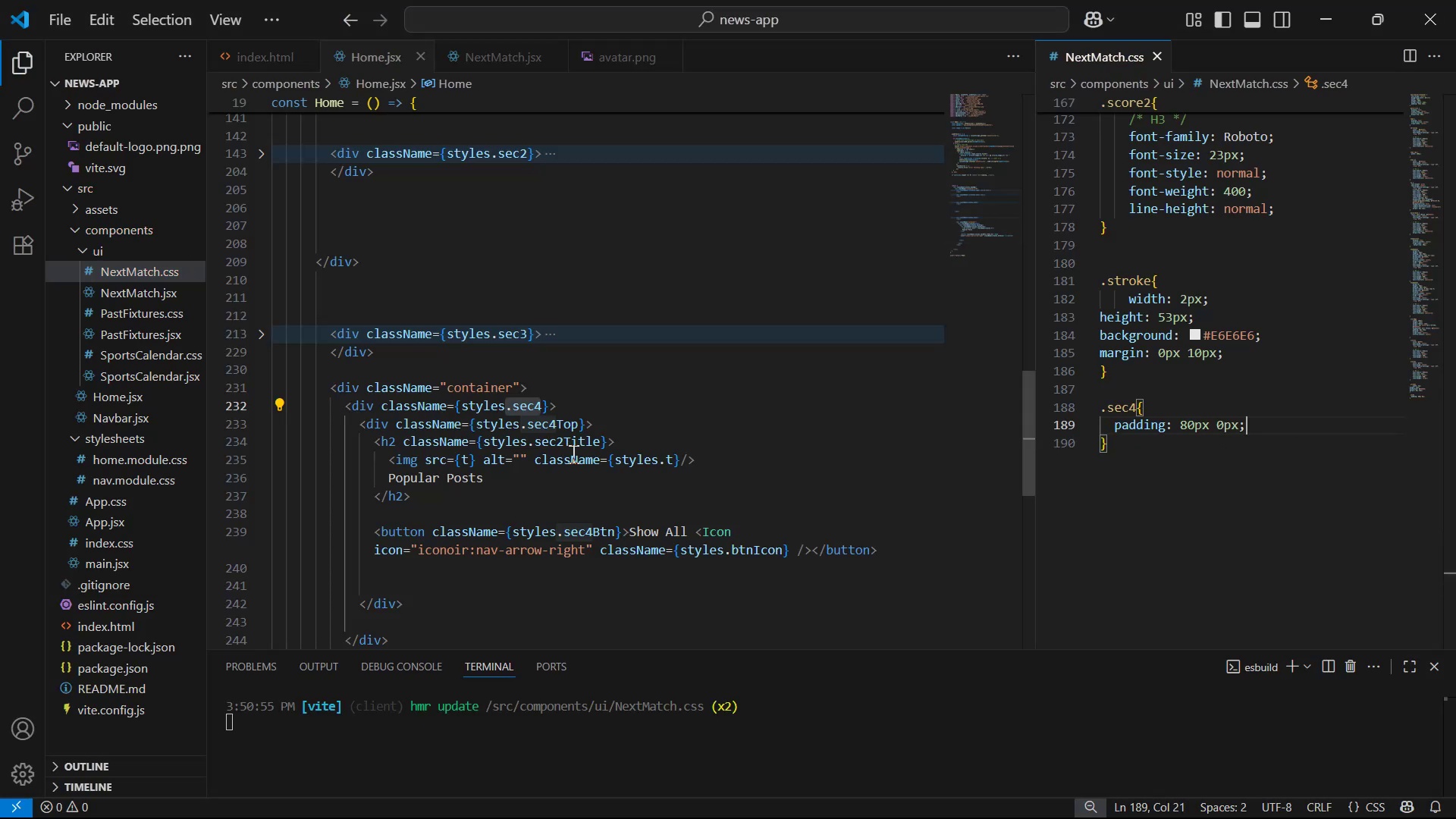 
left_click_drag(start_coordinate=[520, 422], to_coordinate=[576, 431])
 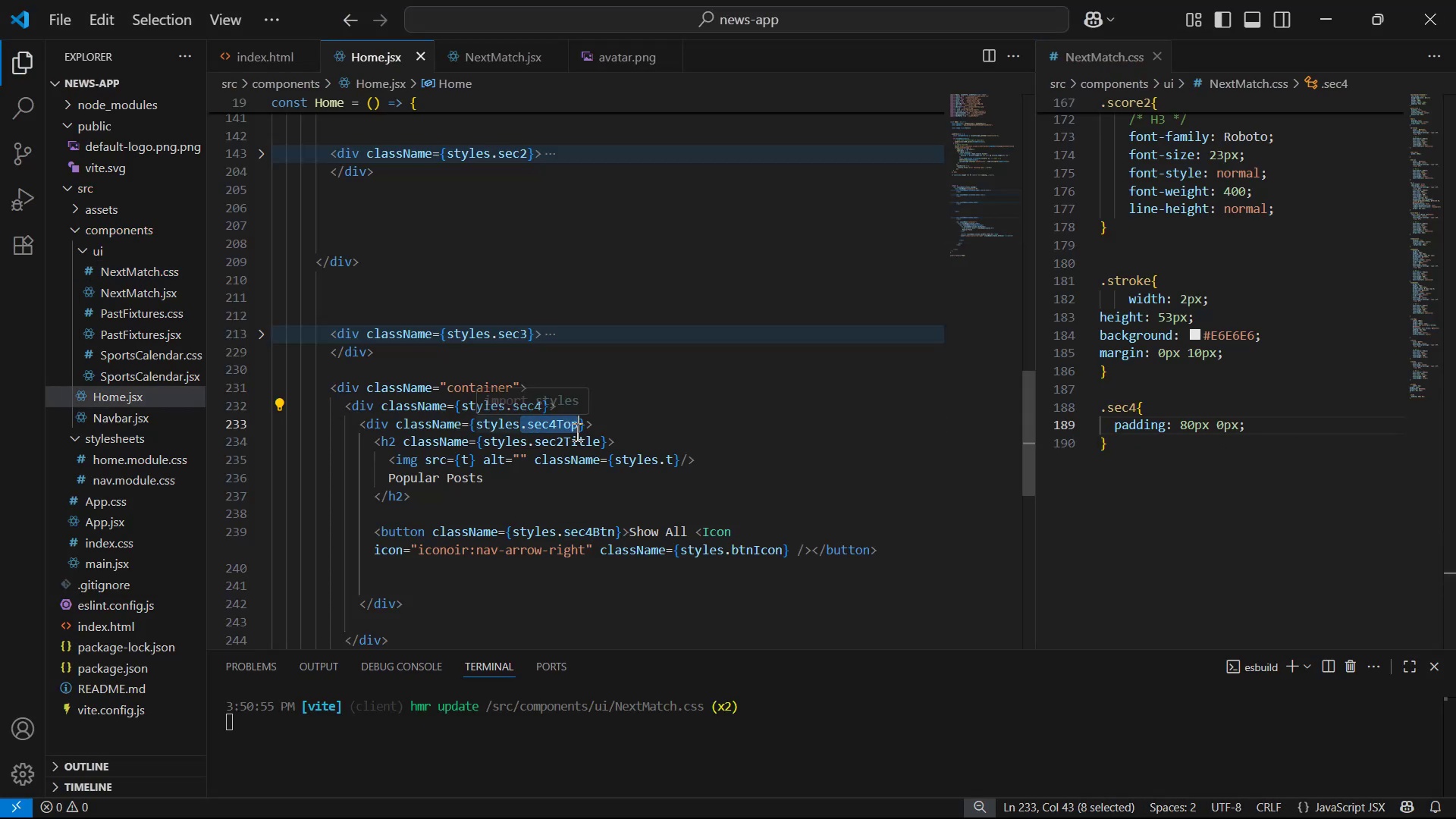 
key(Control+C)
 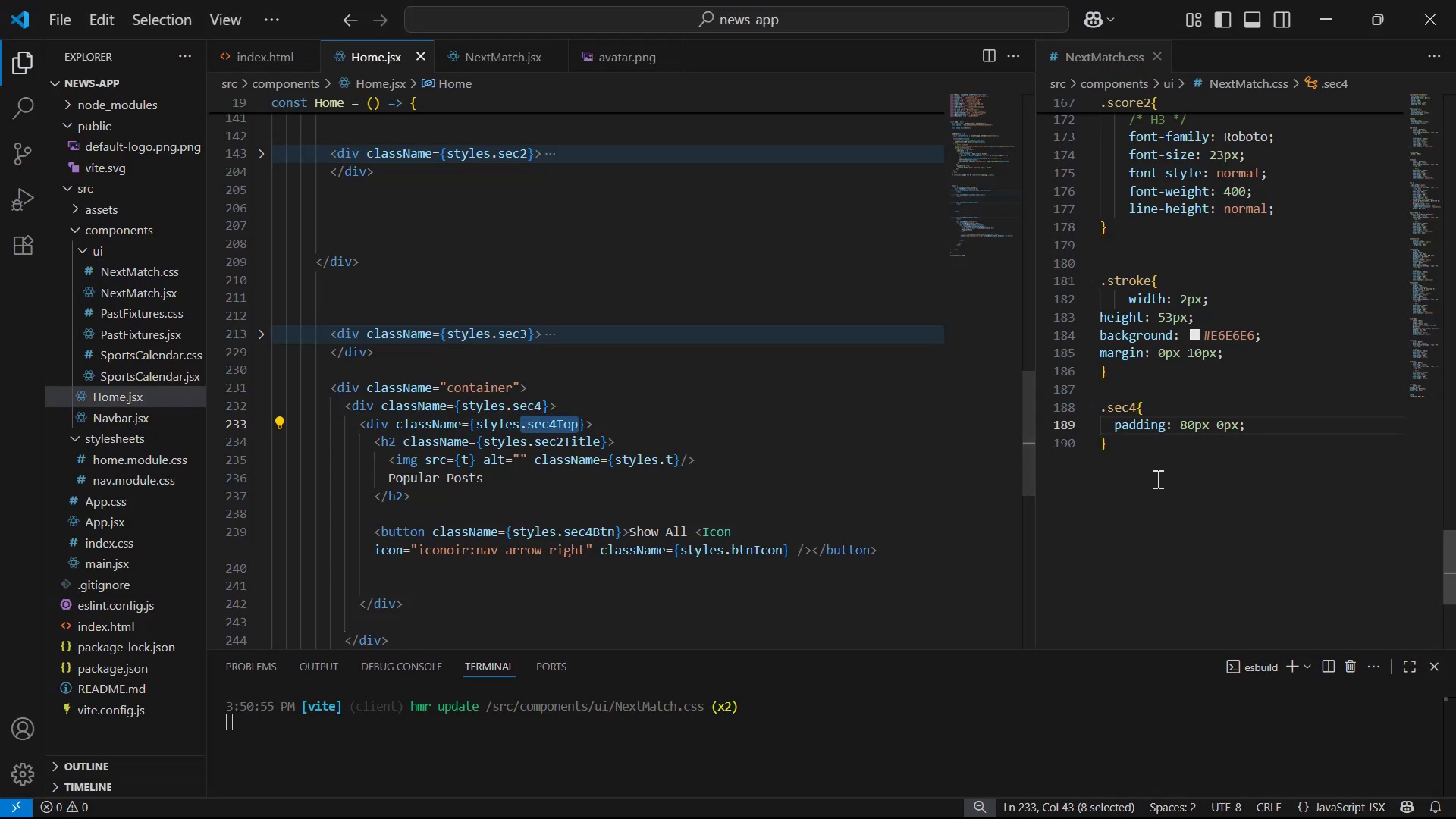 
left_click([1147, 460])
 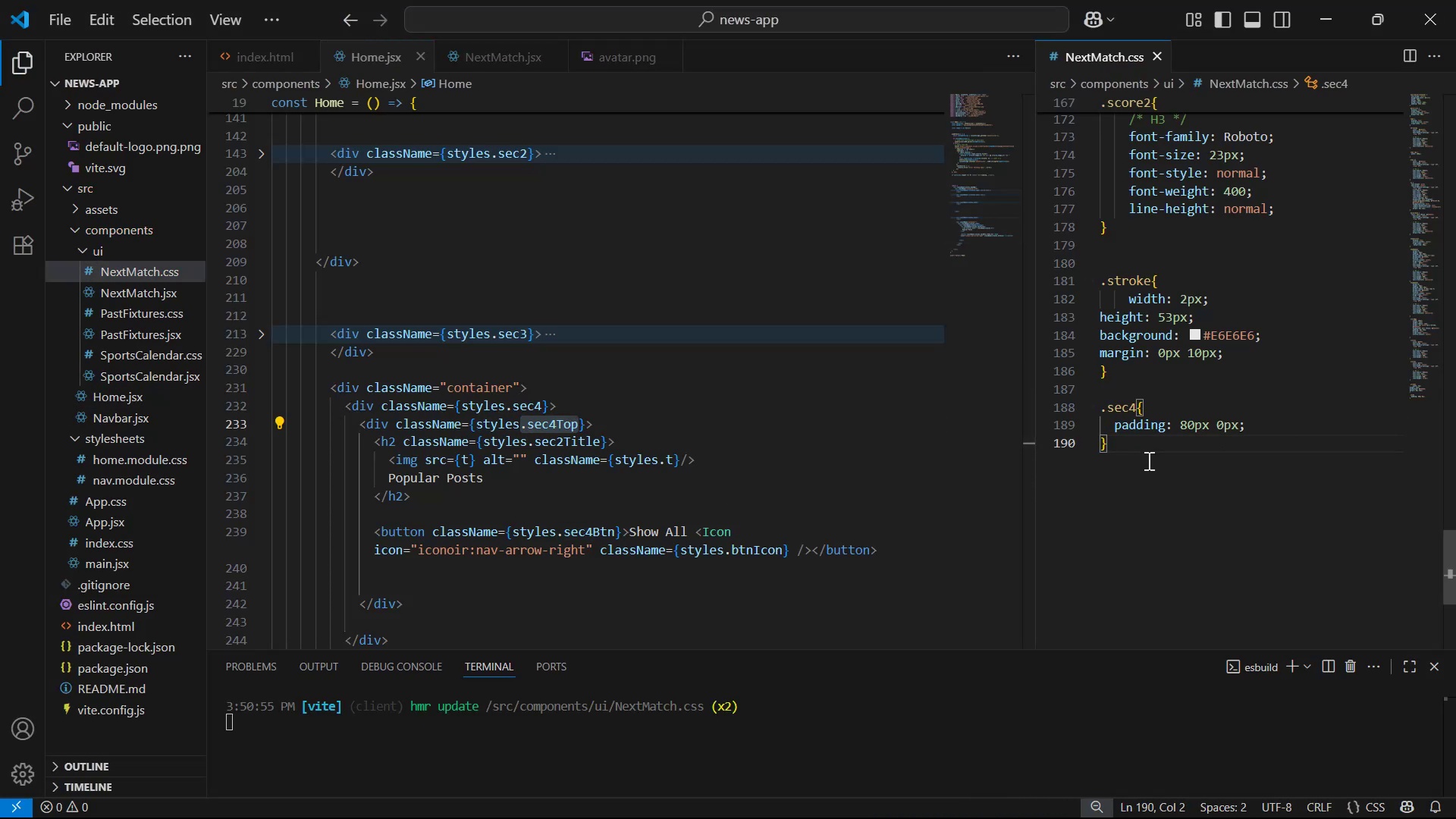 
key(Control+Enter)
 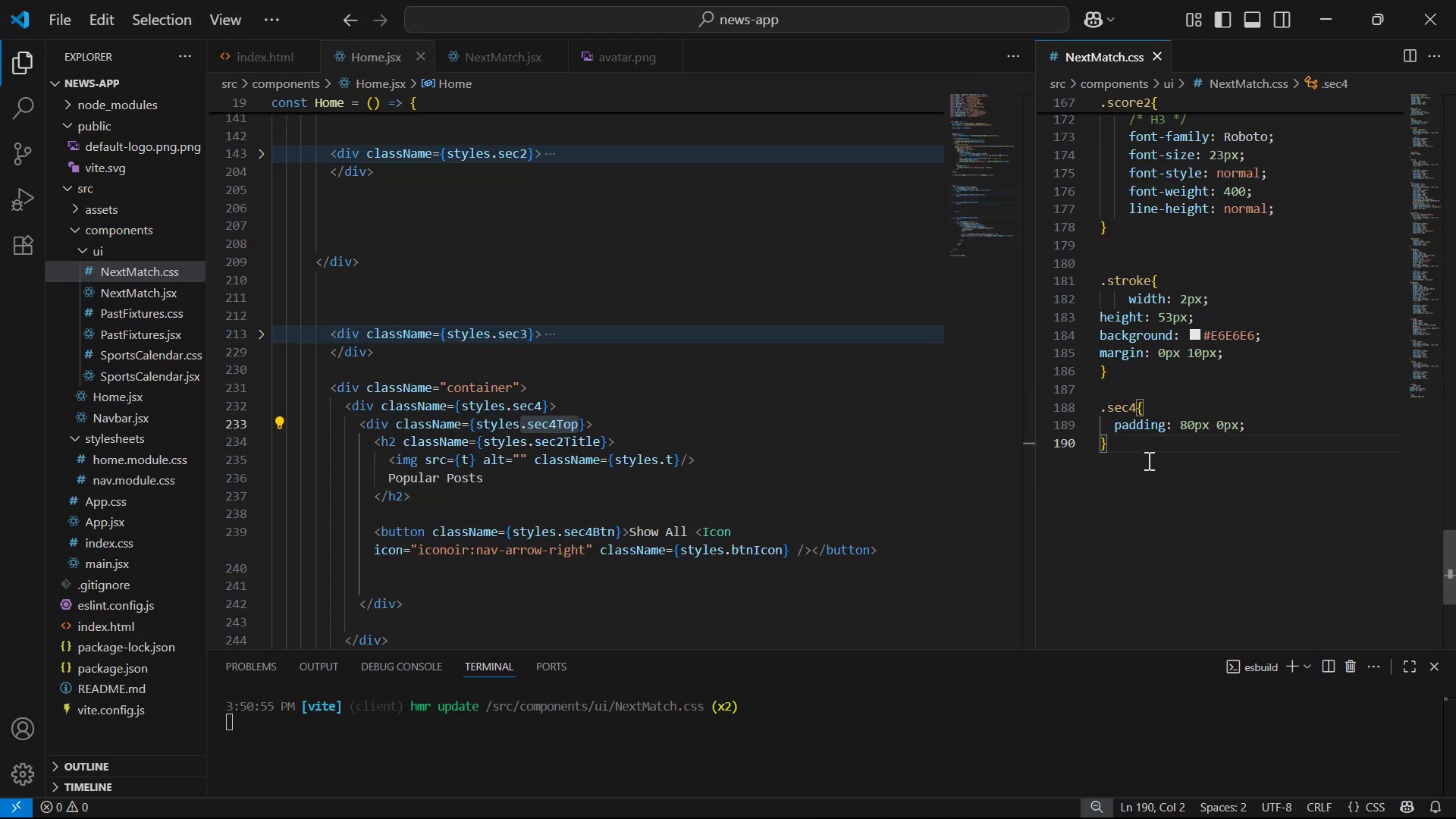 
key(Enter)
 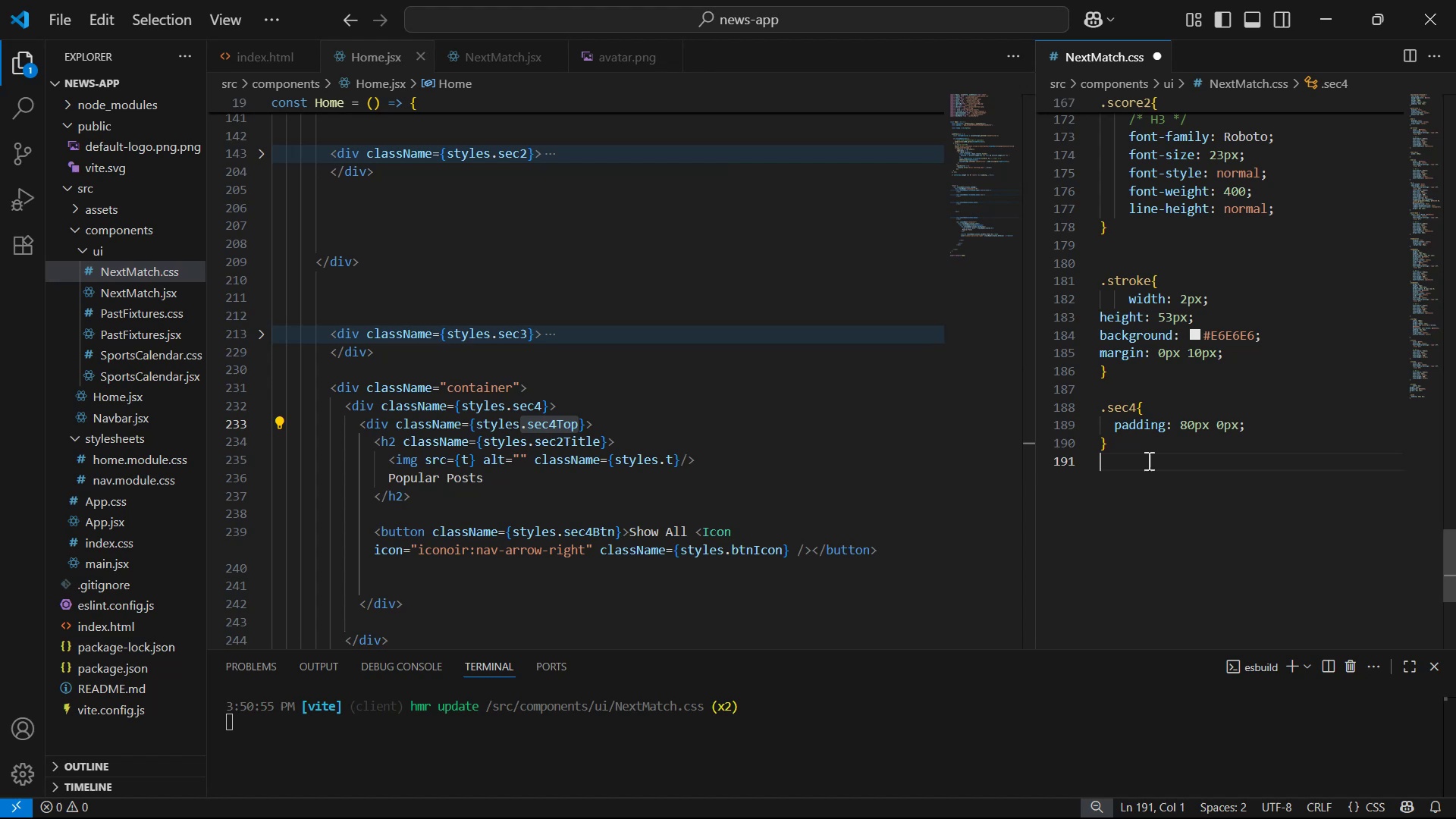 
key(Control+V)
 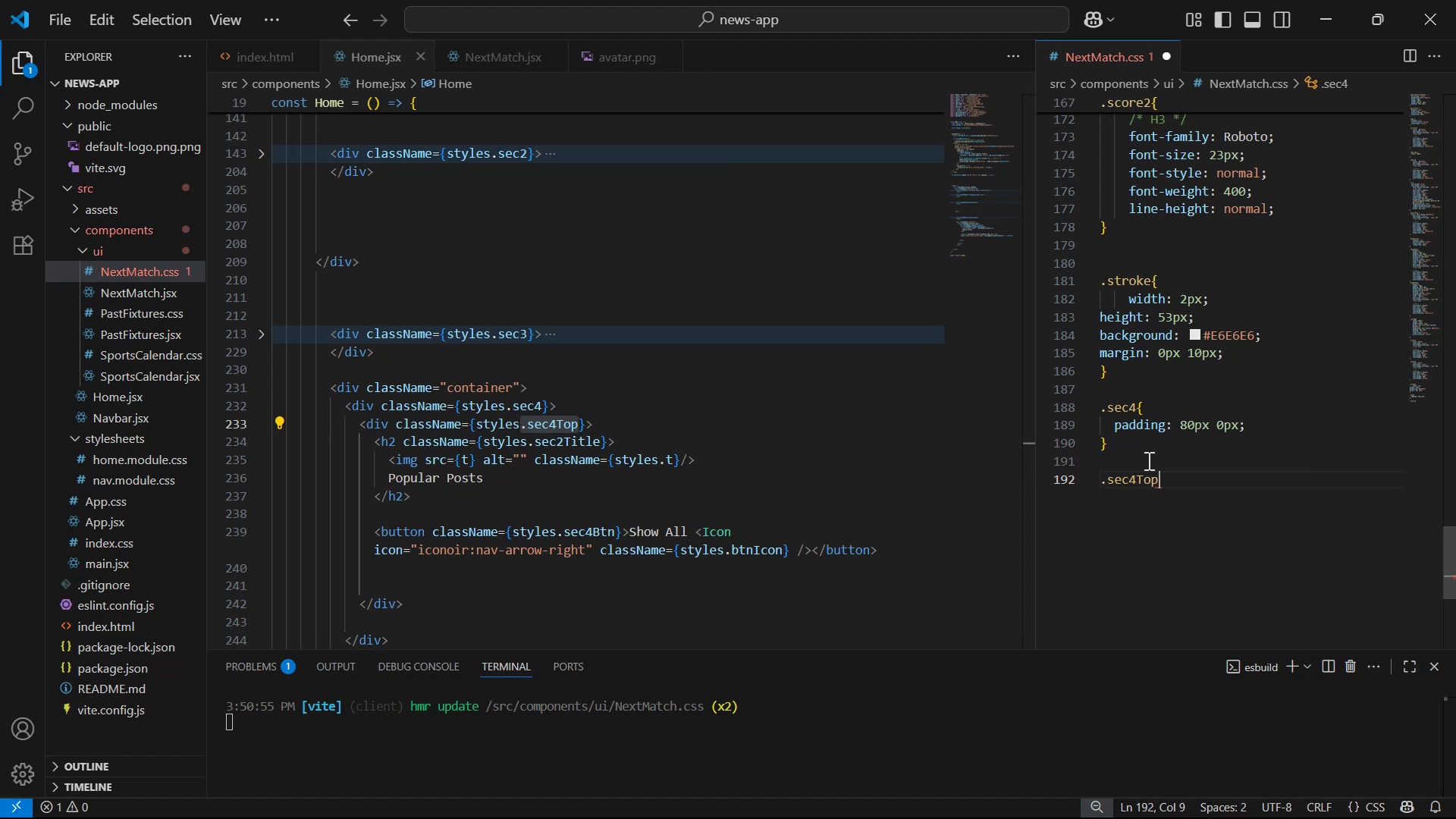 
key(Shift+BracketLeft)
 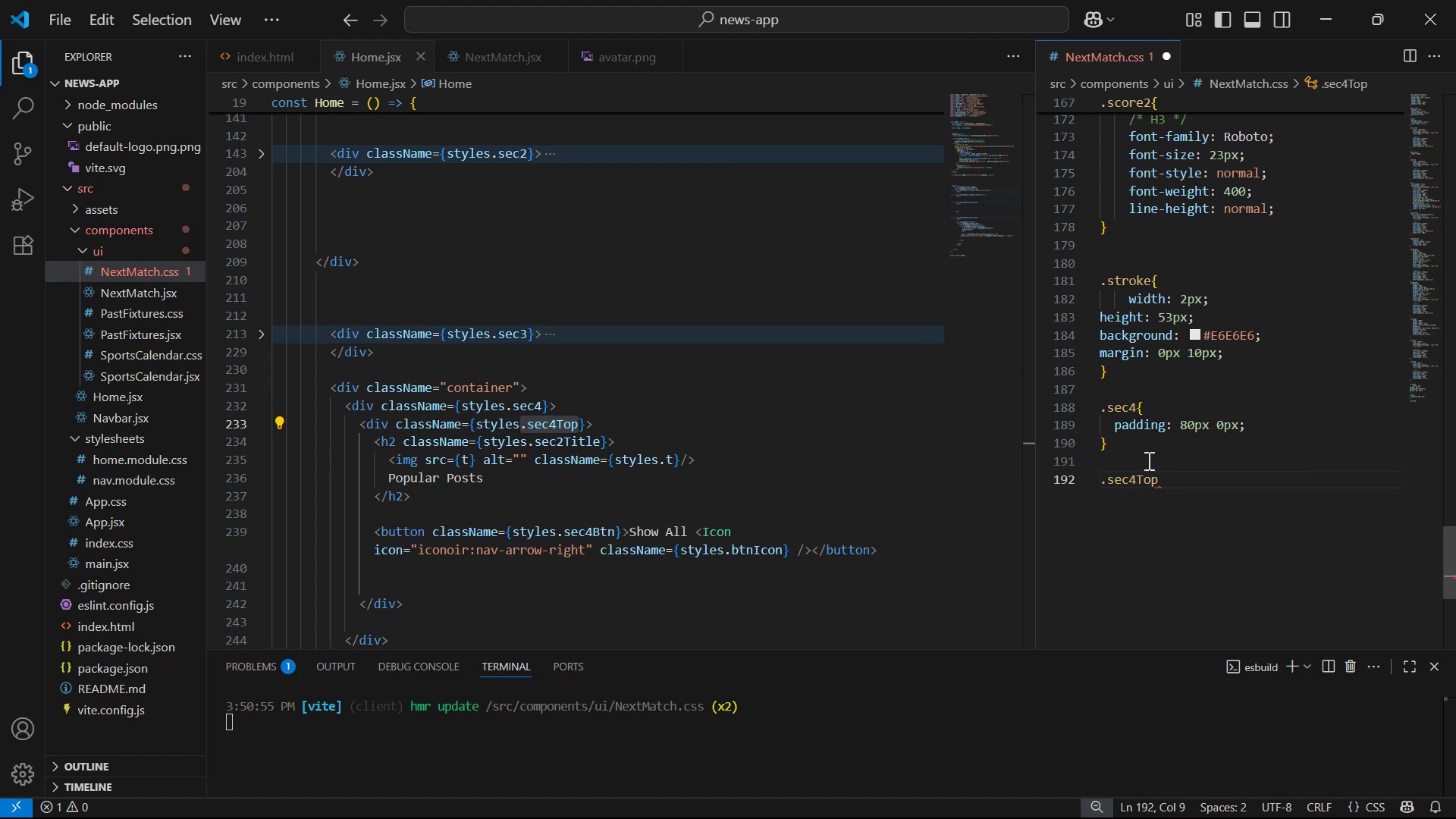 
key(Enter)
 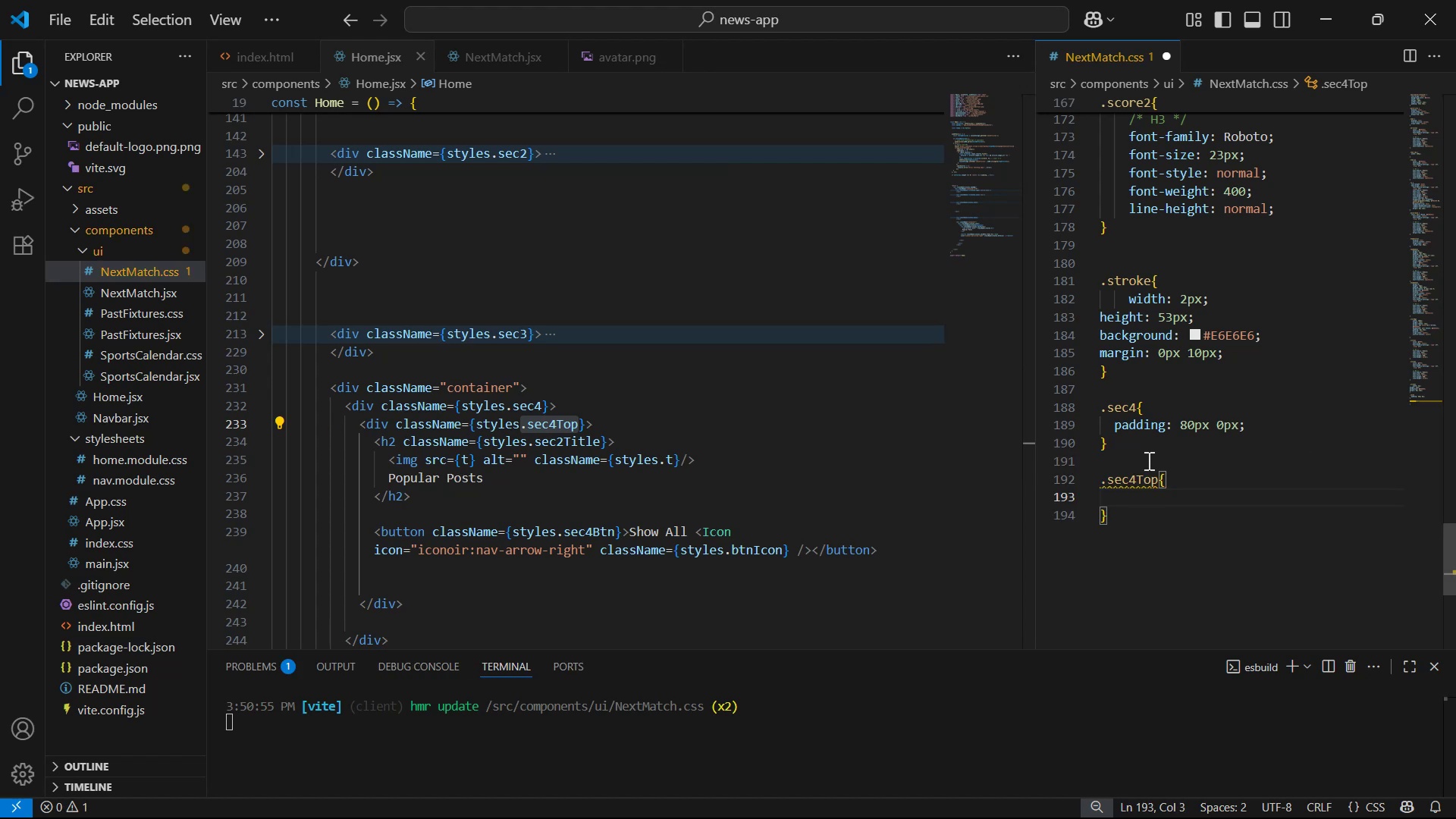 
type(dis)
 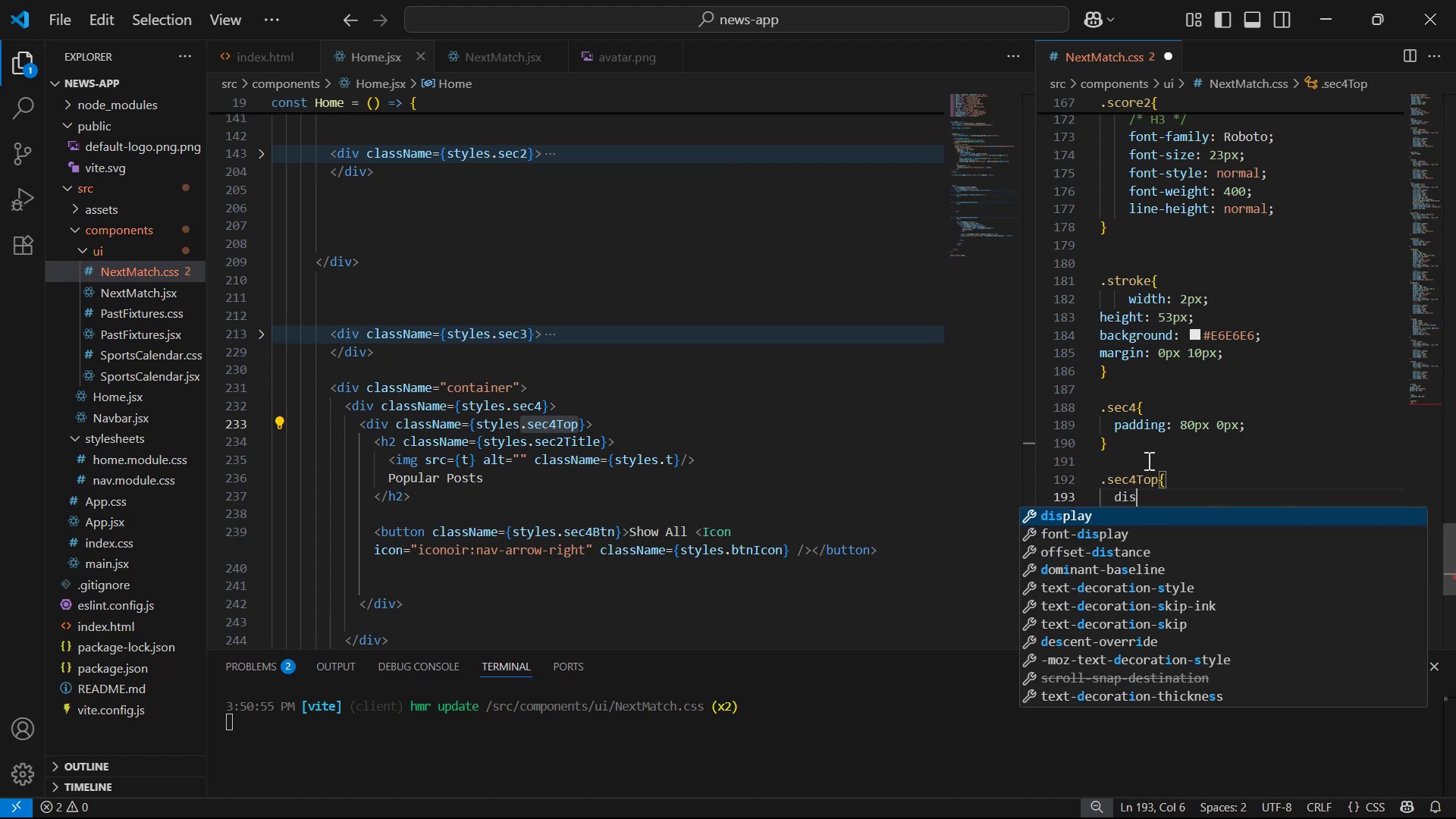 
key(Enter)
 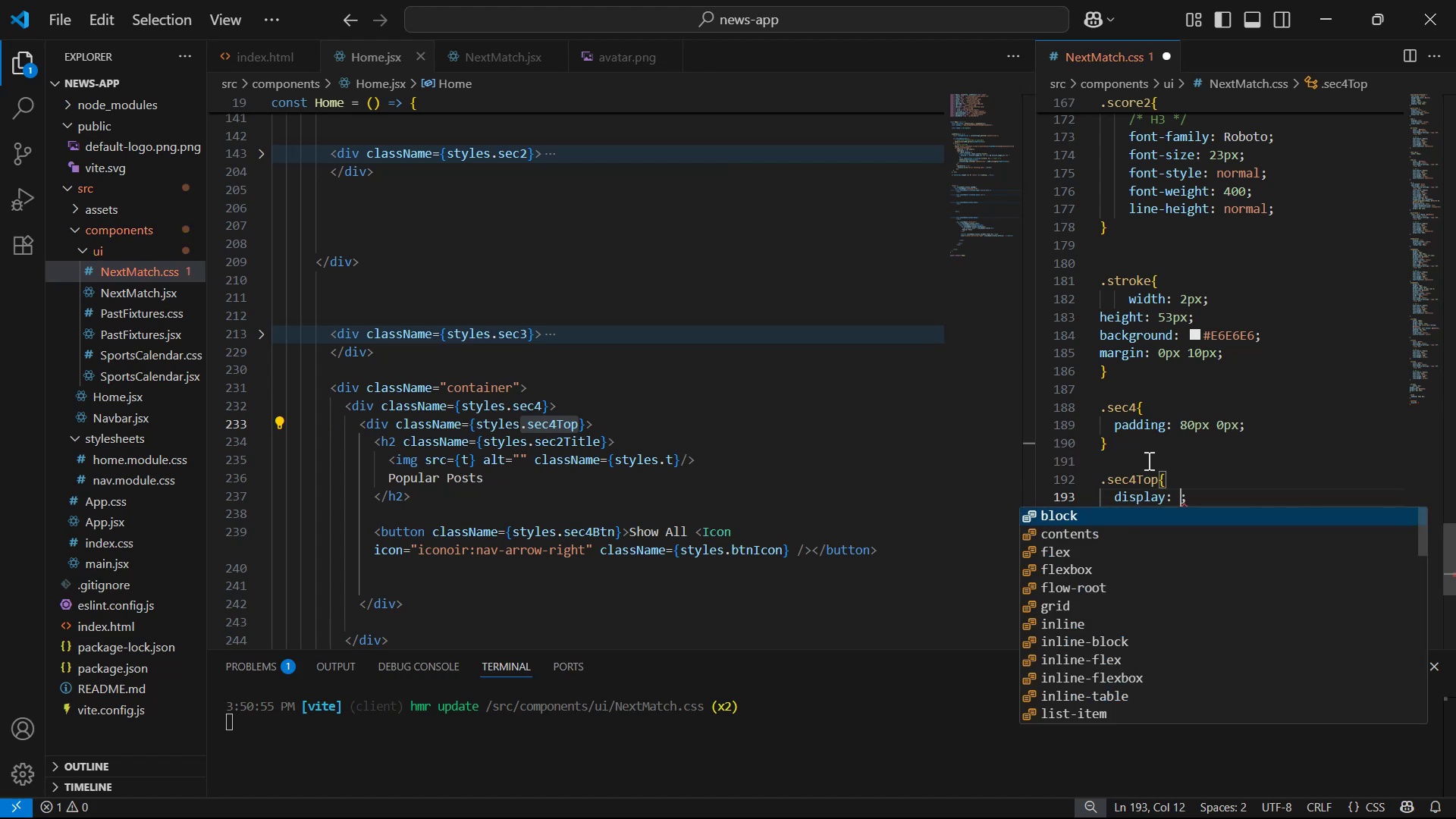 
key(ArrowDown)
 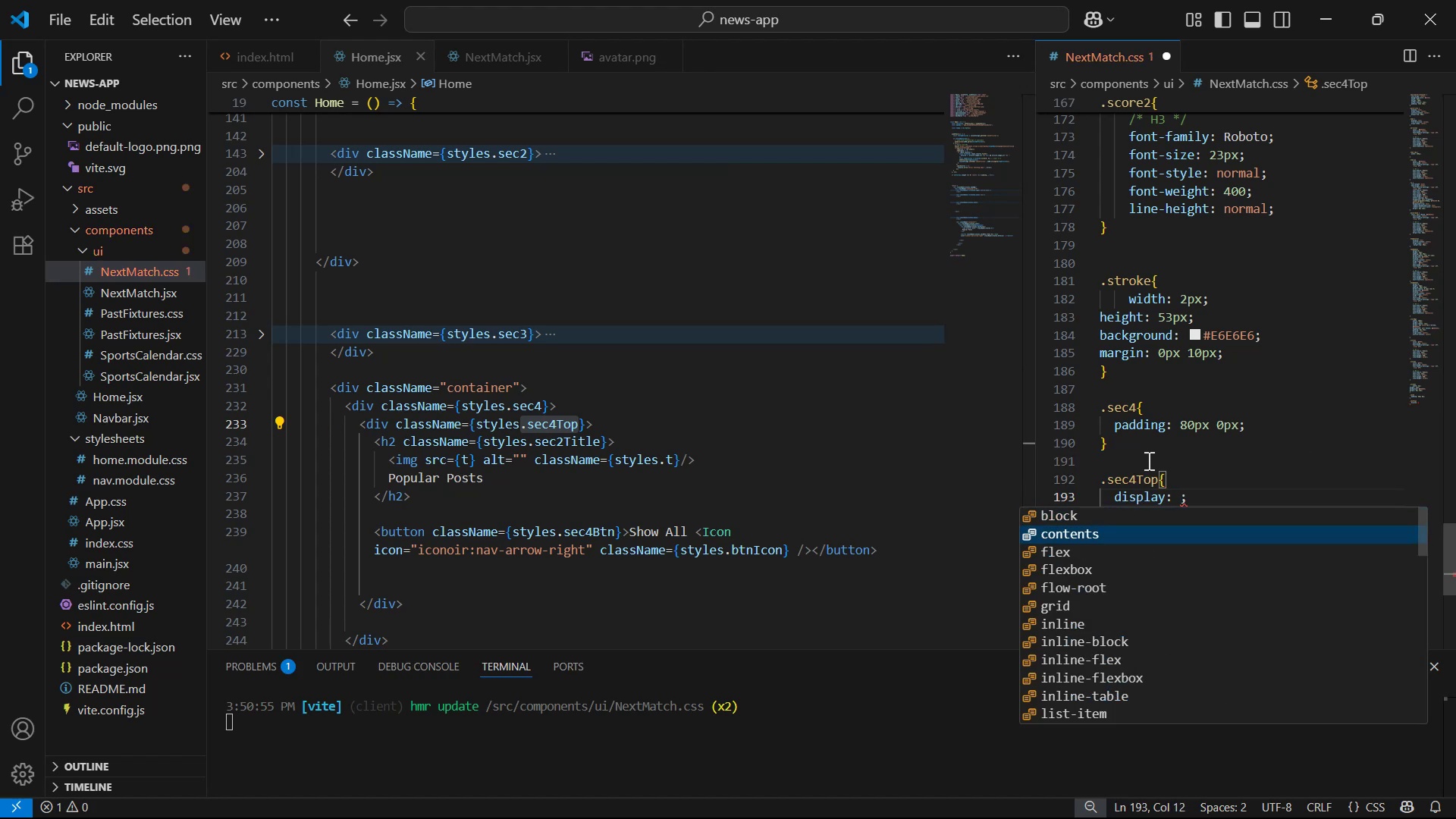 
key(ArrowDown)
 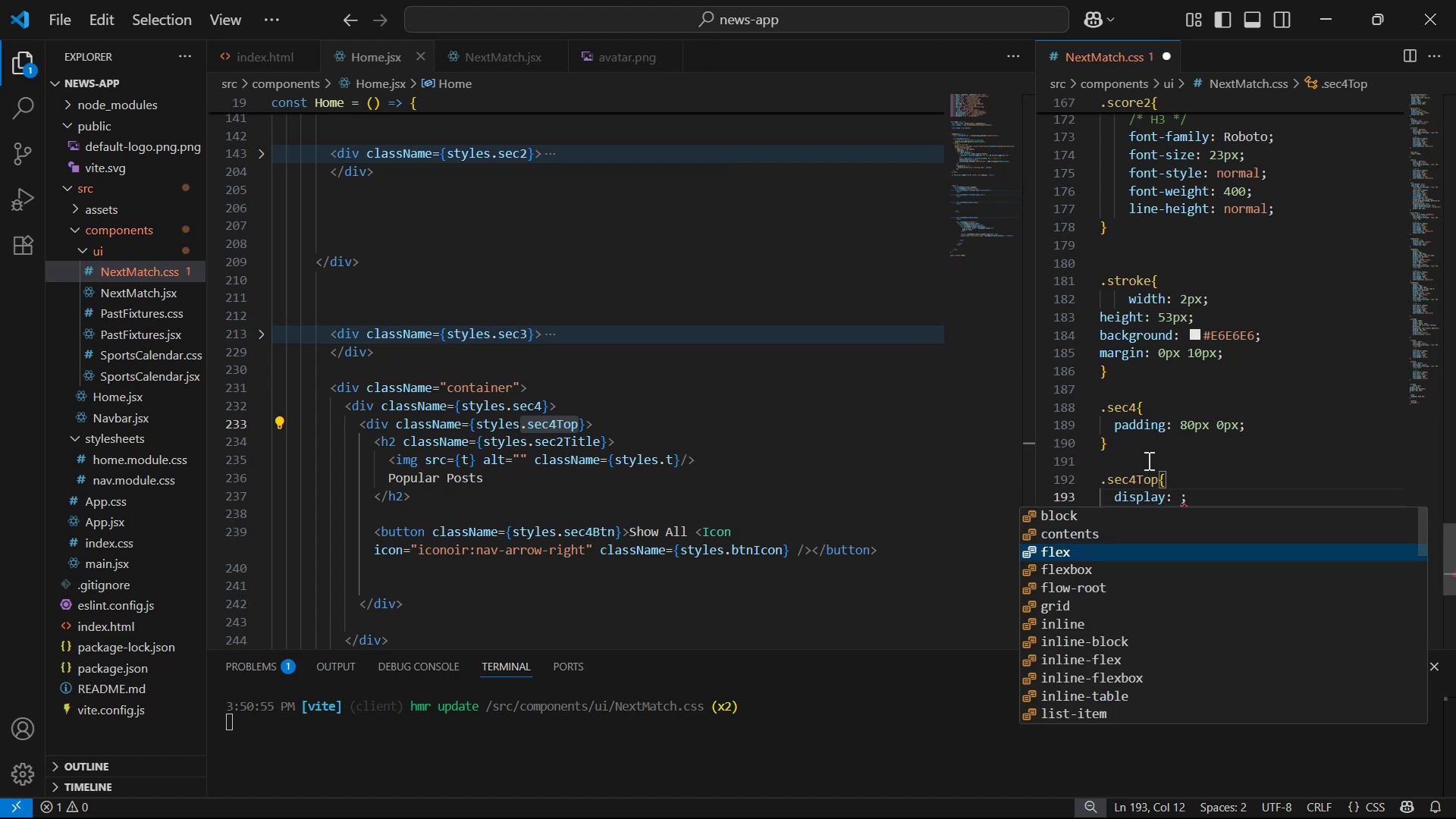 
key(Enter)
 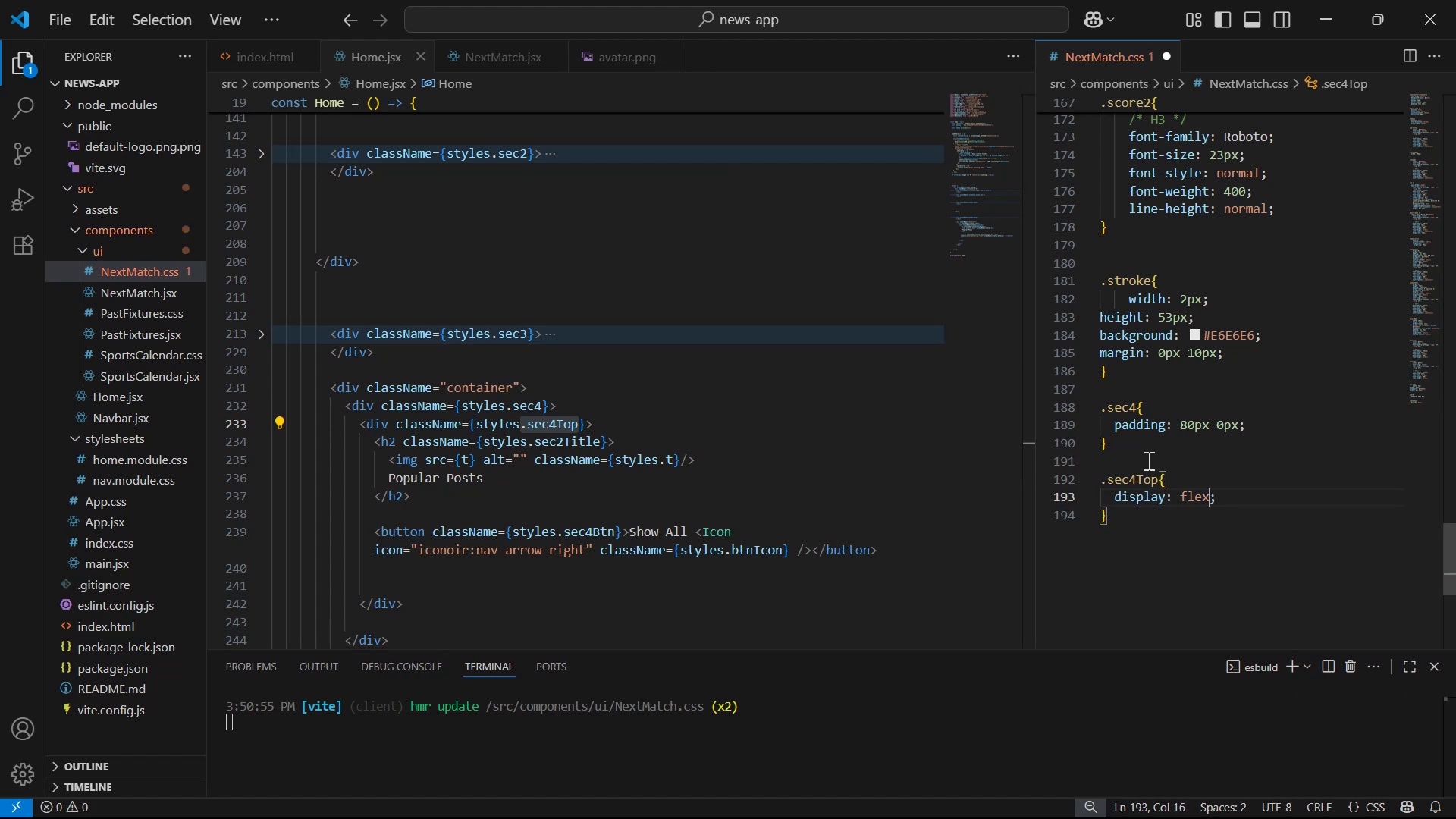 
key(ArrowRight)
 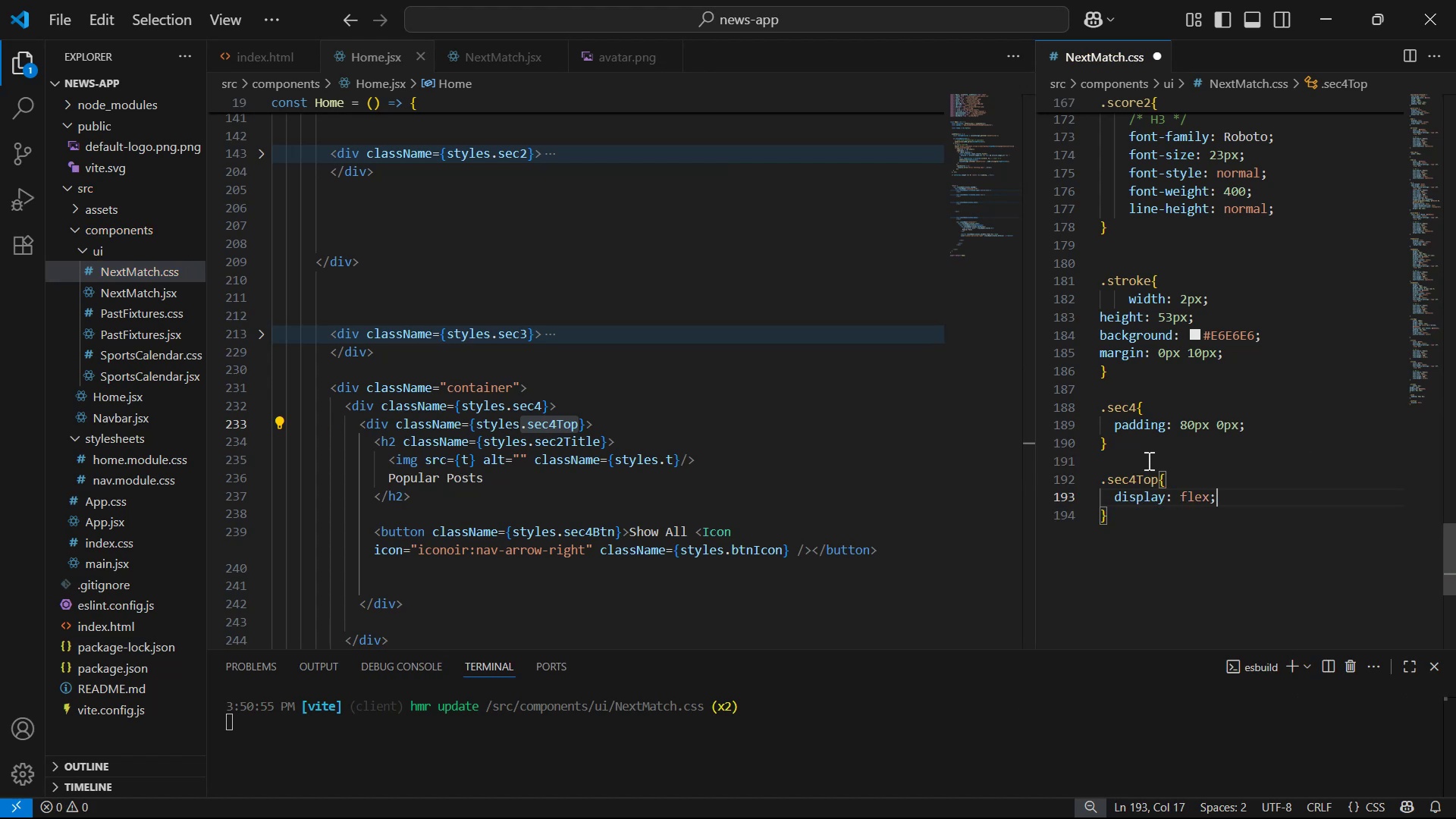 
key(Enter)
 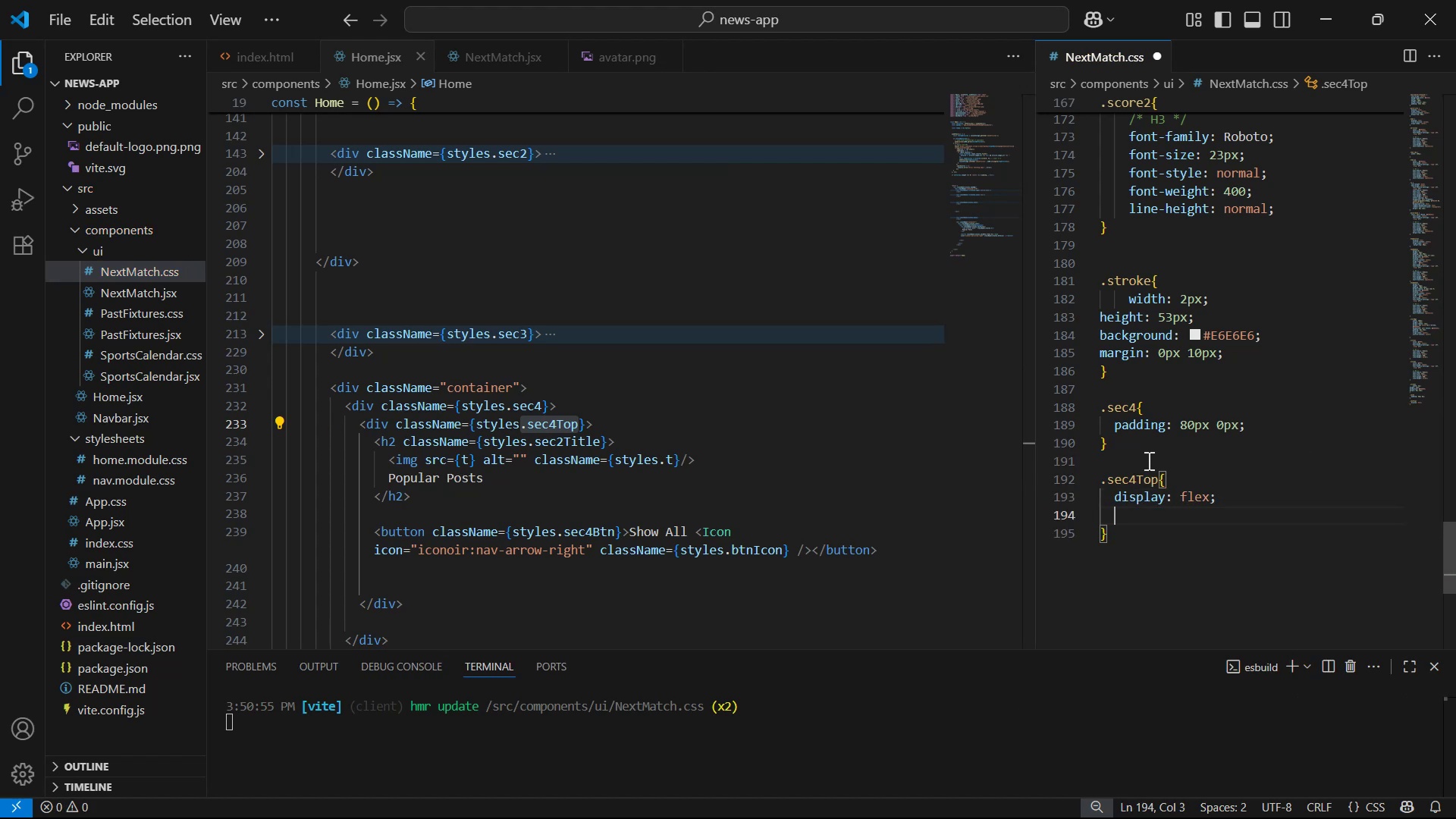 
type(jus)
 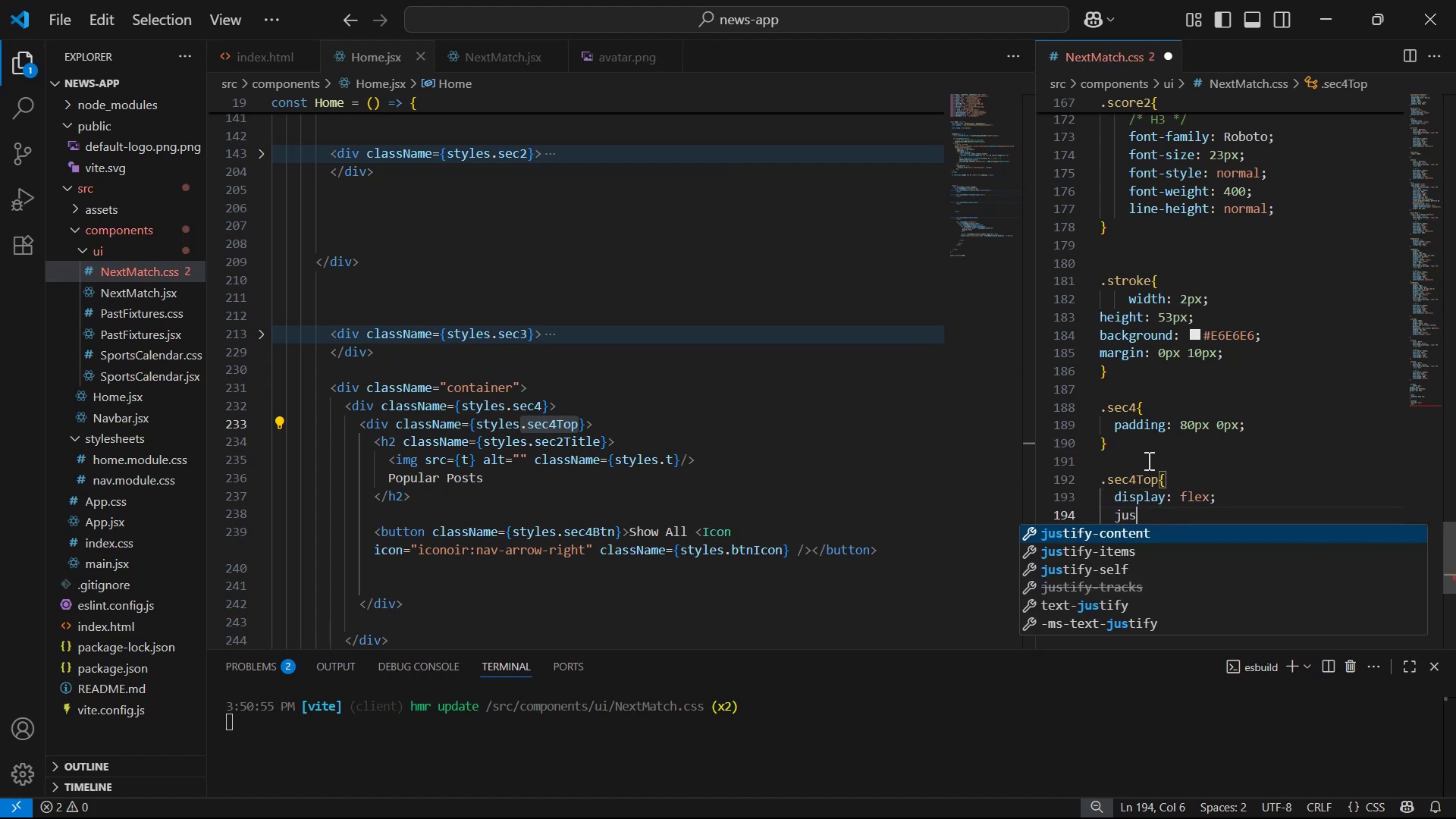 
key(Enter)
 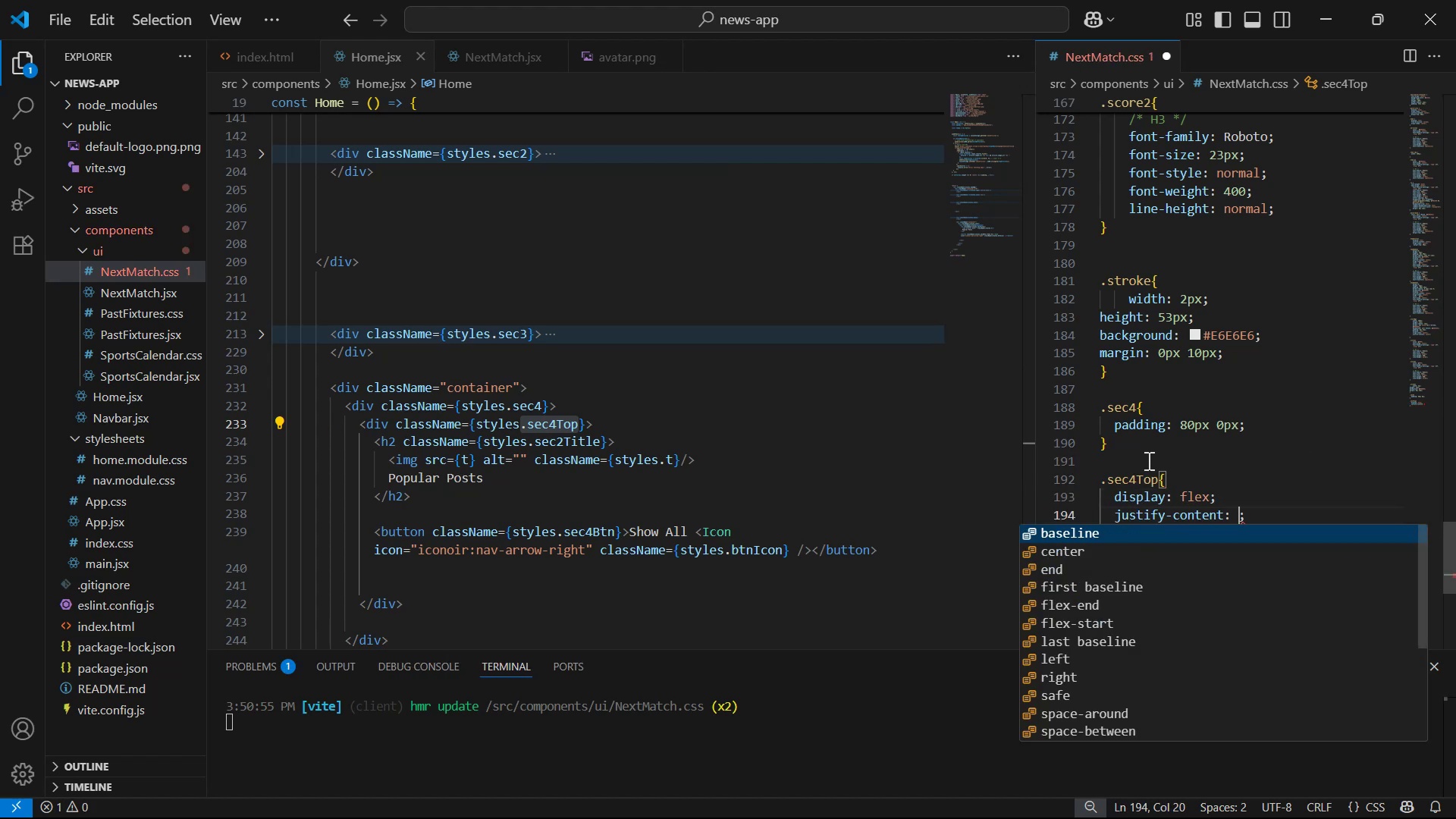 
type(sp)
 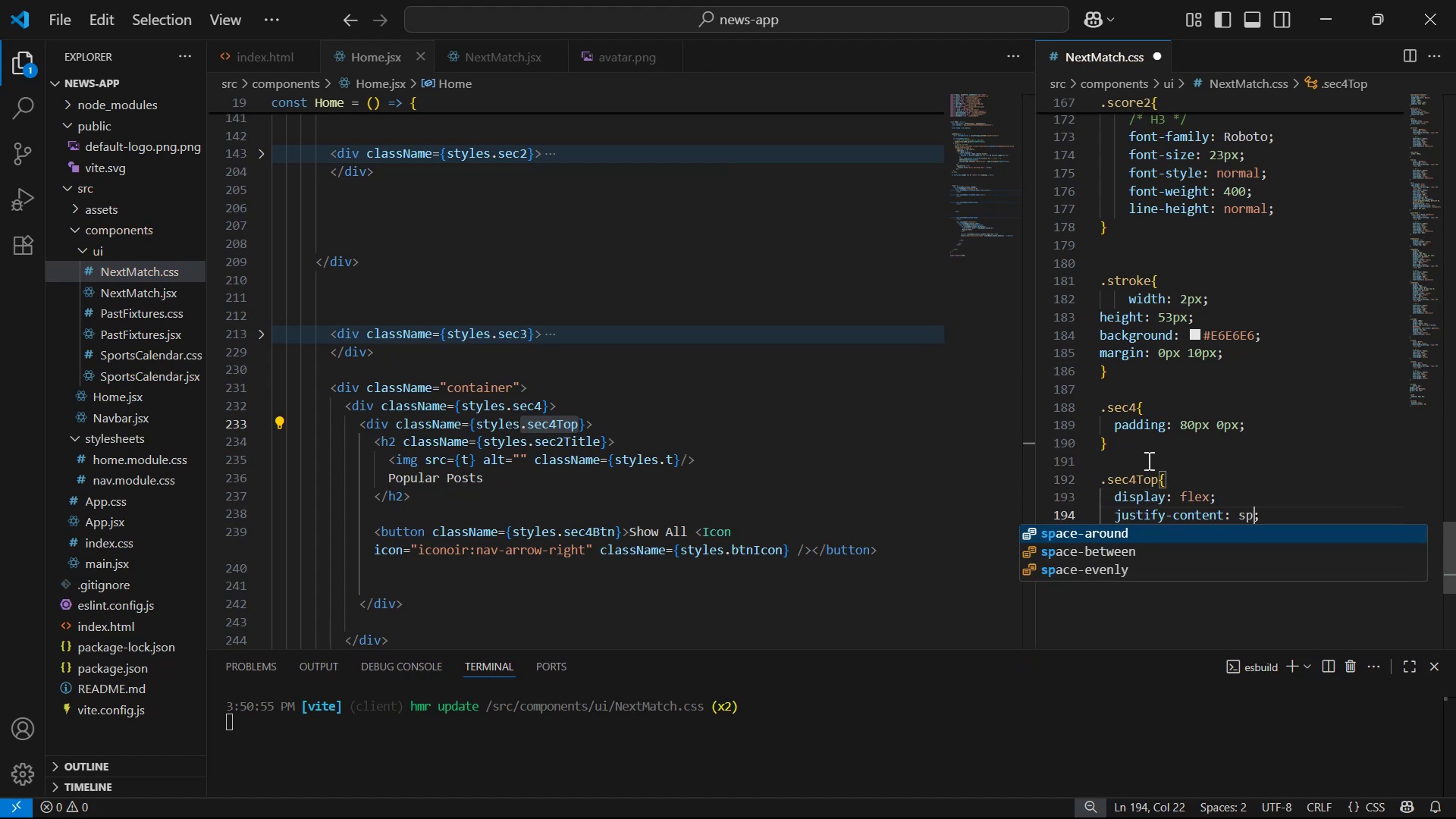 
key(ArrowDown)
 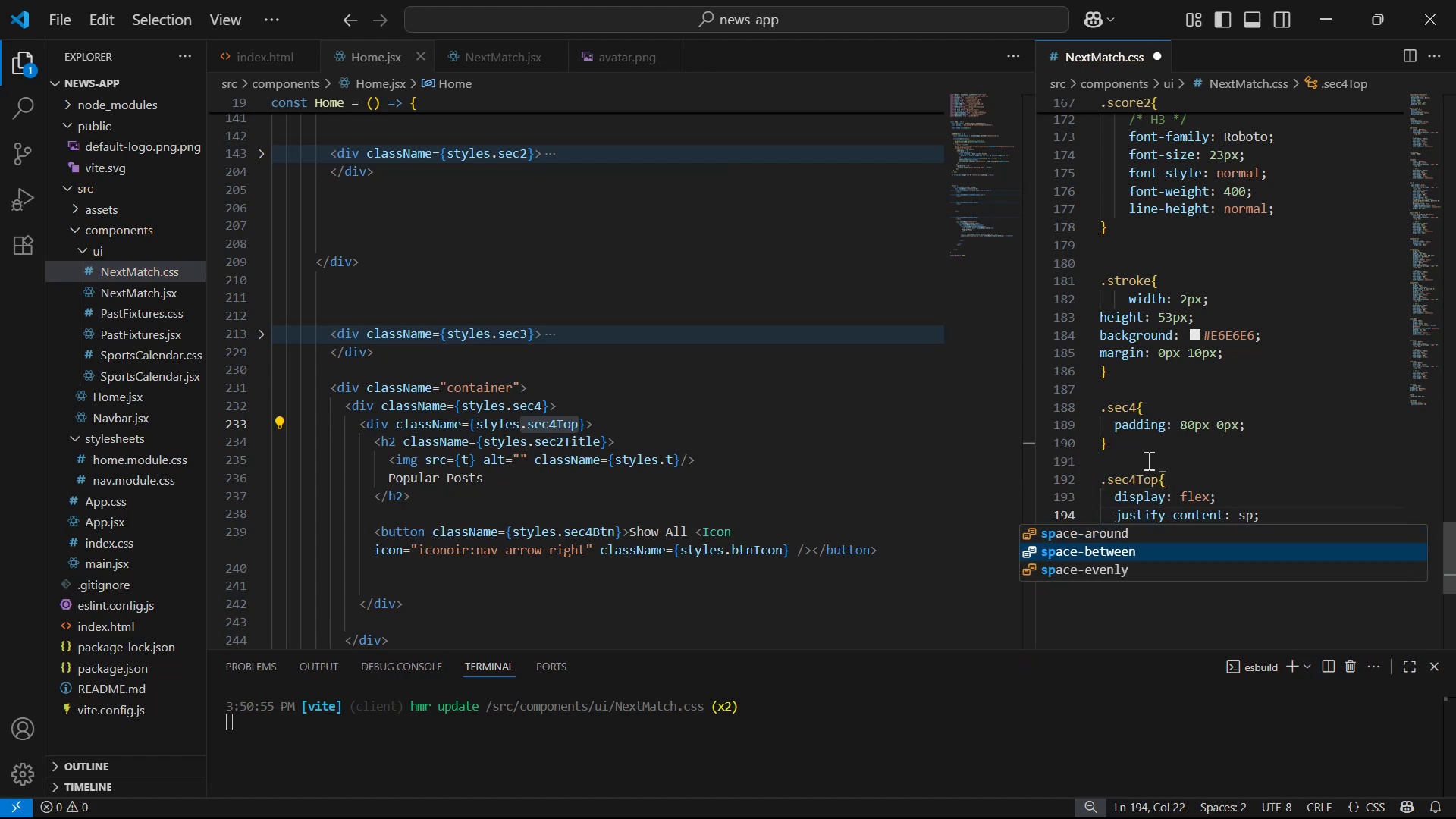 
key(Enter)
 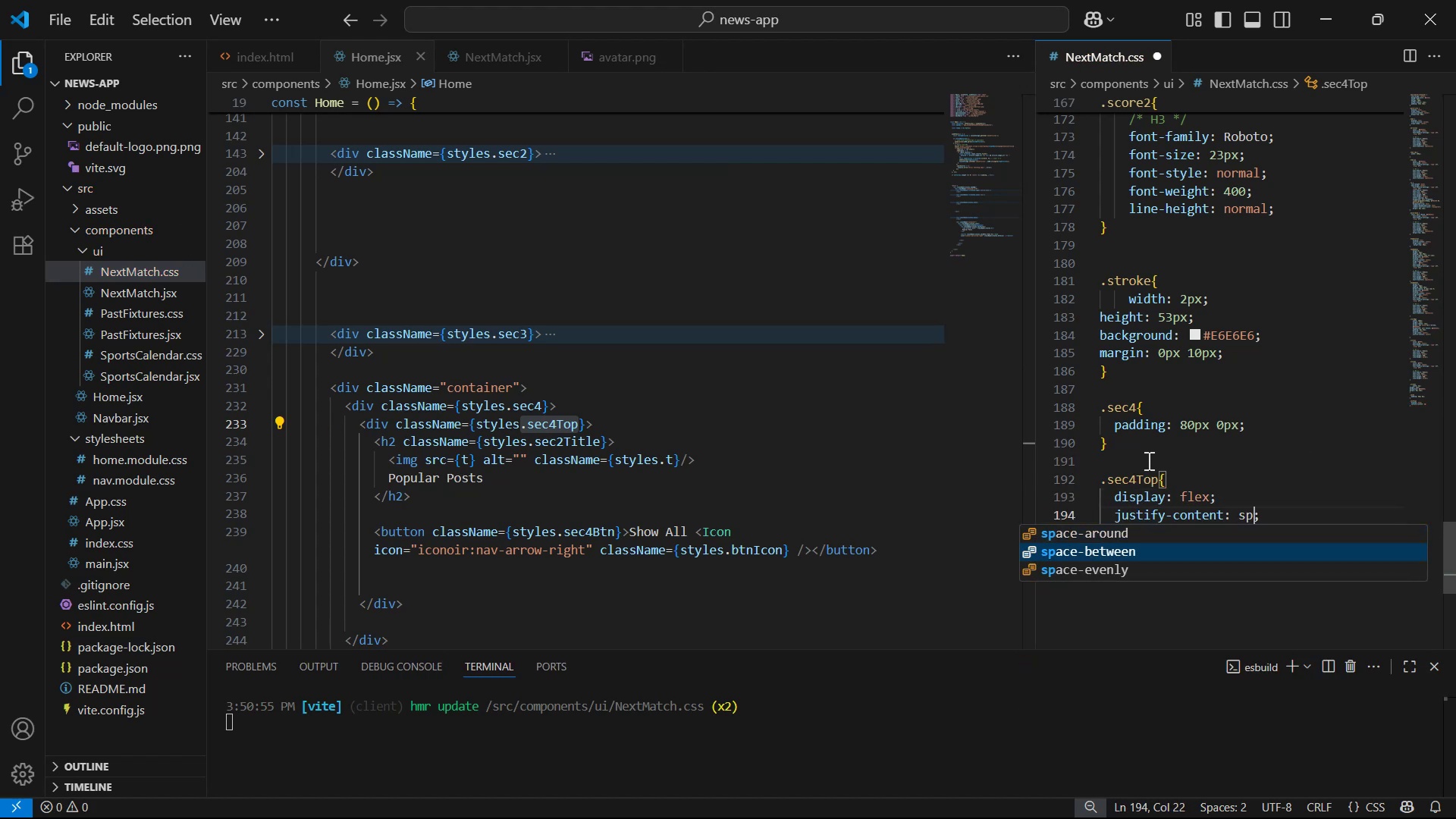 
key(Control+S)
 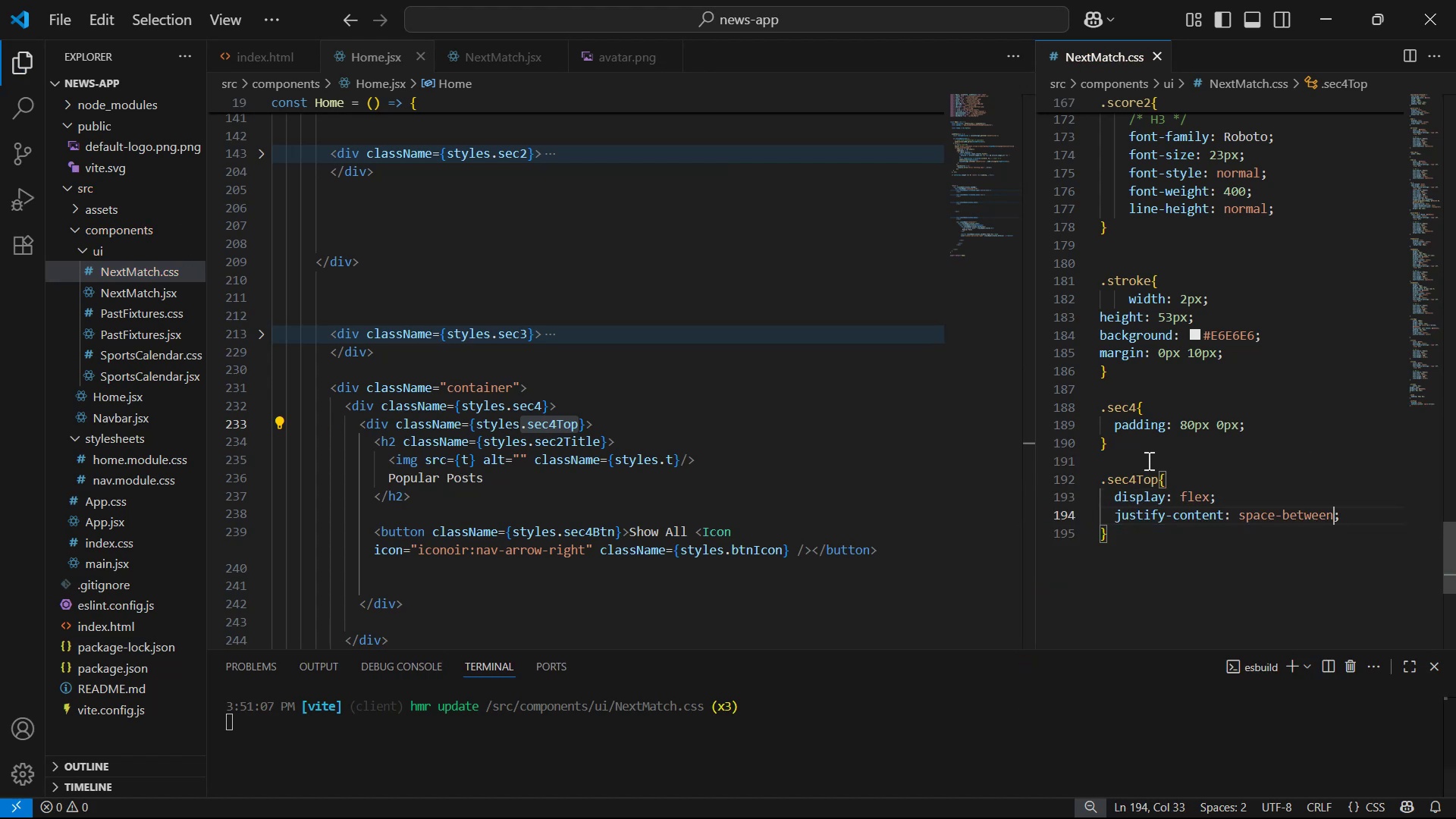 
key(Alt+AltLeft)
 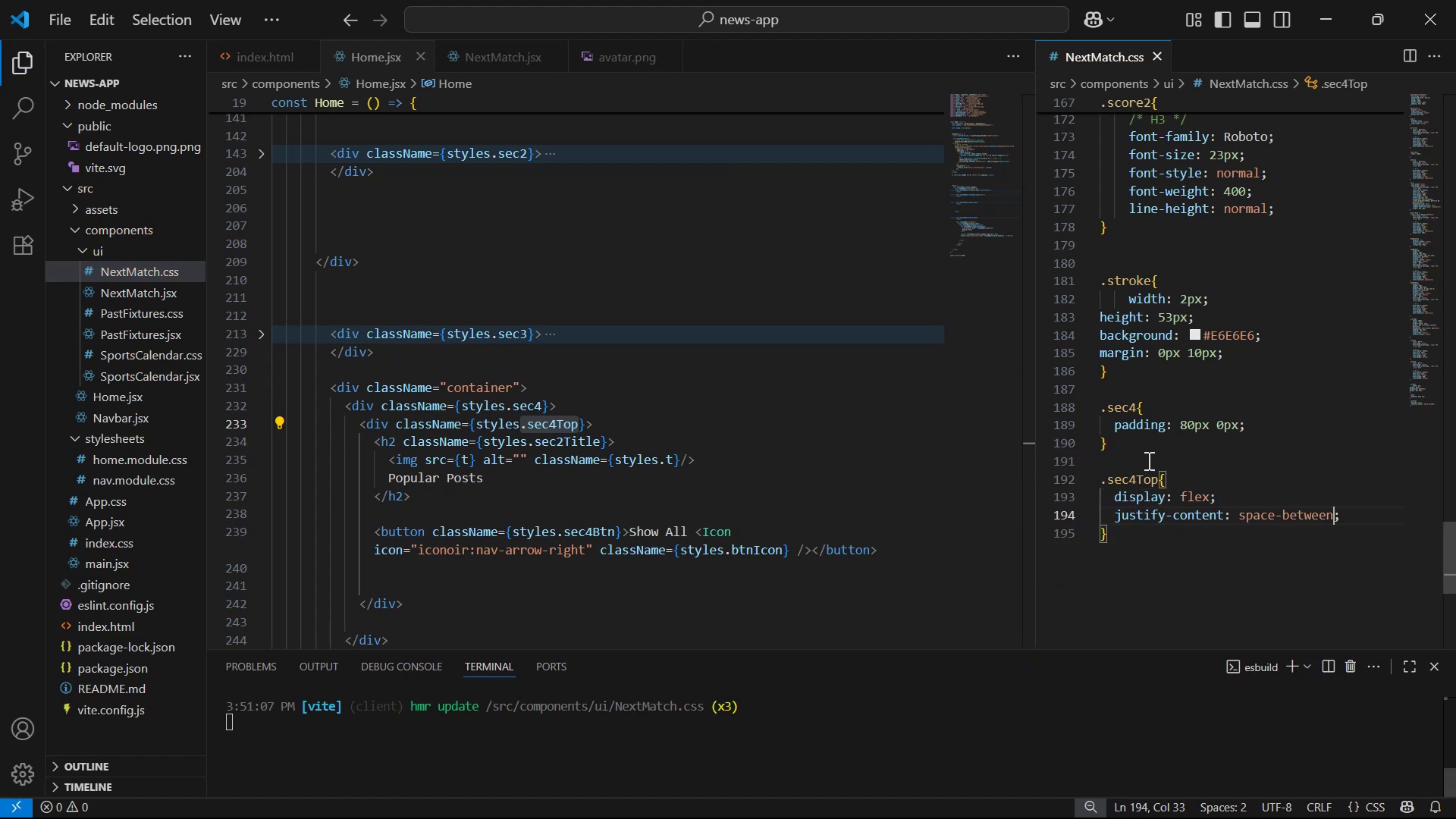 
key(Alt+Tab)
 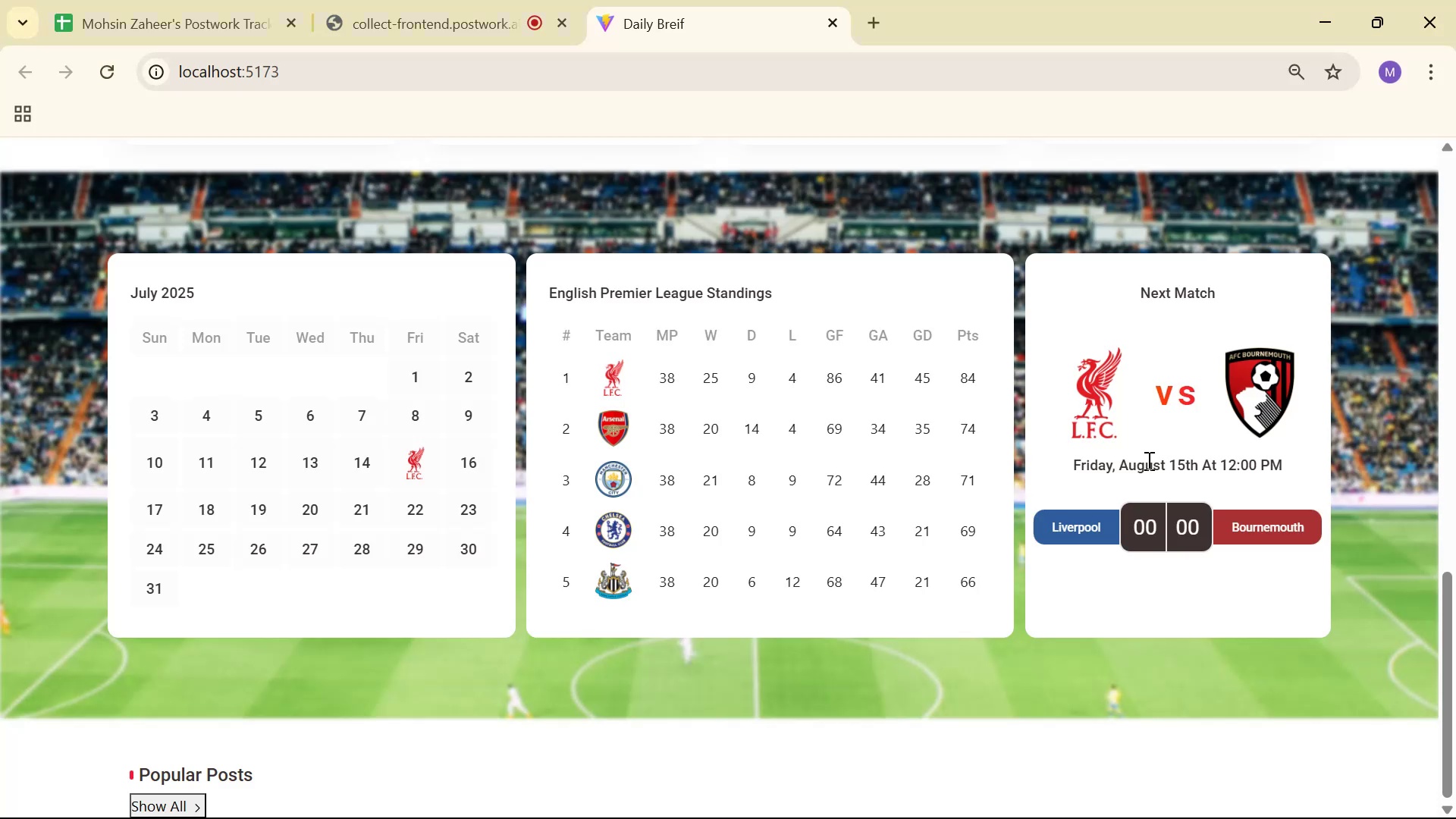 
scroll: coordinate [790, 569], scroll_direction: down, amount: 4.0
 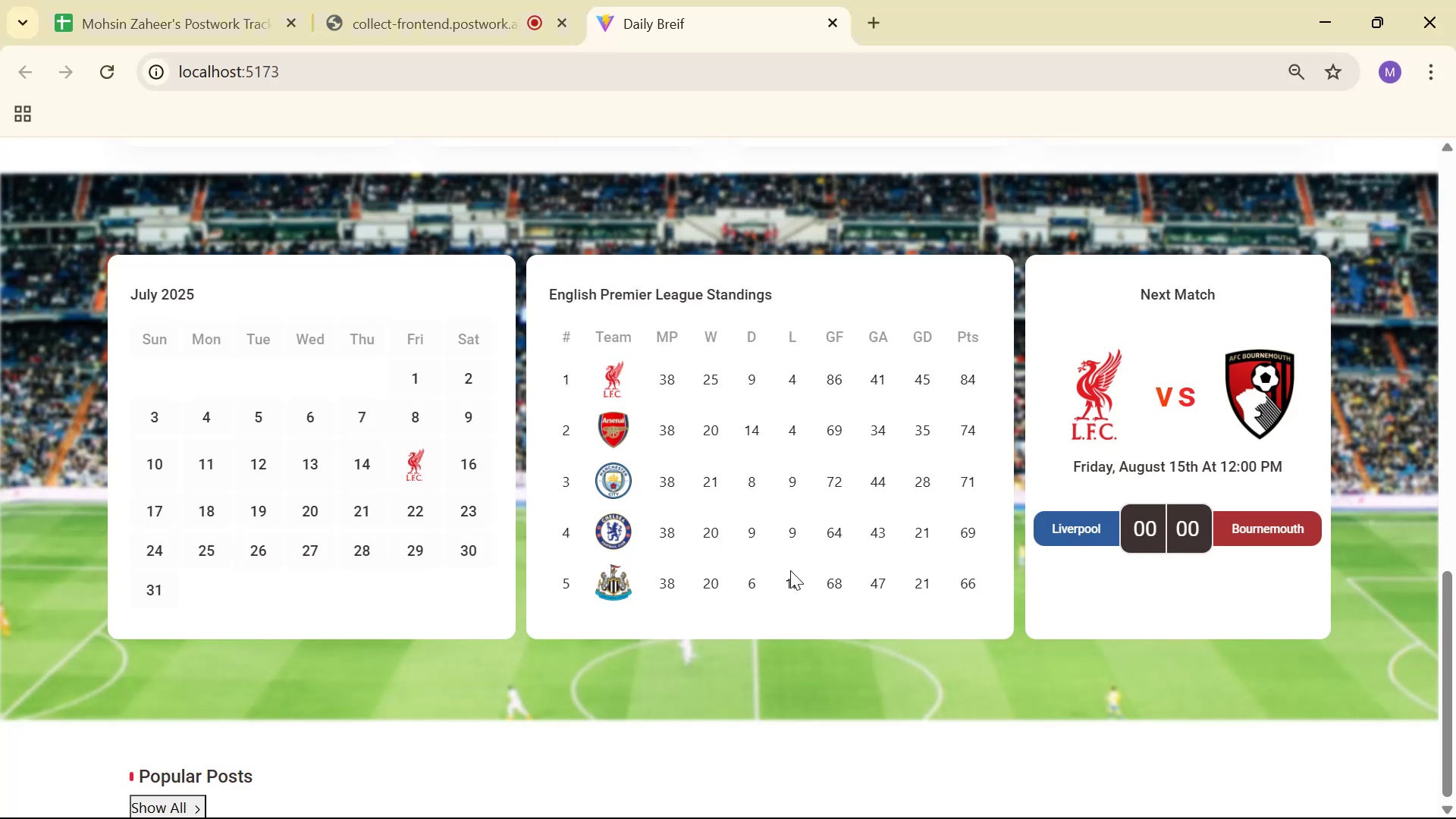 
key(Alt+AltLeft)
 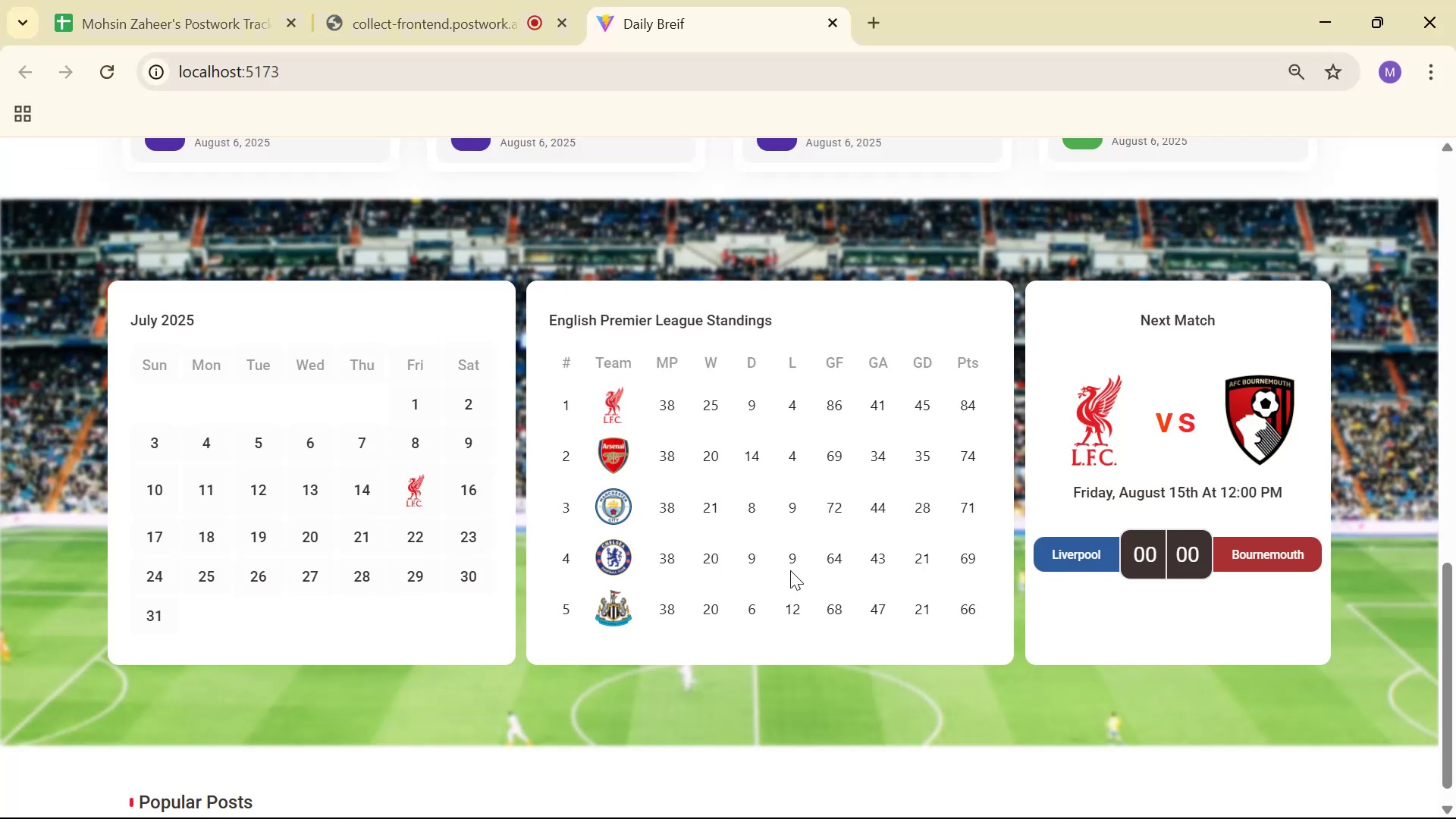 
key(Alt+Tab)
 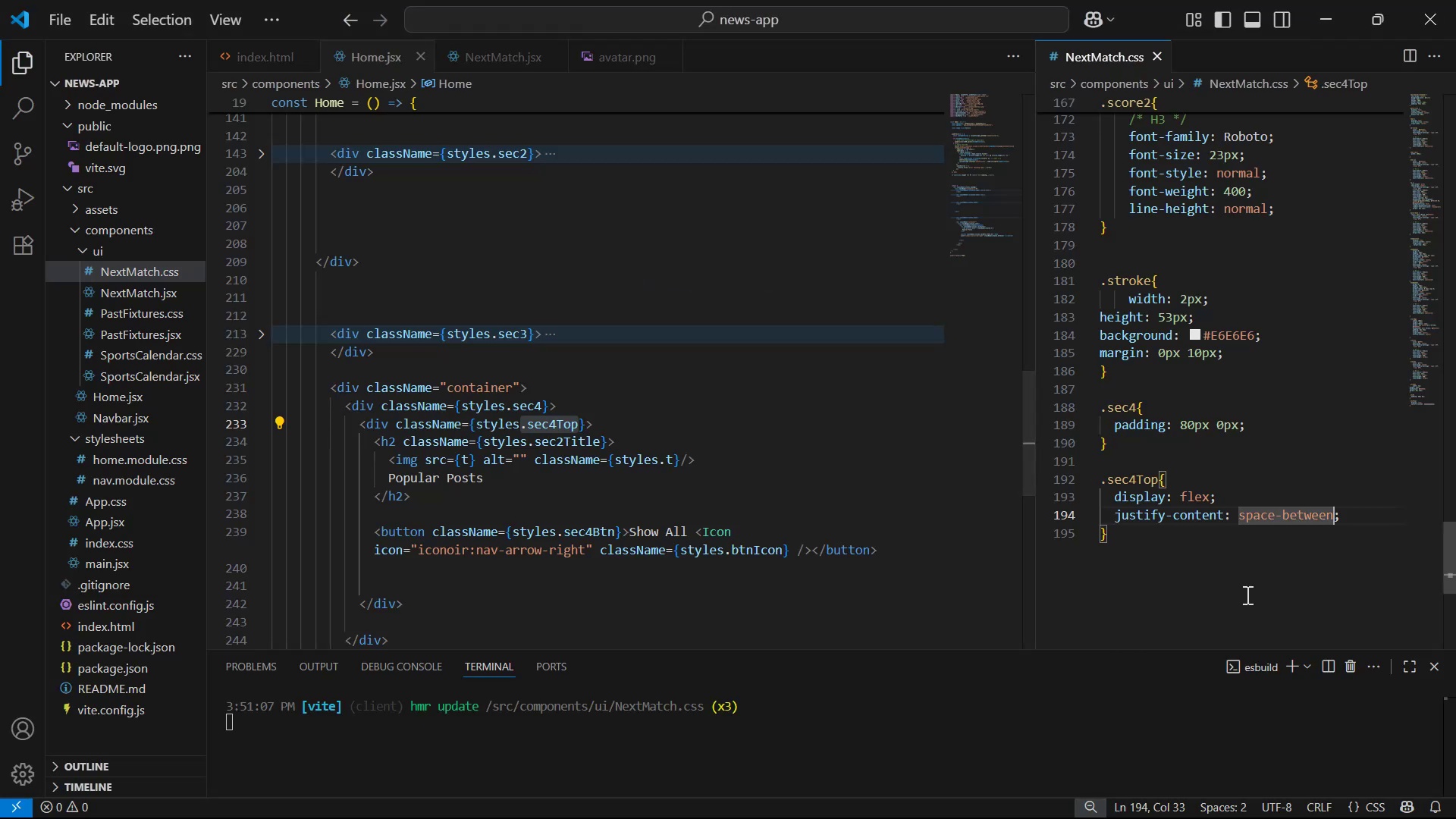 
left_click([1248, 576])
 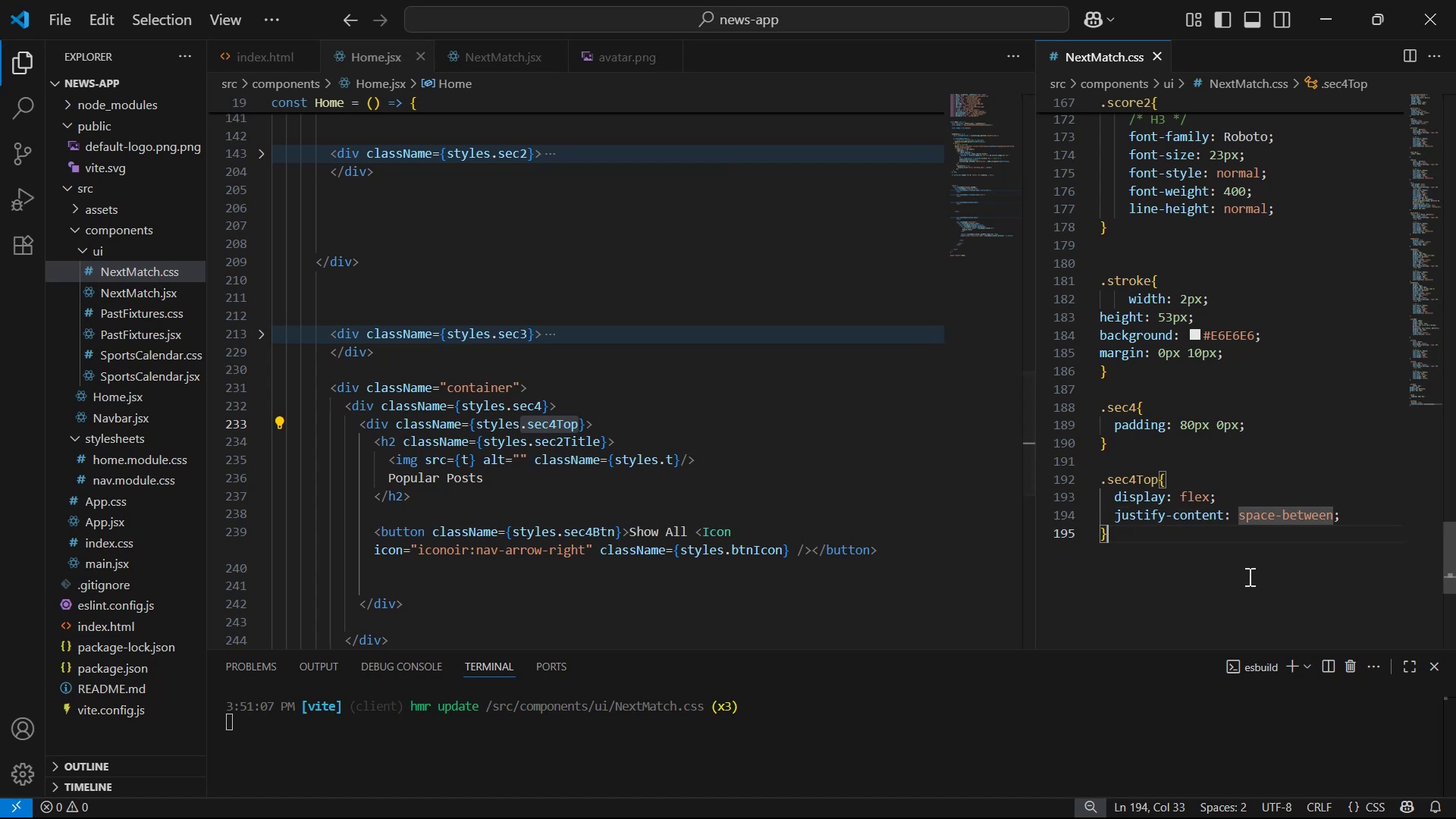 
key(Control+S)
 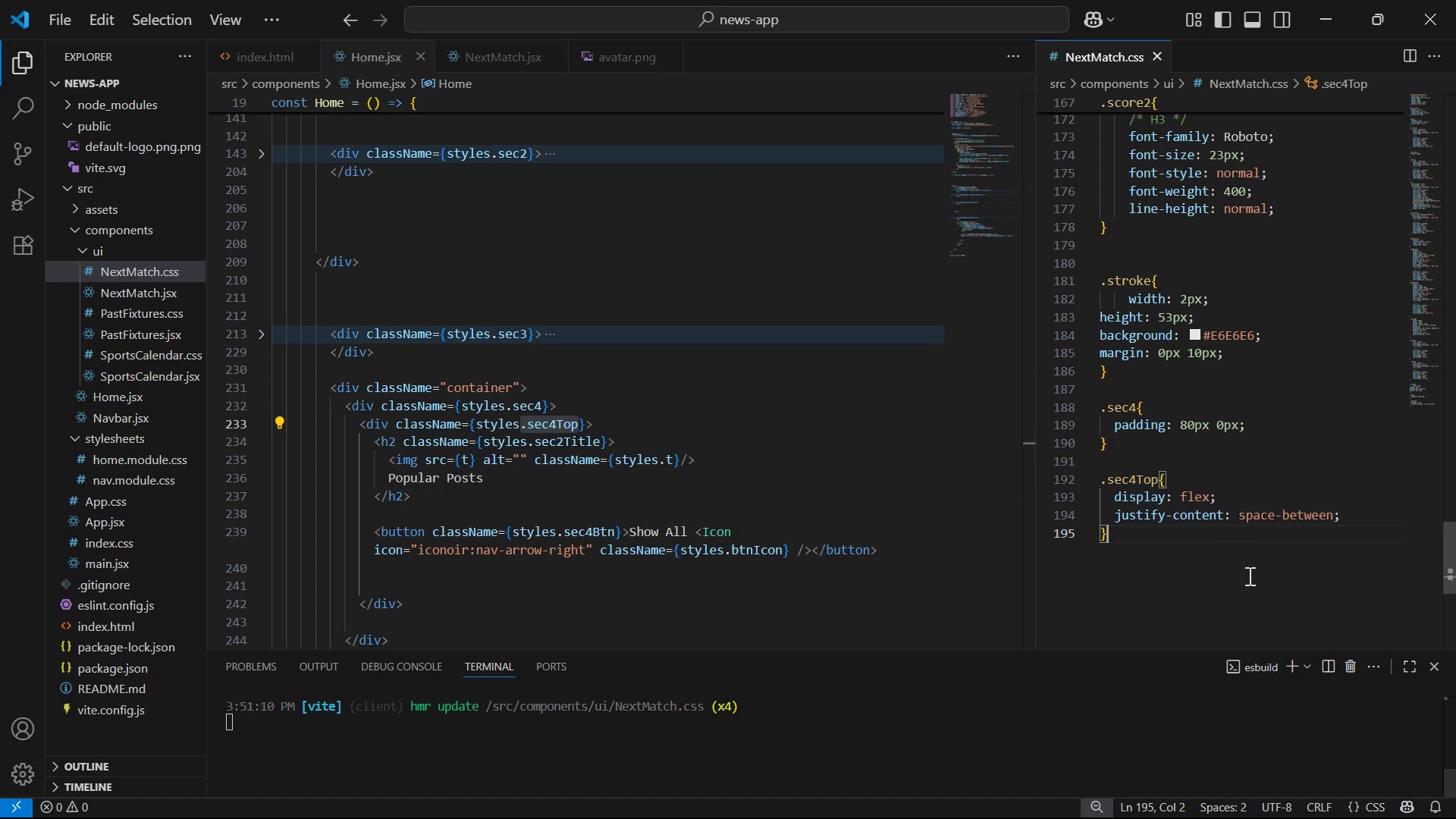 
left_click_drag(start_coordinate=[1157, 529], to_coordinate=[1079, 411])
 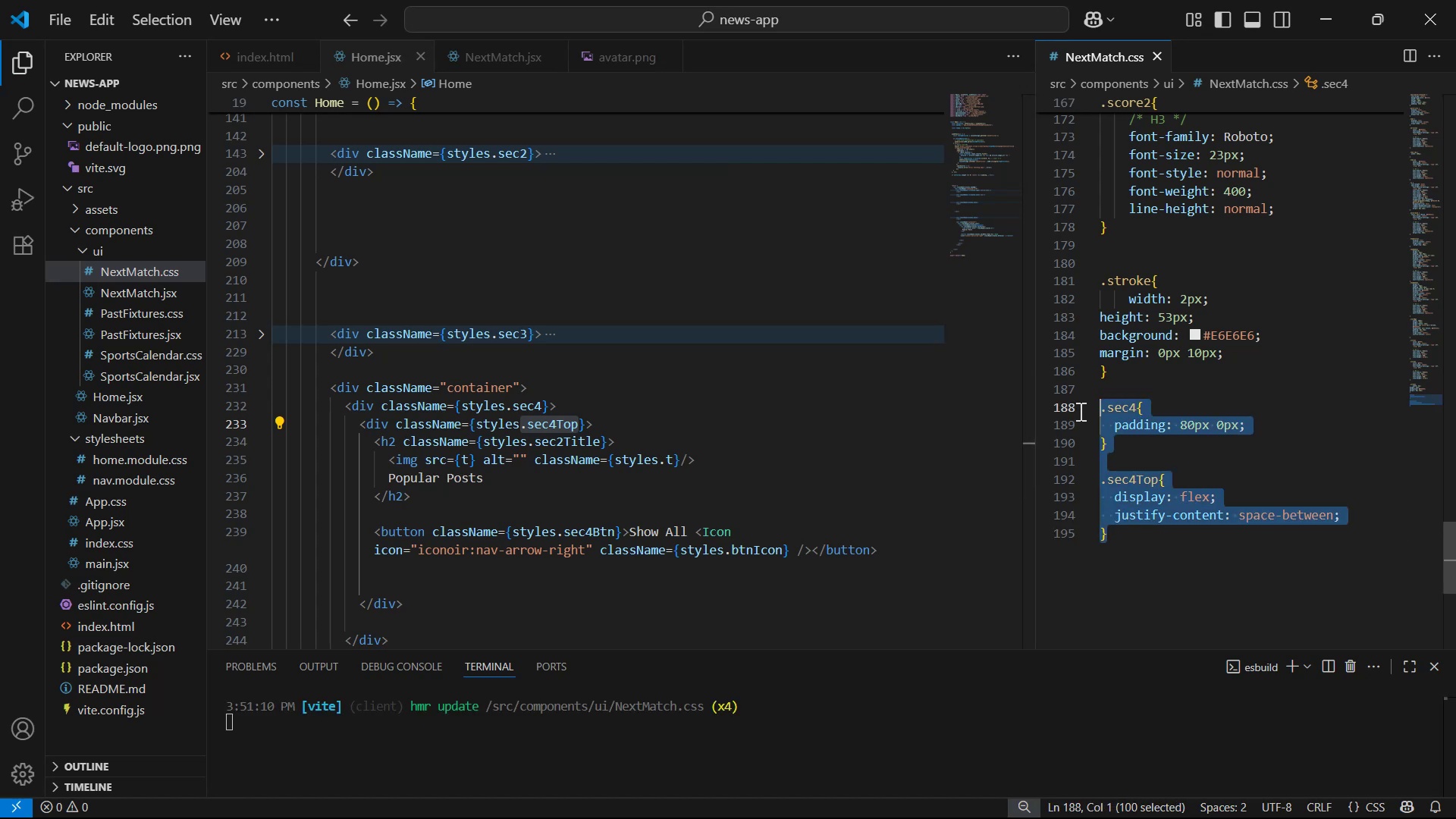 
key(Control+X)
 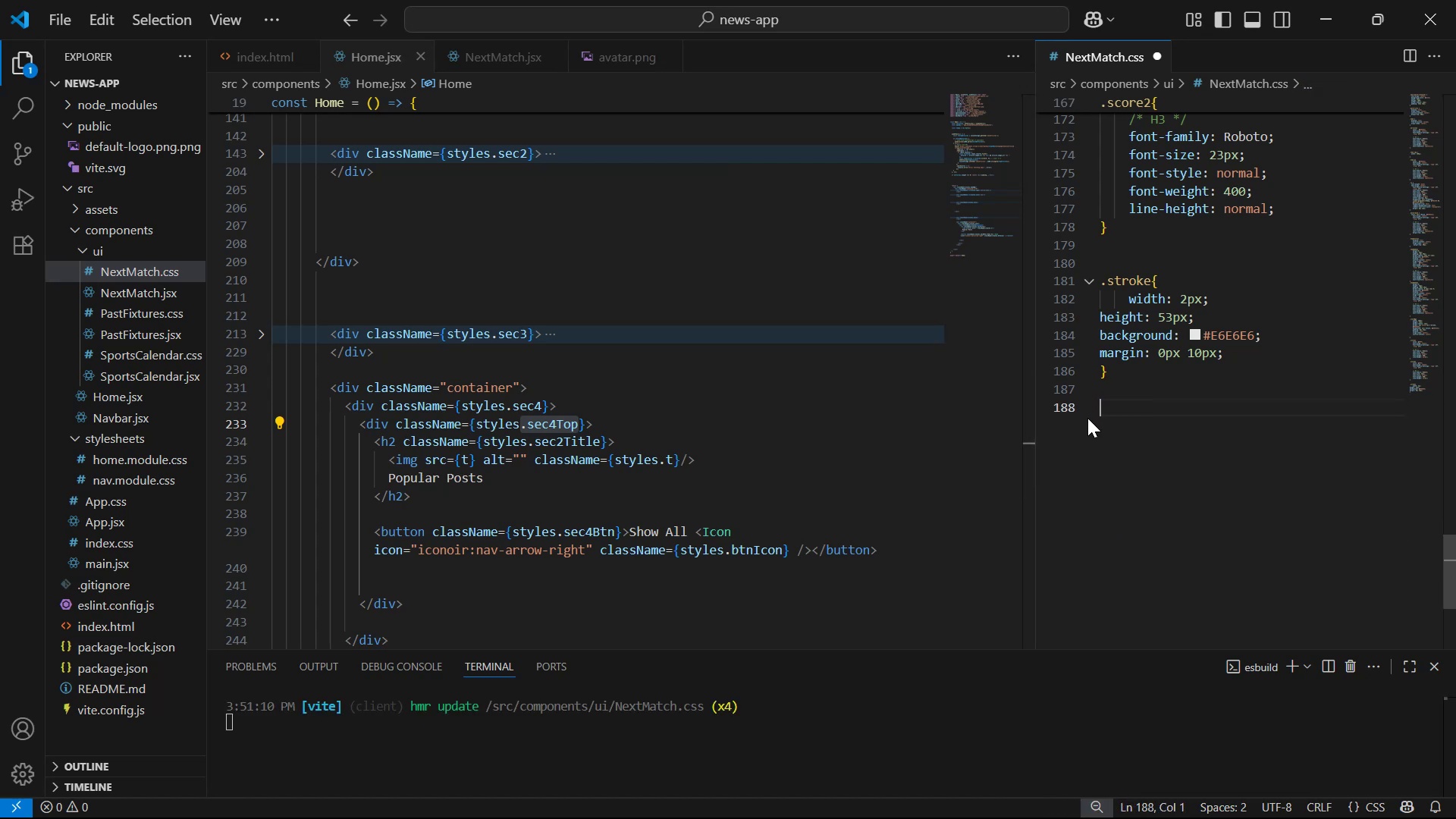 
key(Control+S)
 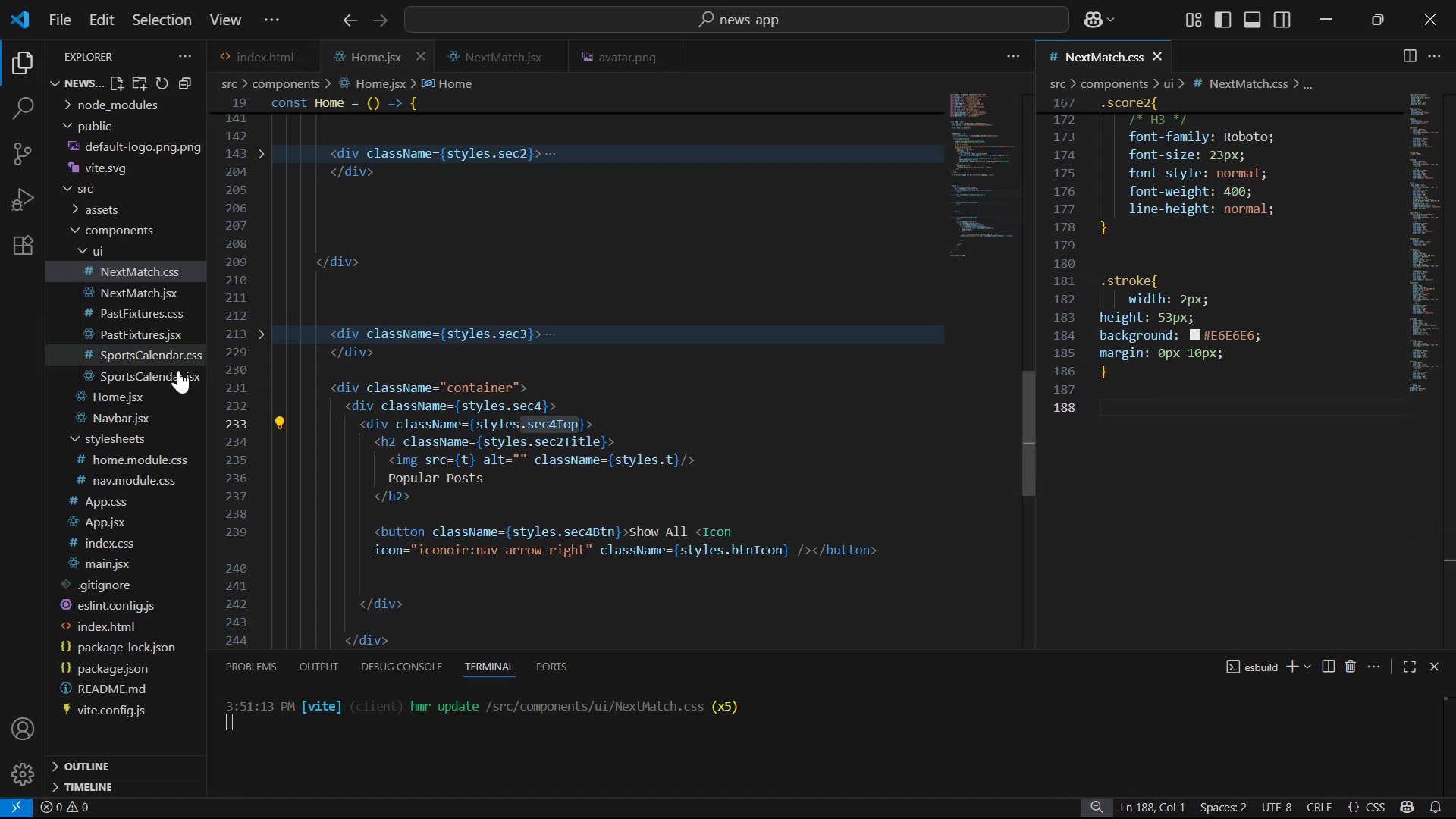 
left_click([154, 450])
 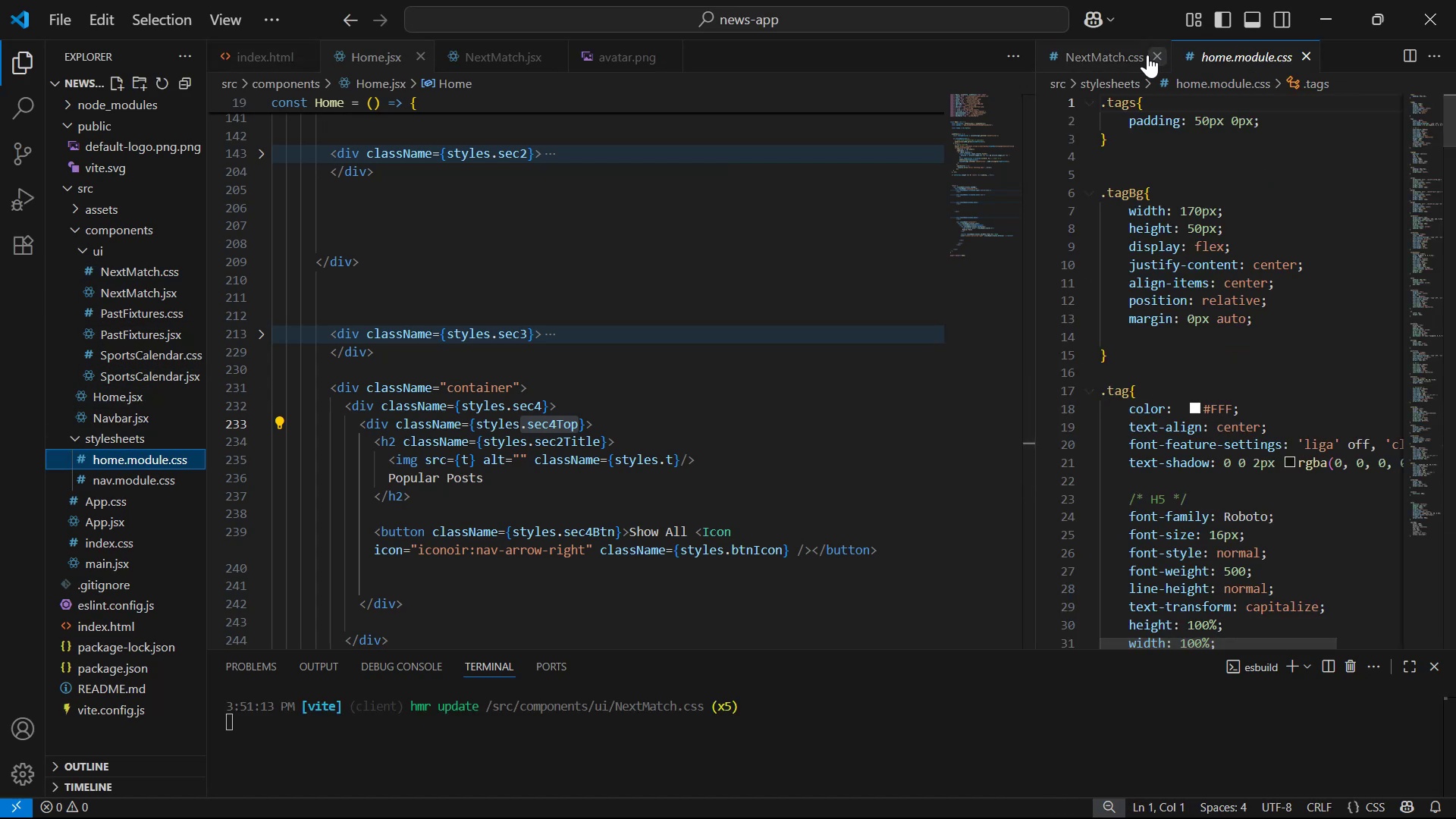 
left_click([1153, 54])
 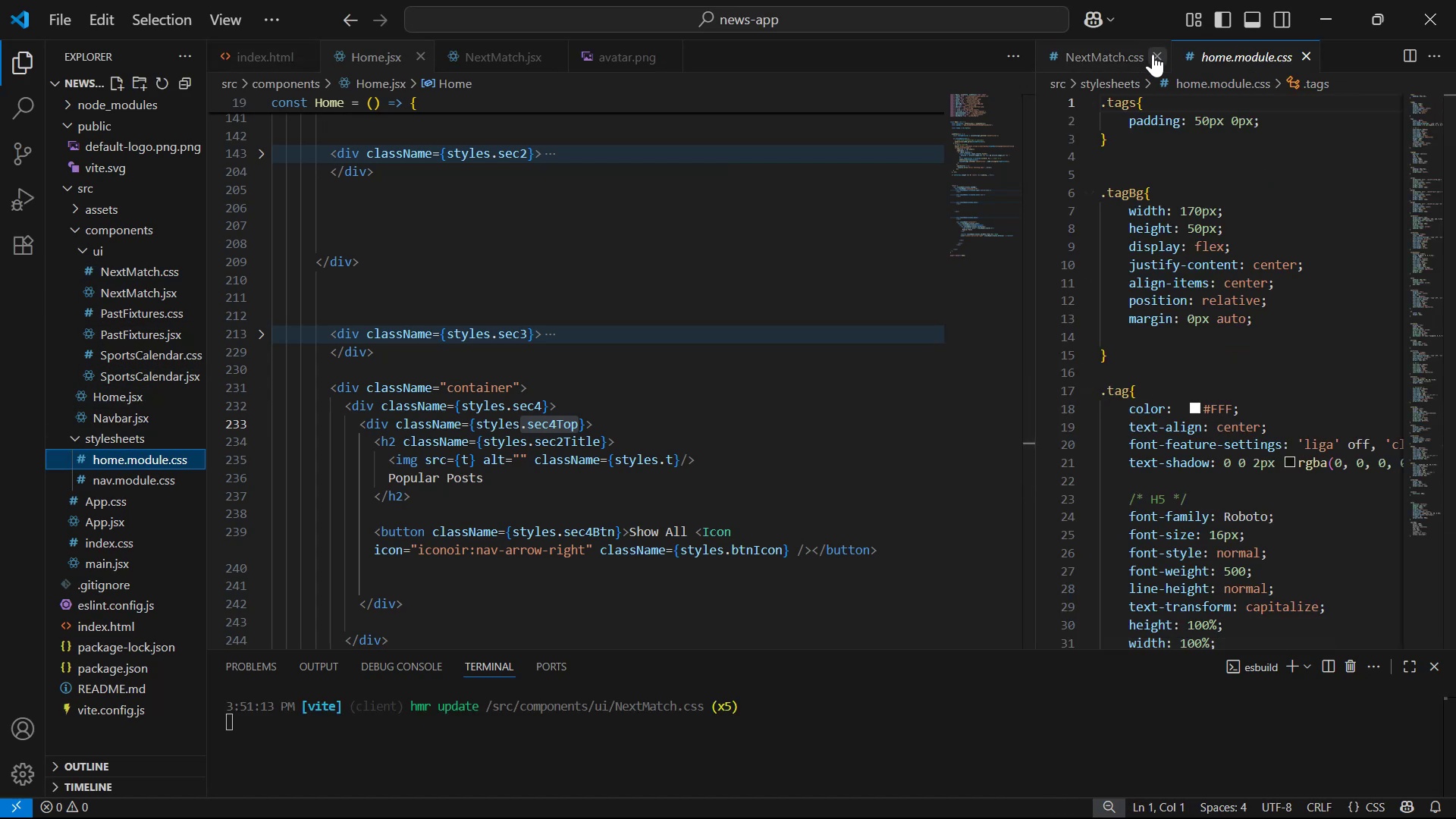 
scroll: coordinate [1189, 338], scroll_direction: down, amount: 14.0
 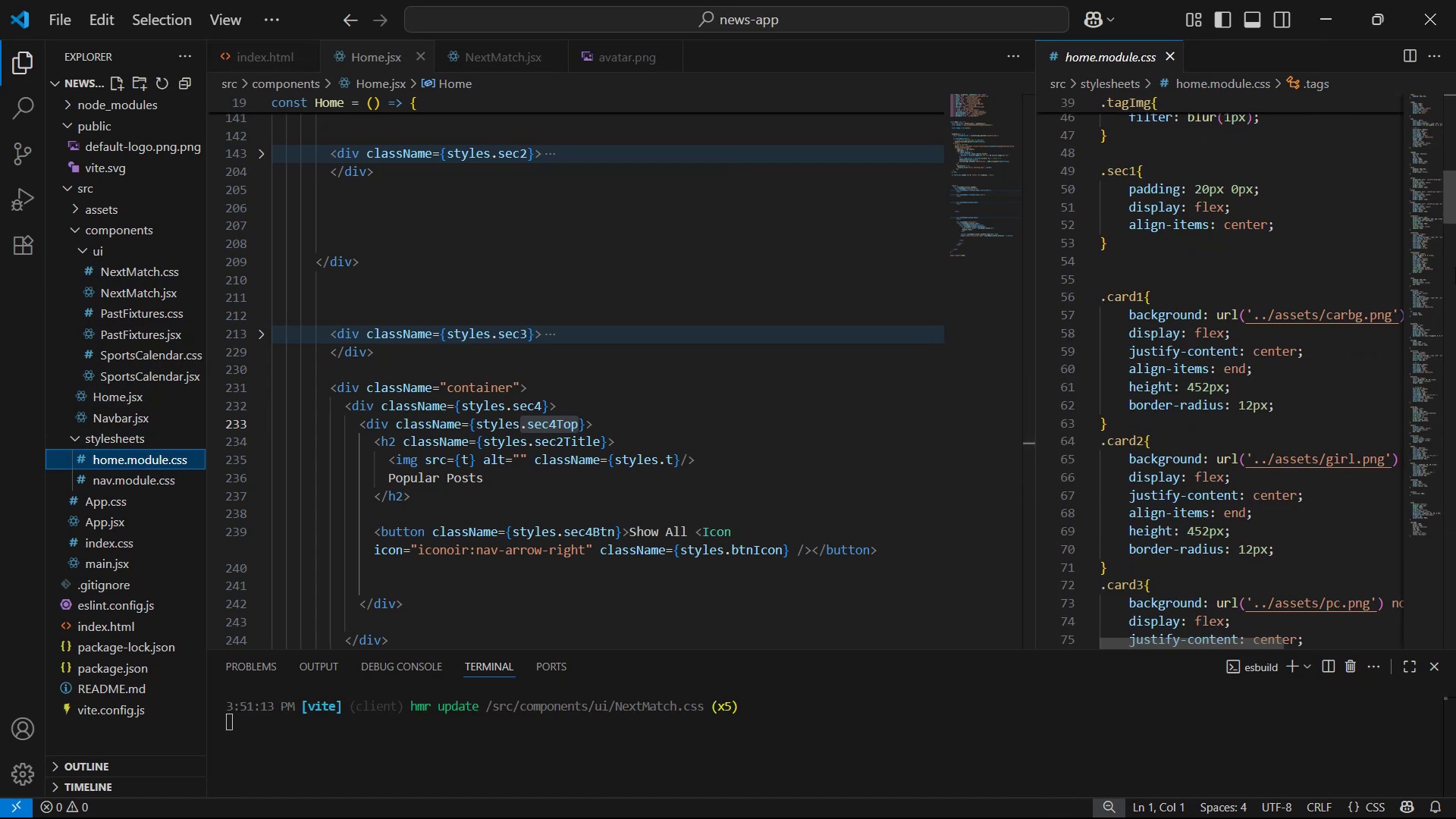 
left_click_drag(start_coordinate=[1455, 199], to_coordinate=[1439, 617])
 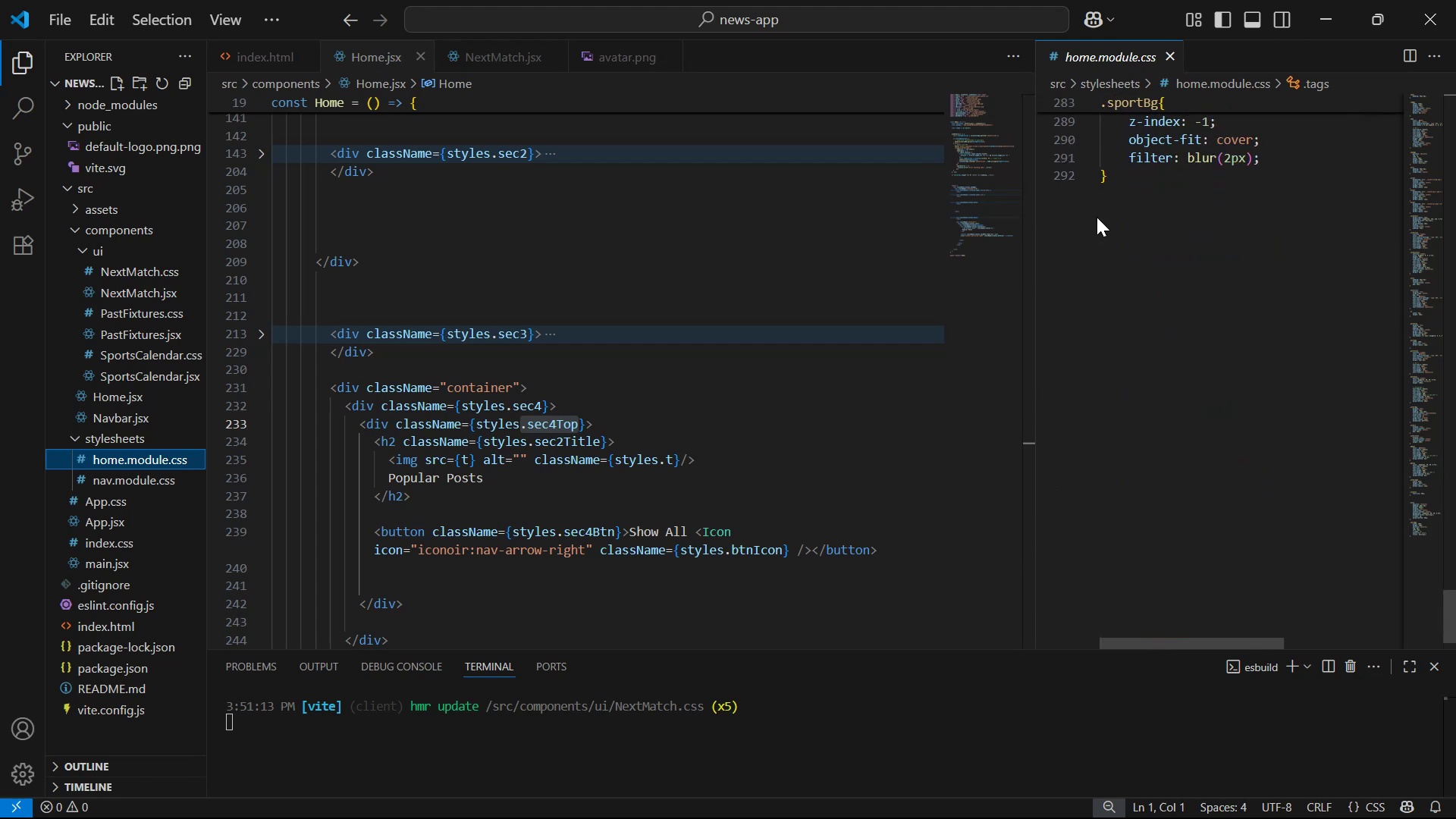 
double_click([1158, 184])
 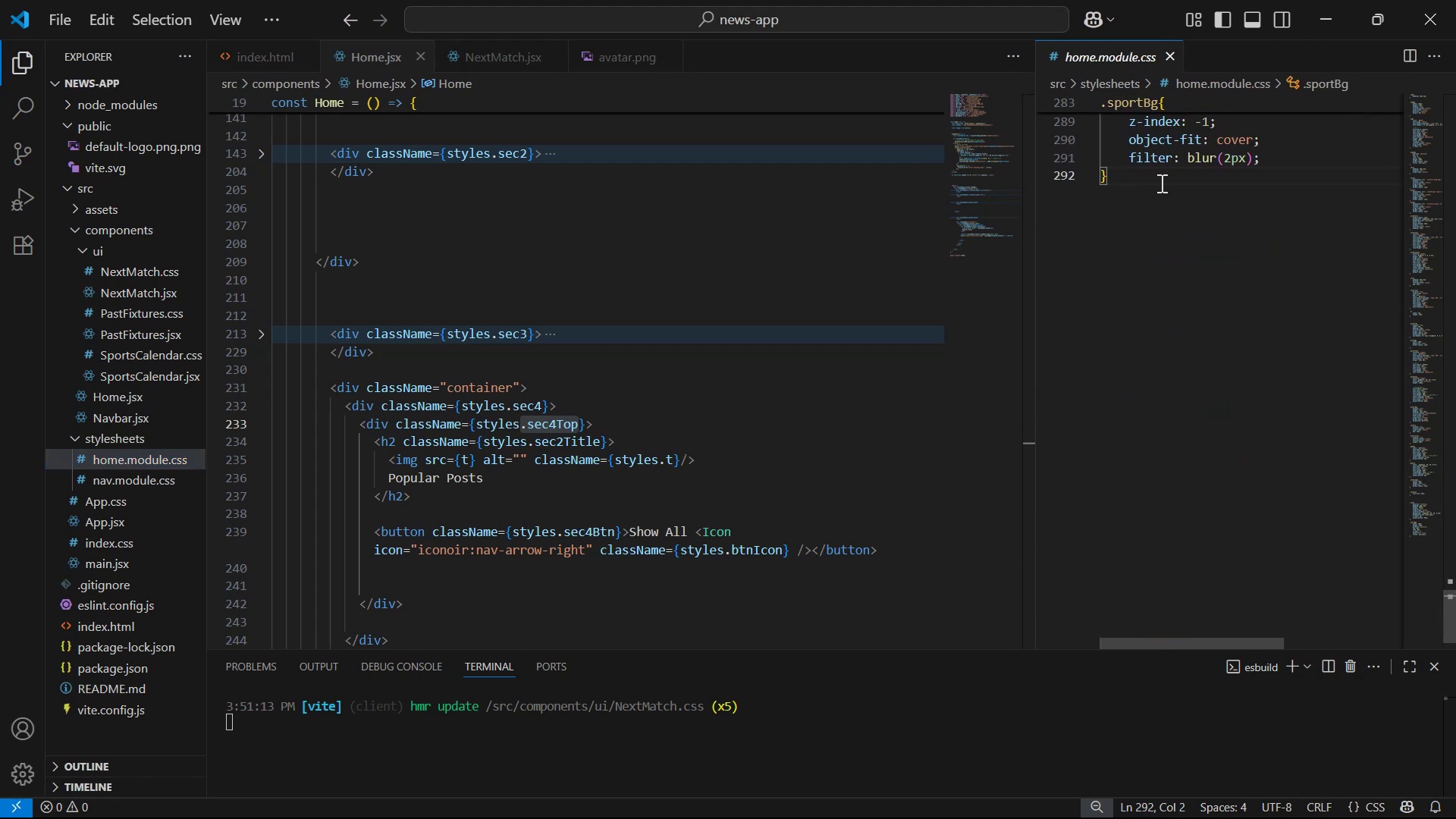 
key(Enter)
 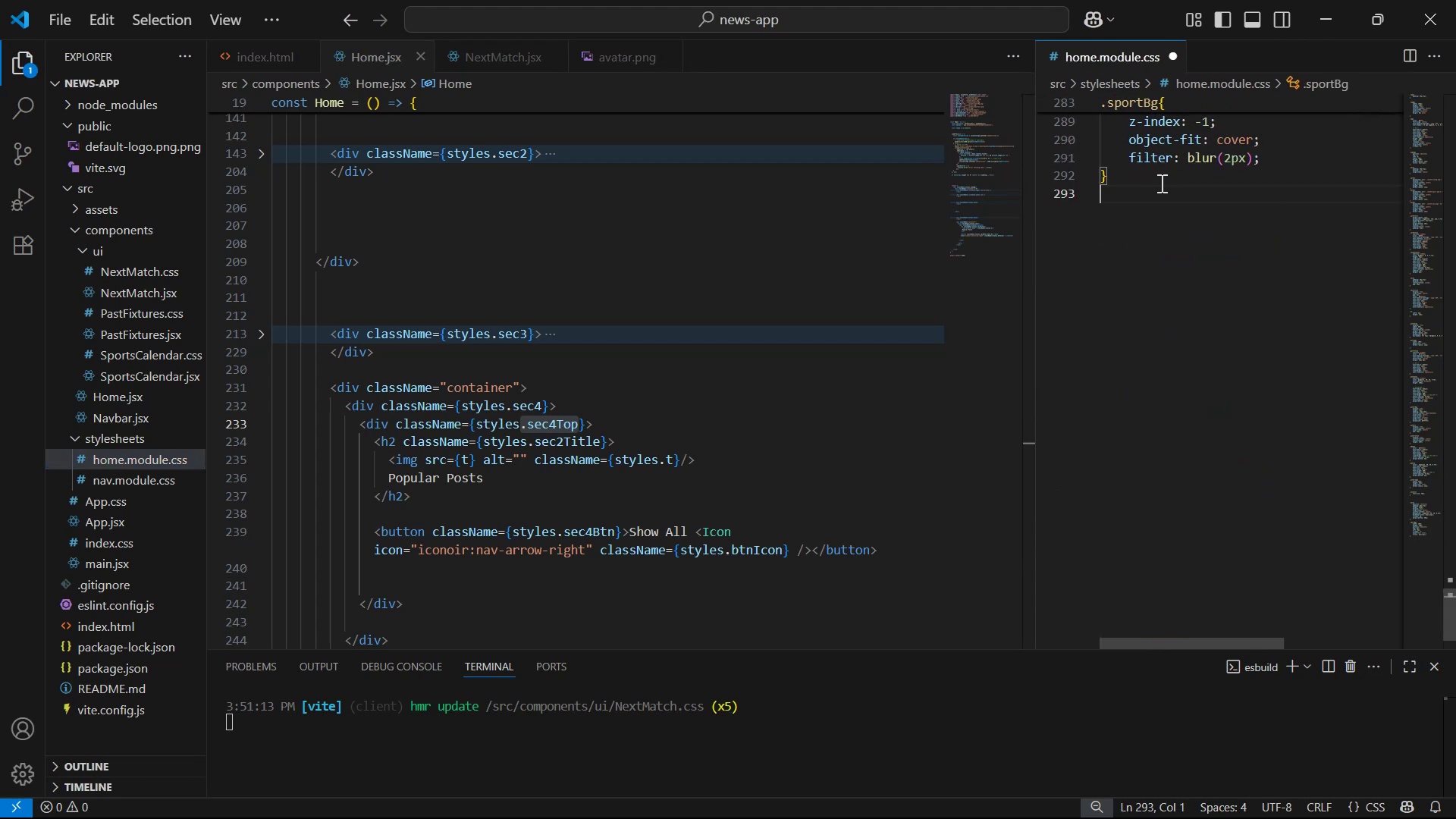 
key(Enter)
 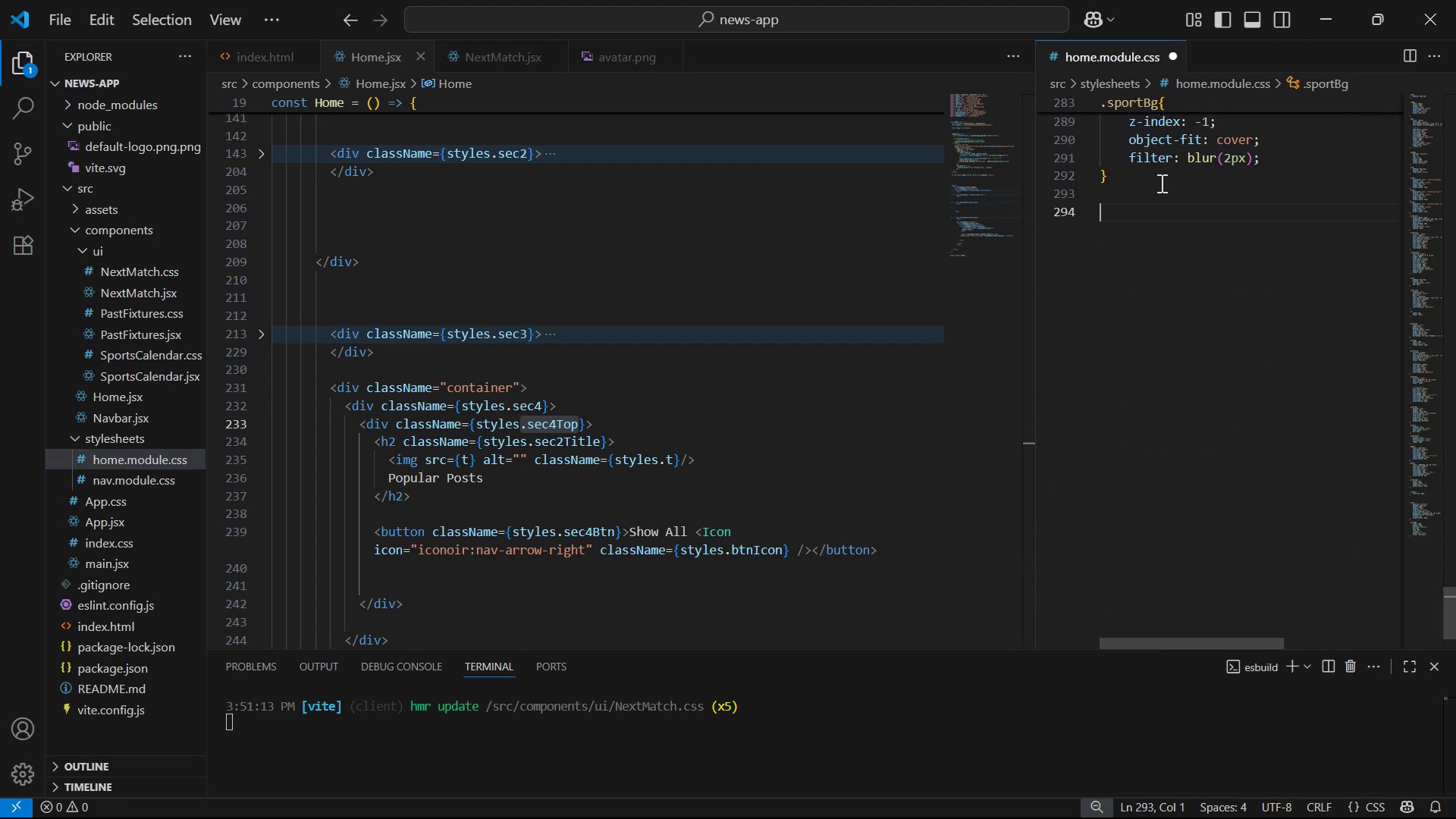 
key(Enter)
 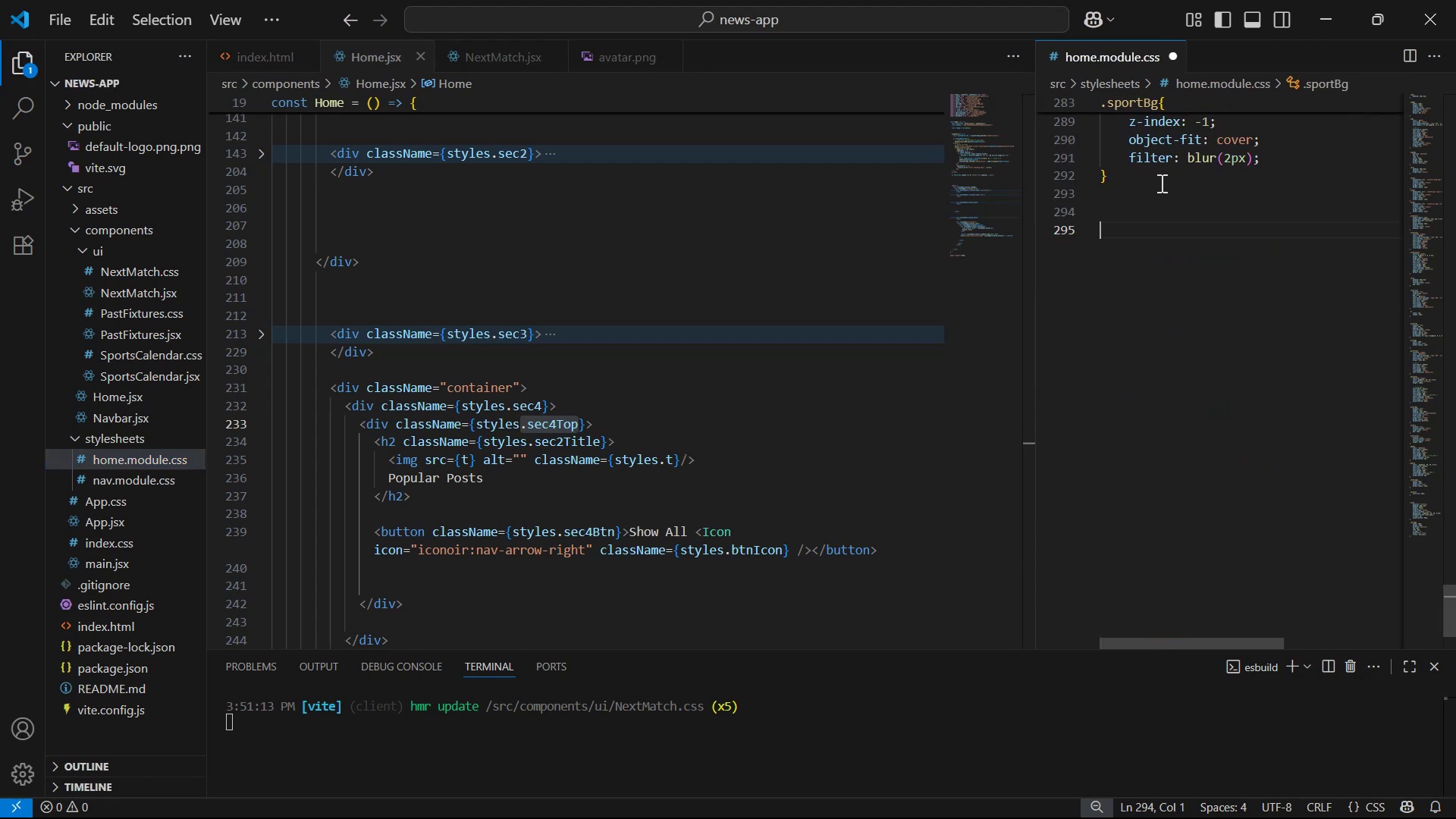 
key(Control+V)
 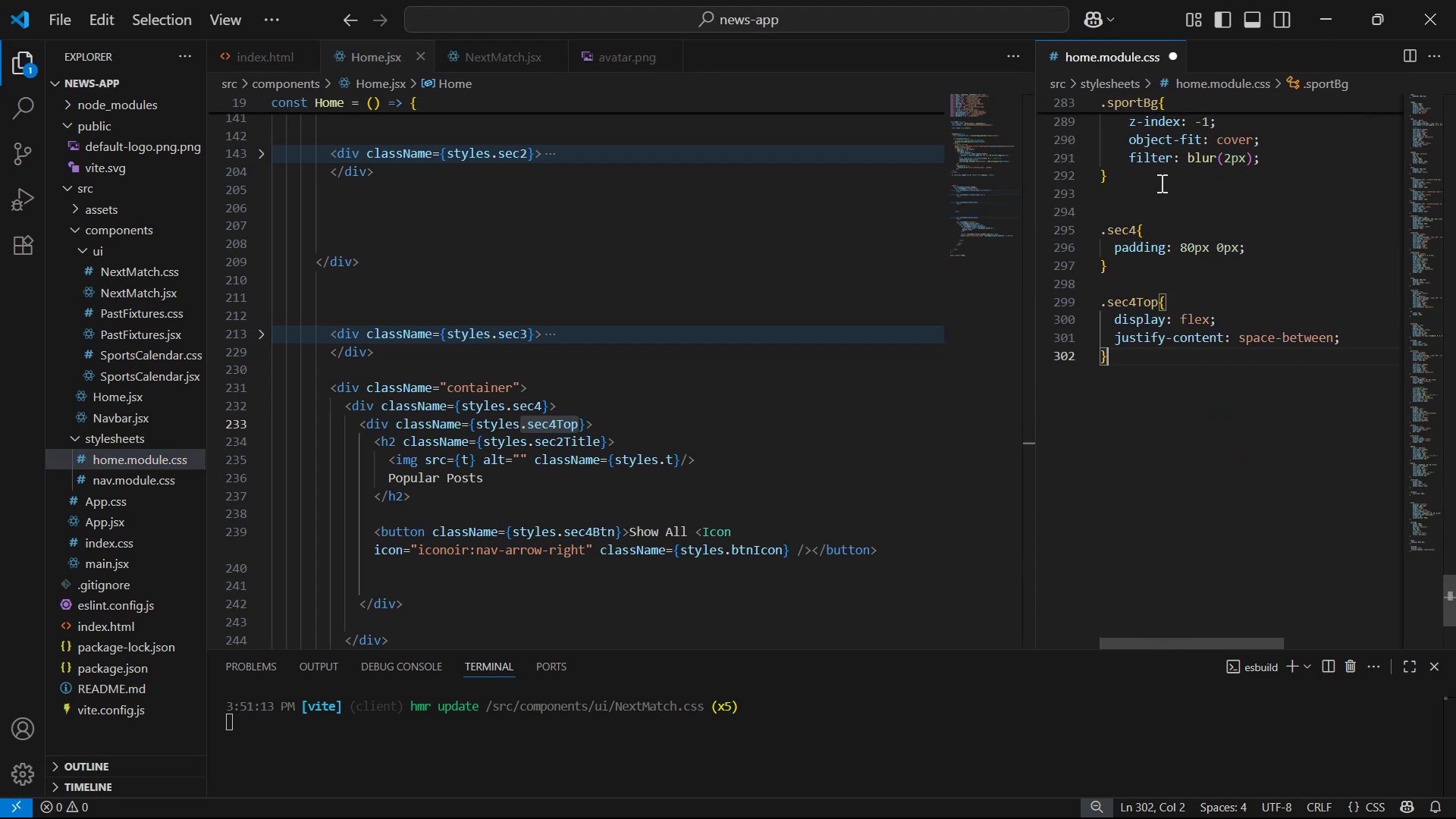 
key(Control+S)
 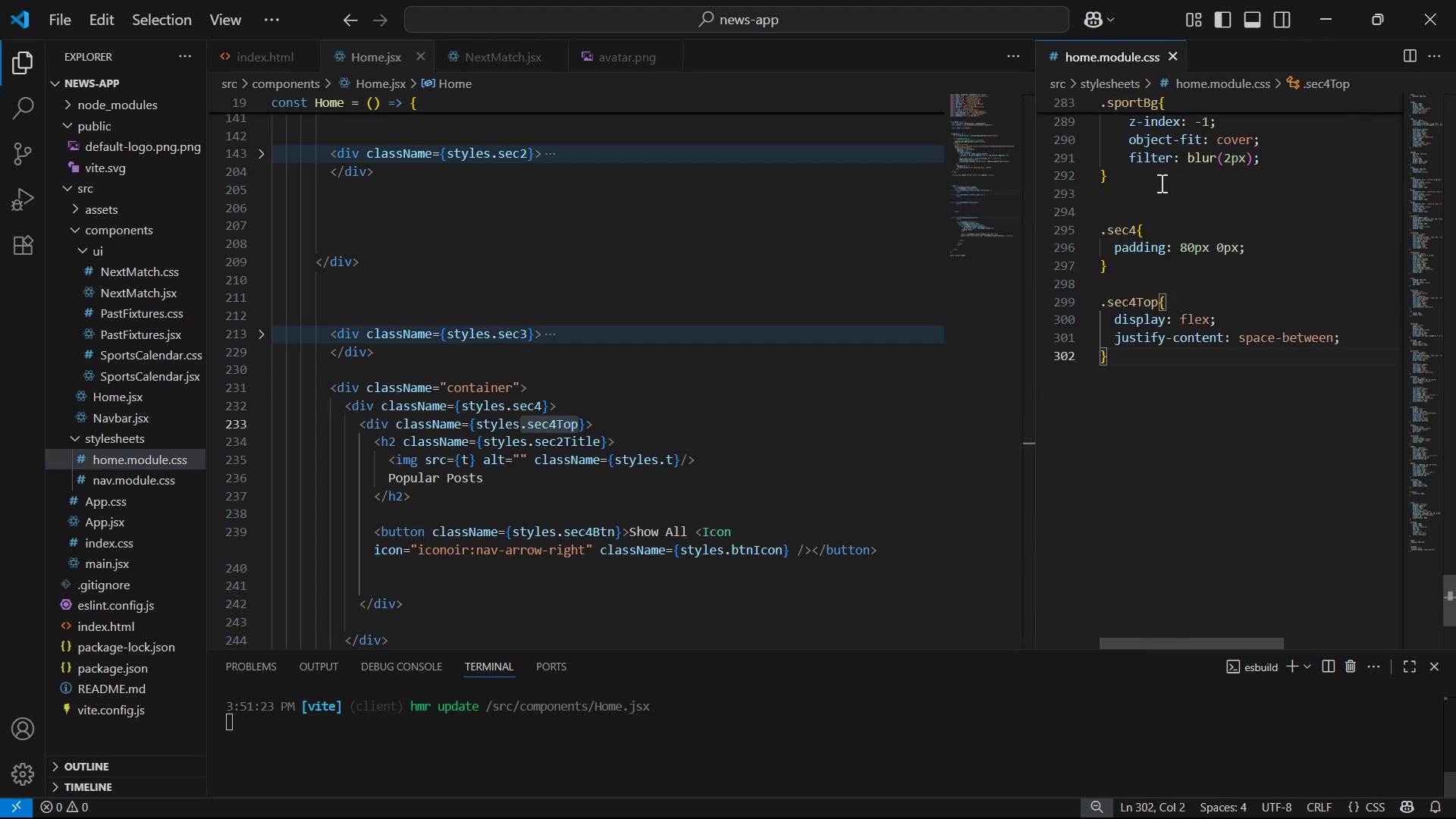 
key(Alt+AltLeft)
 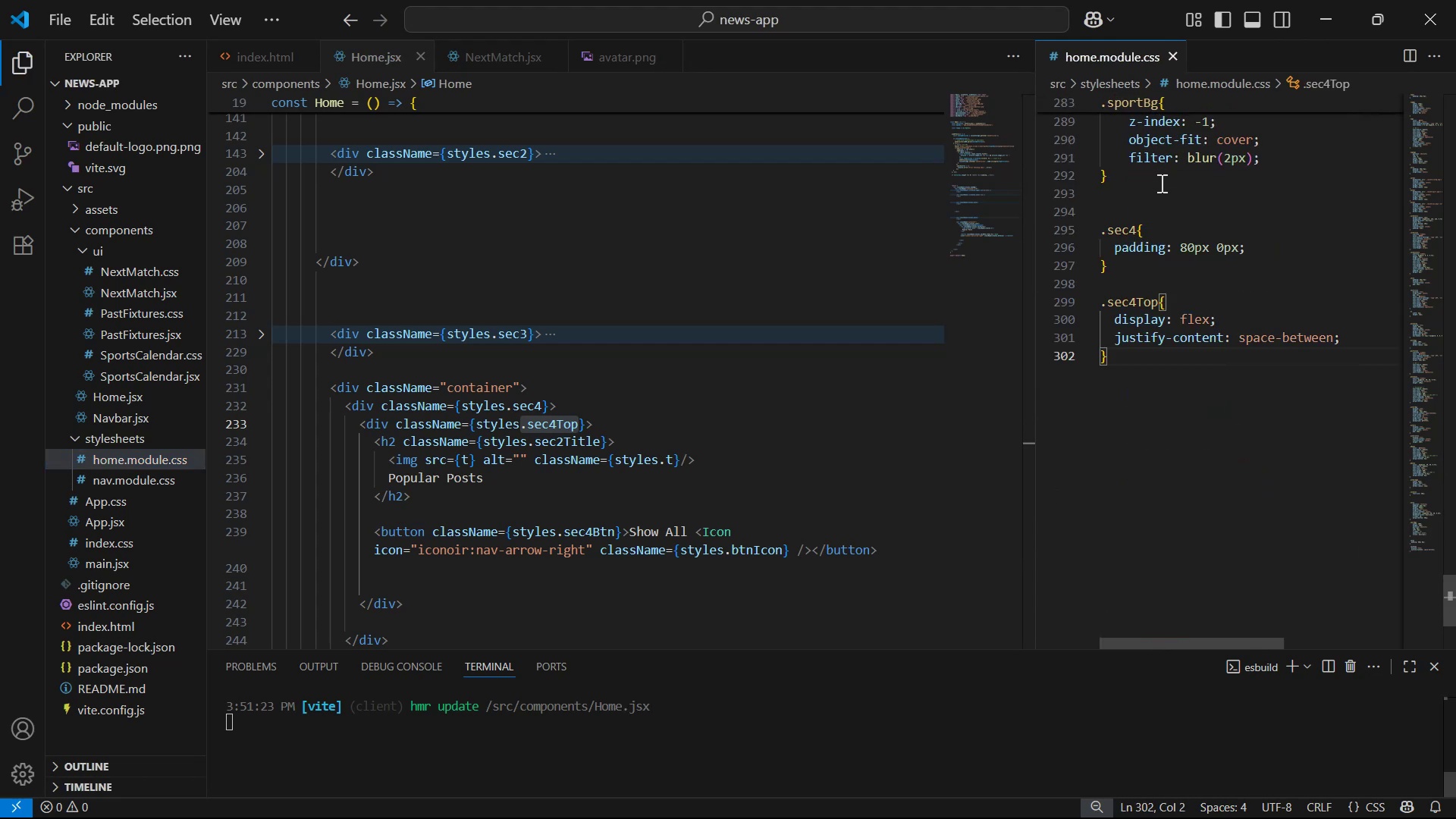 
key(Alt+Tab)
 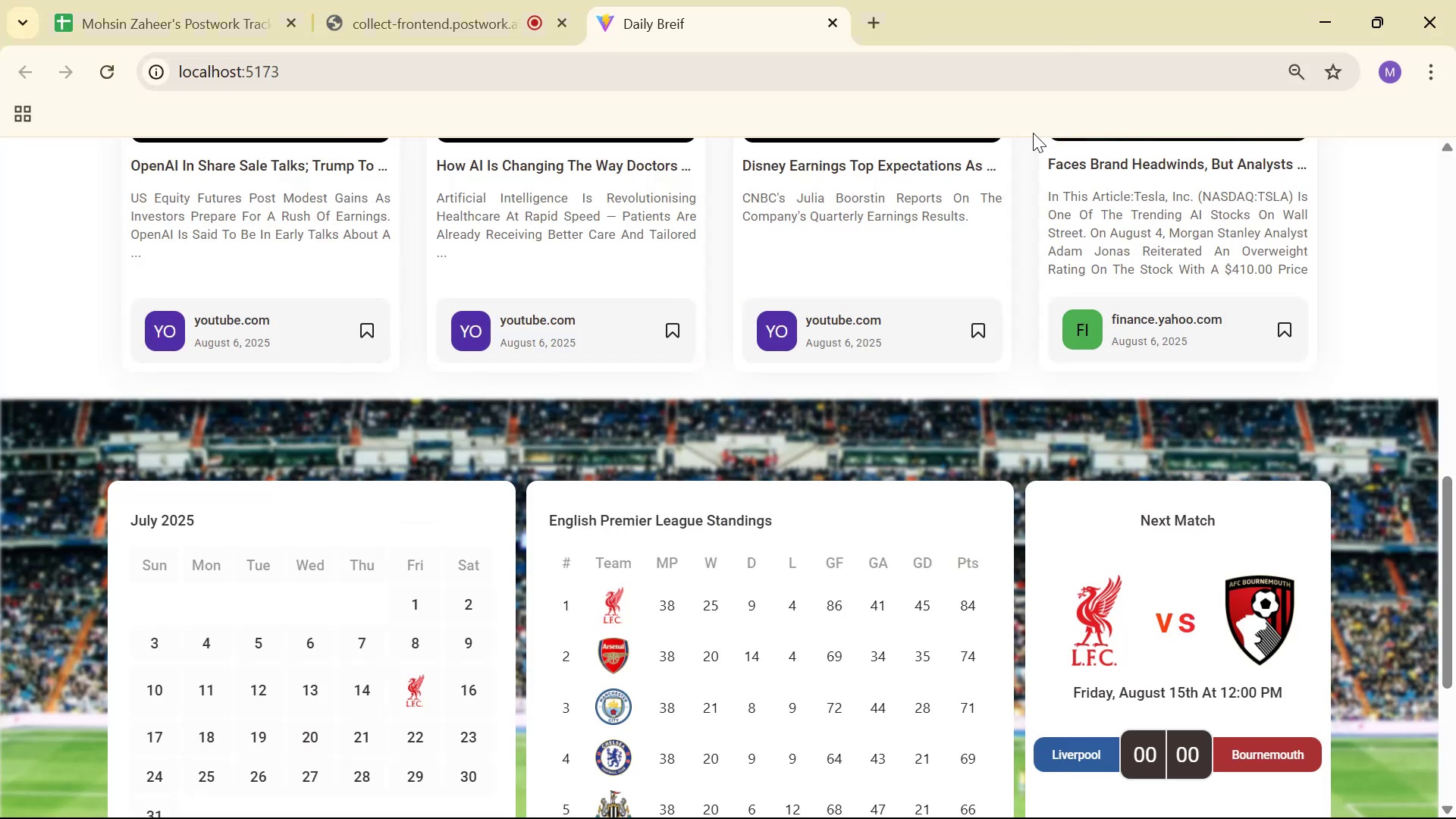 
scroll: coordinate [990, 366], scroll_direction: down, amount: 11.0
 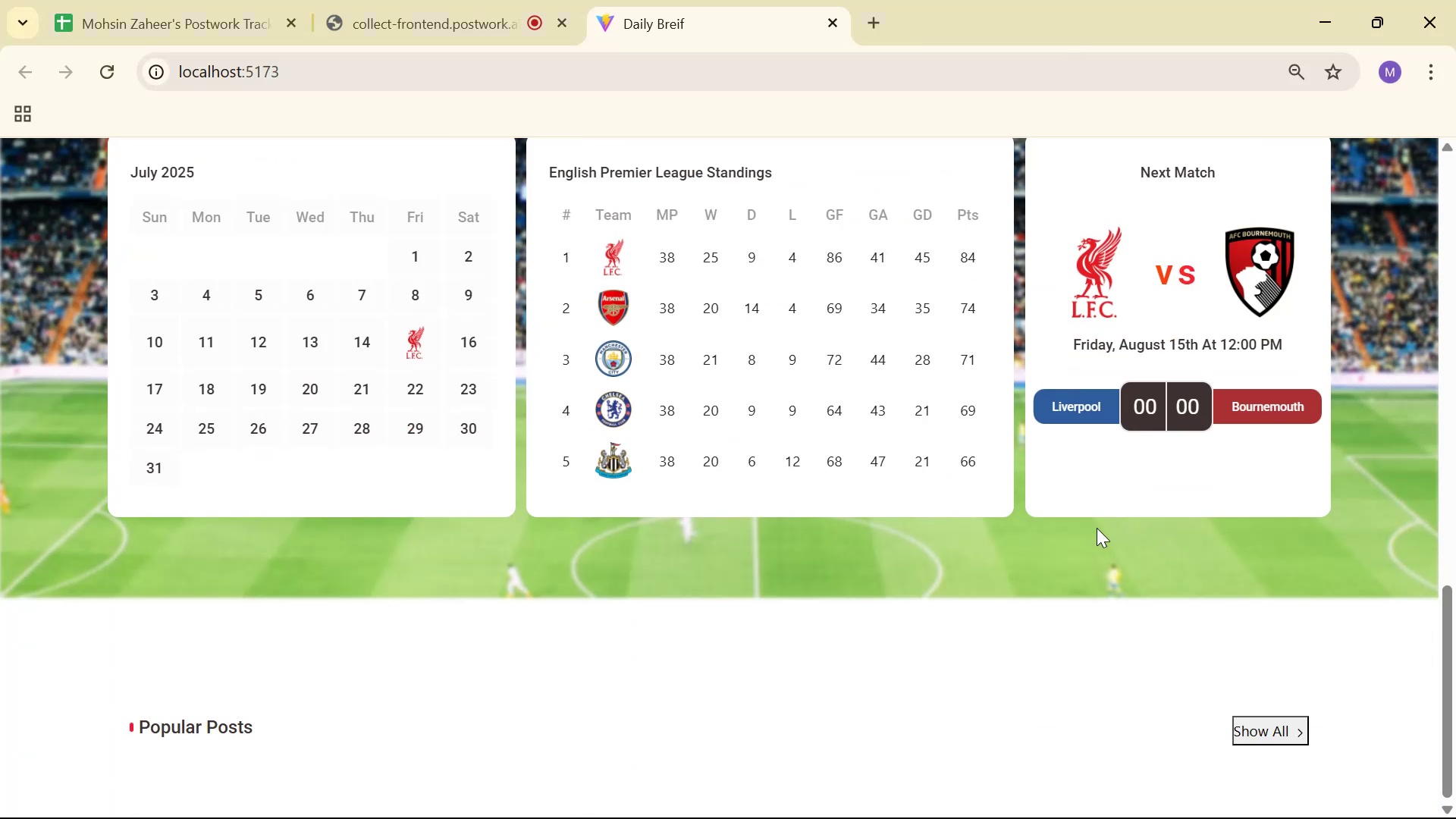 
key(Alt+Tab)
 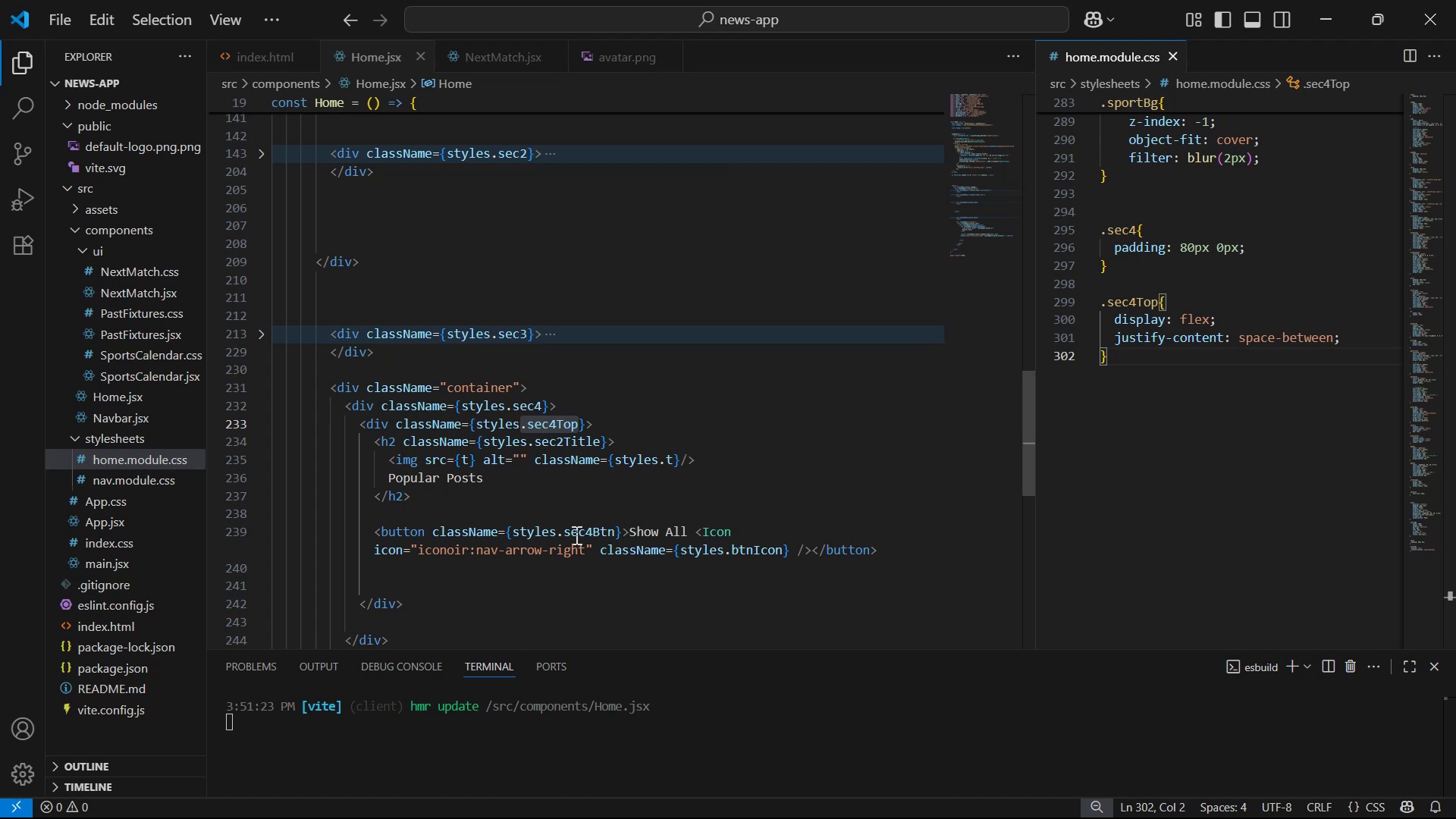 
left_click_drag(start_coordinate=[555, 529], to_coordinate=[616, 524])
 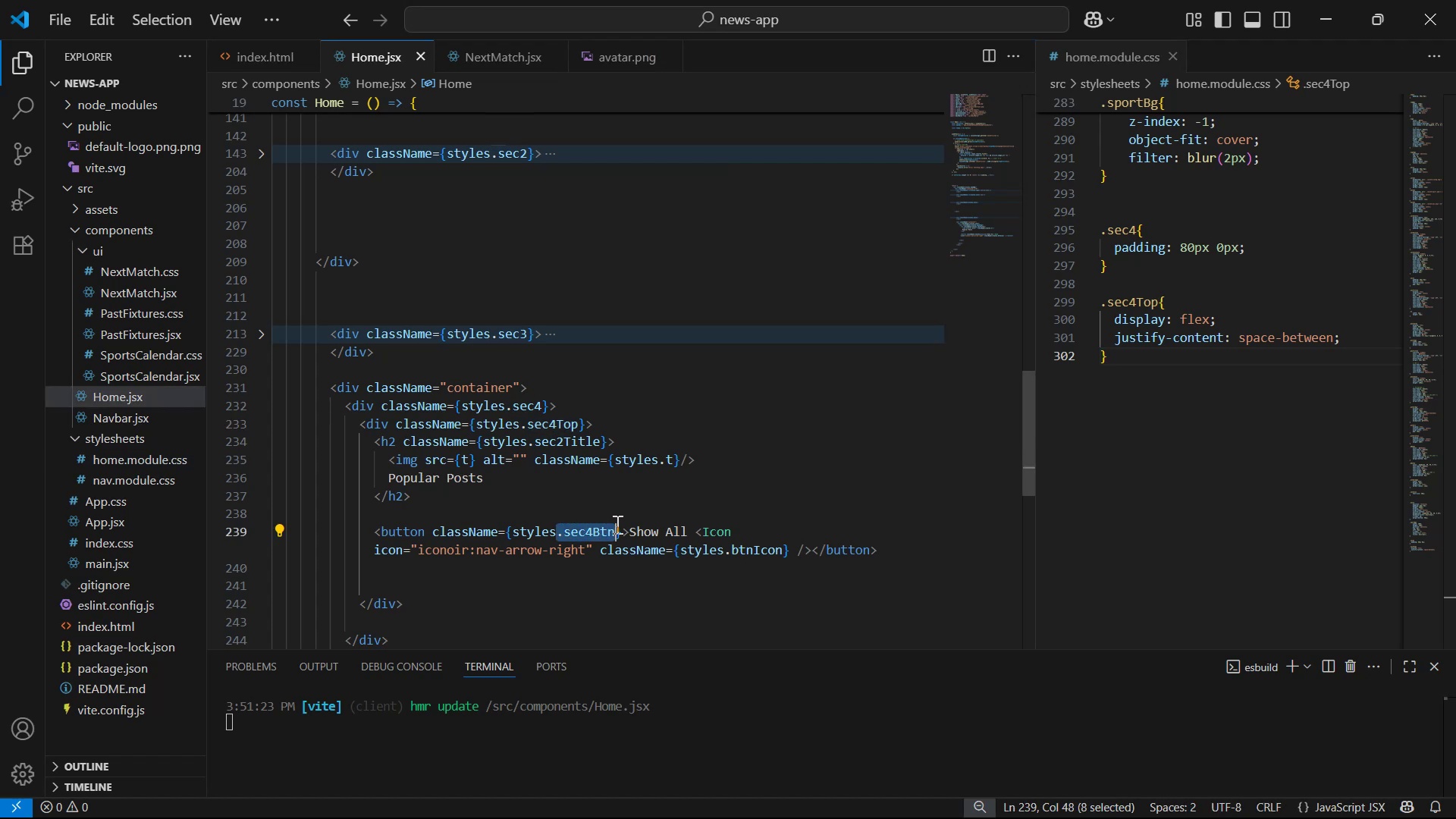 
key(Control+C)
 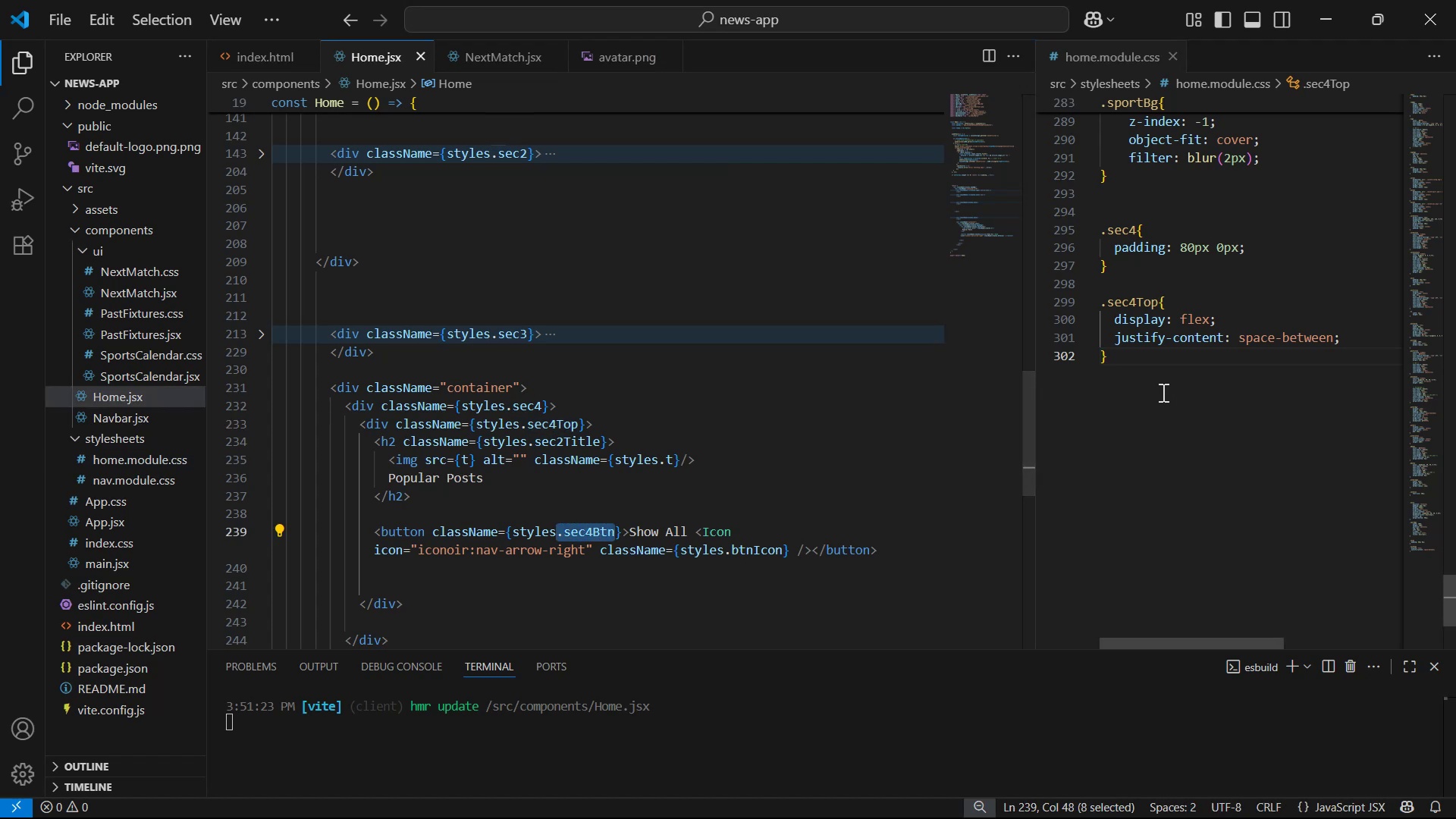 
left_click([1164, 378])
 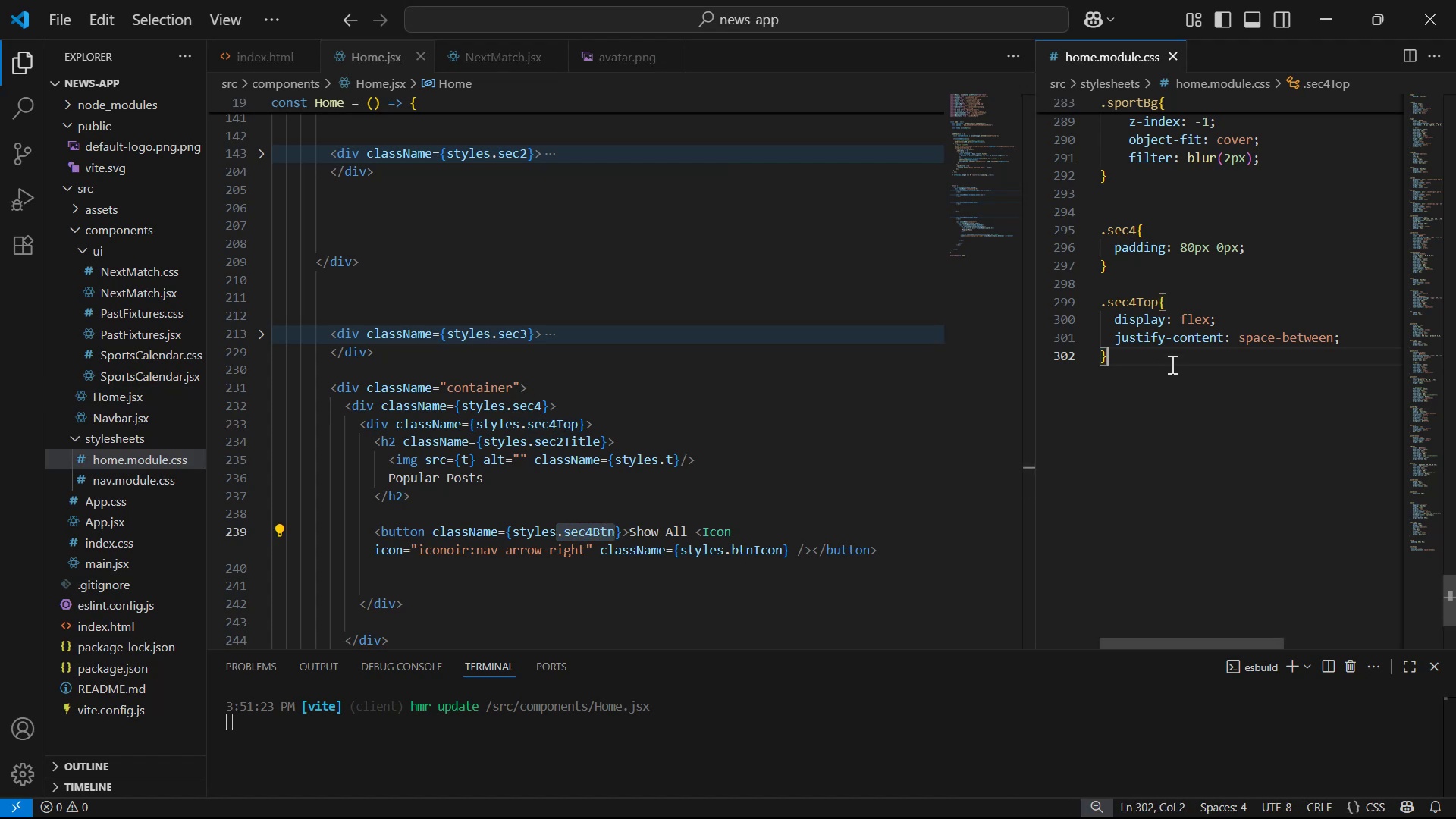 
key(Control+Enter)
 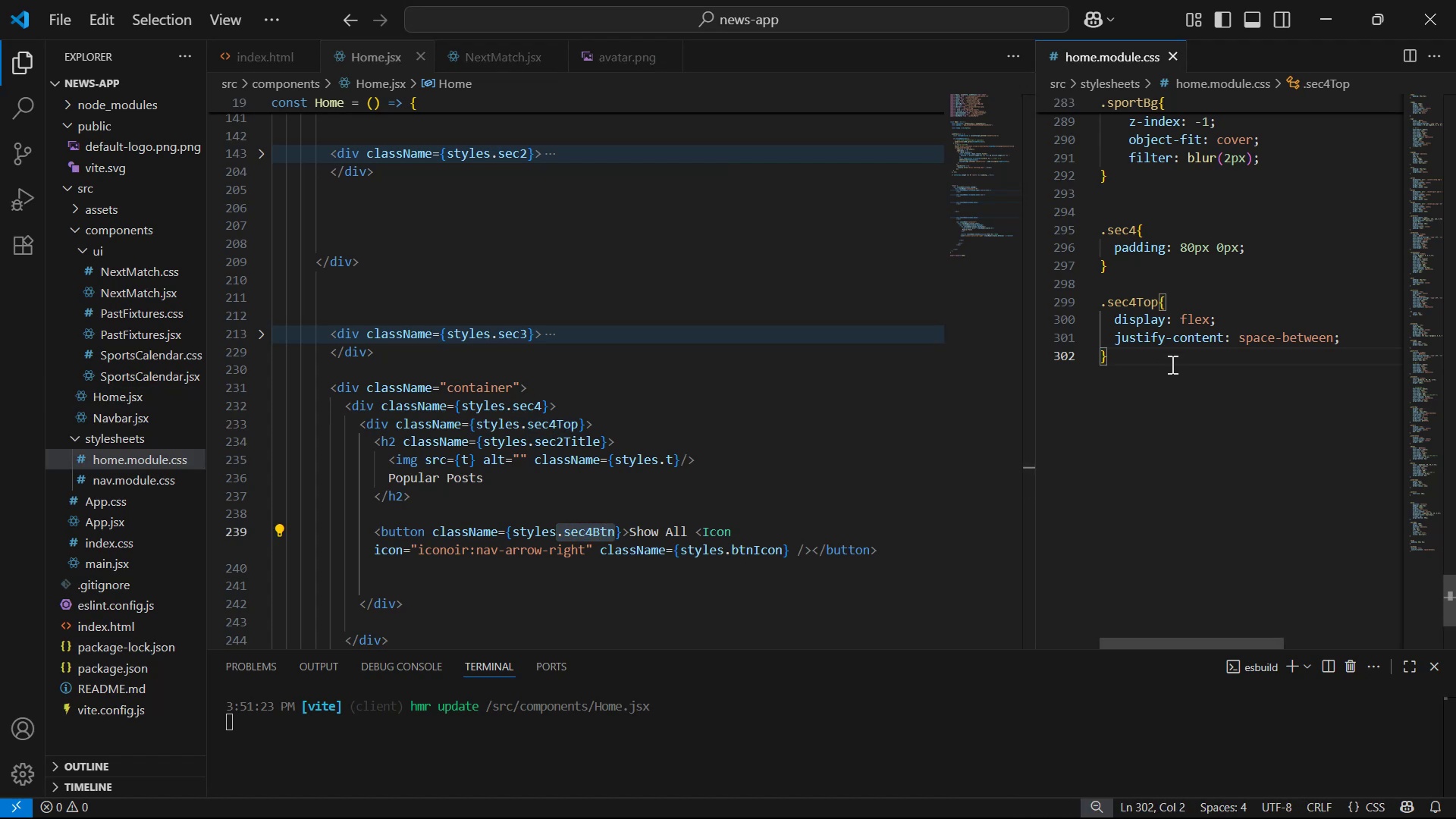 
key(Enter)
 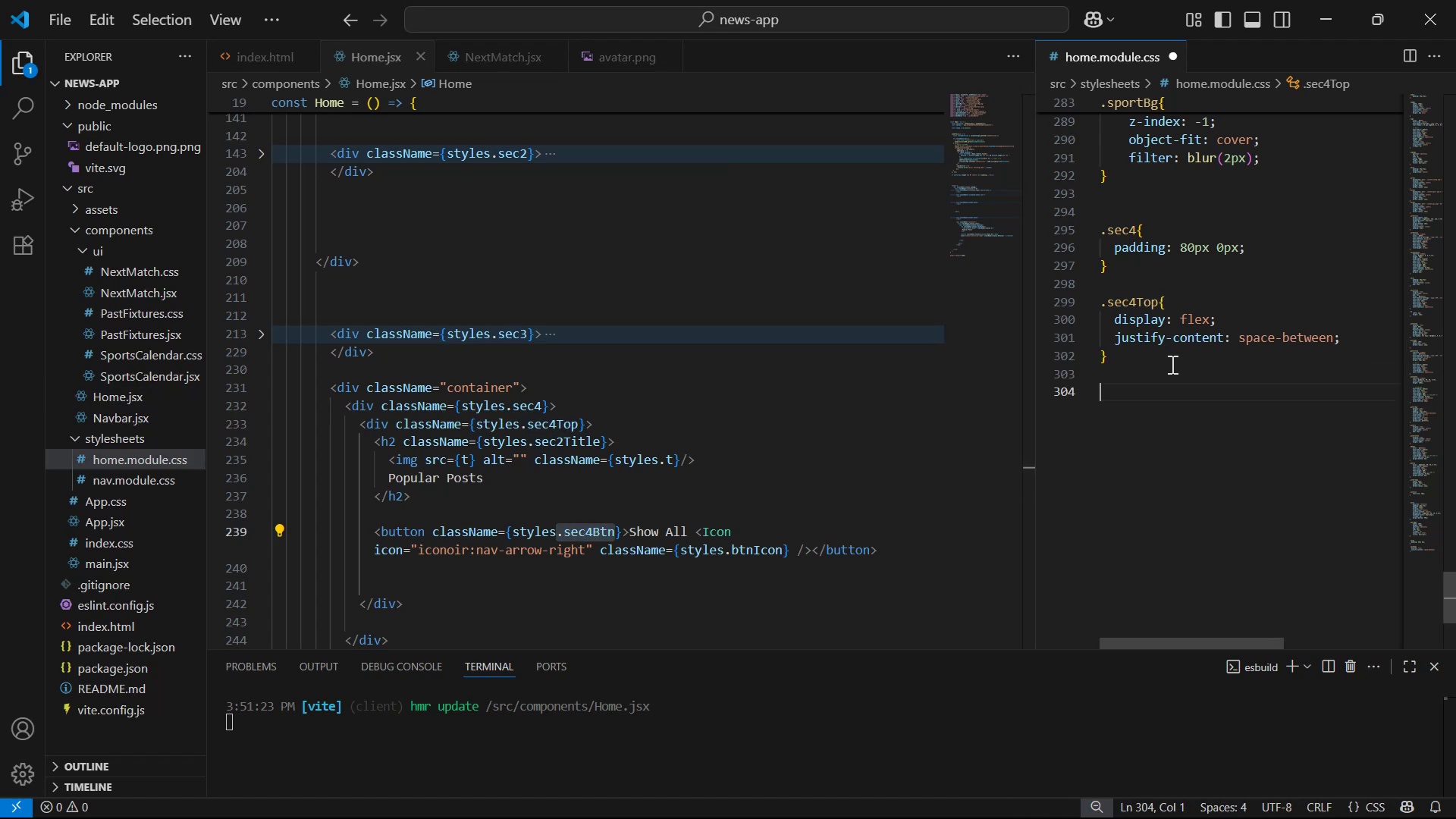 
key(Enter)
 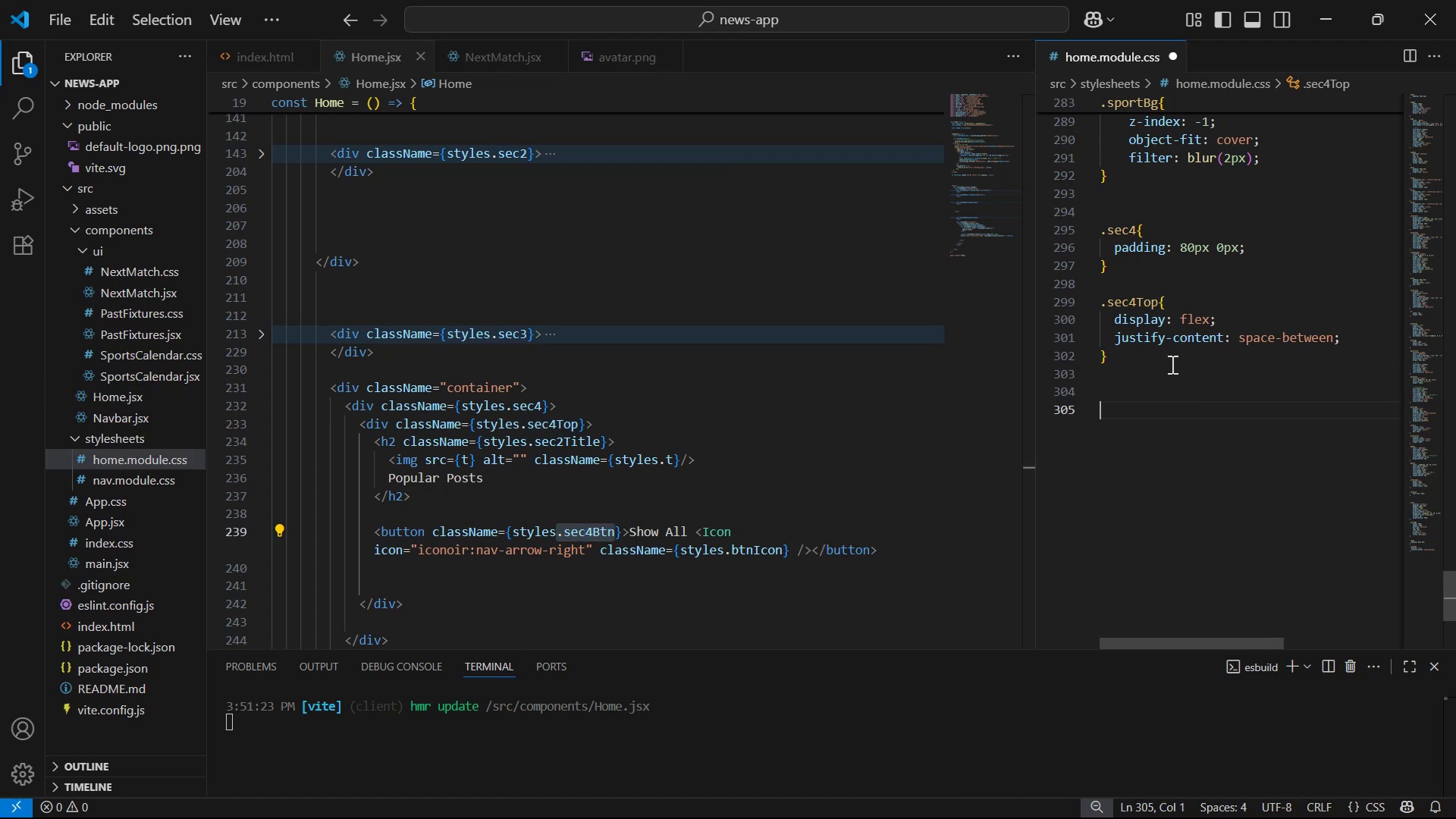 
key(Control+V)
 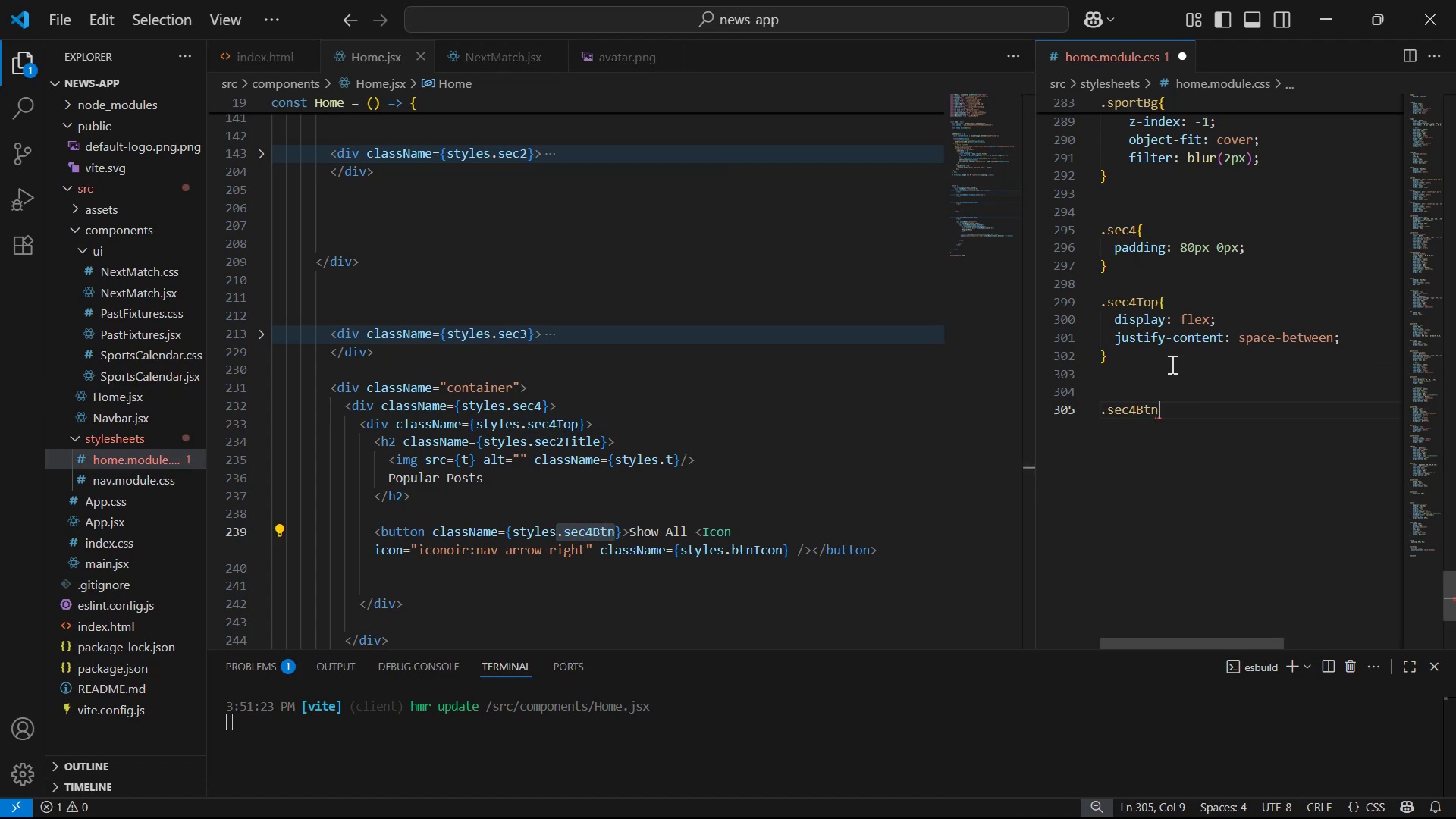 
key(Shift+BracketLeft)
 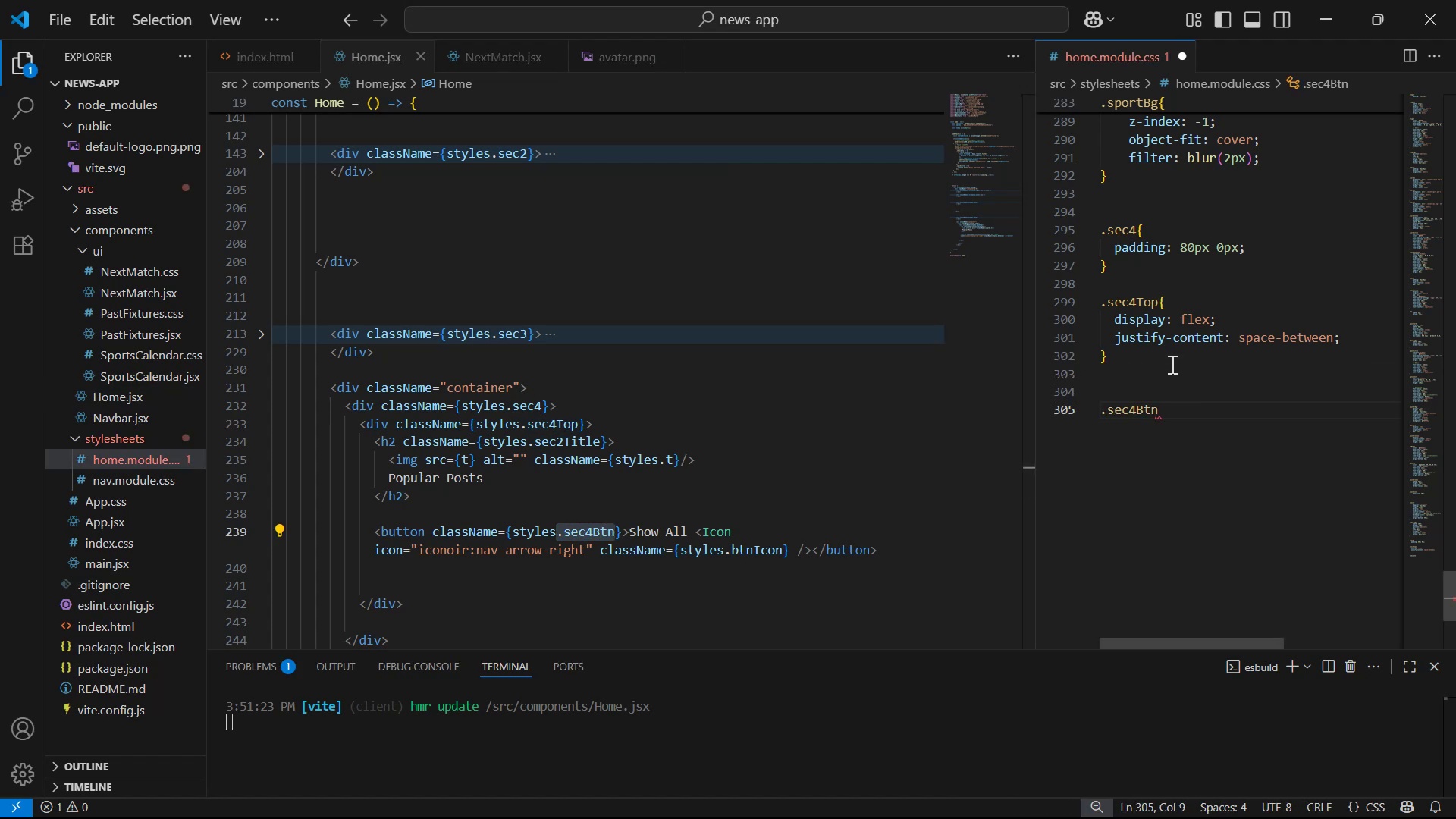 
key(Enter)
 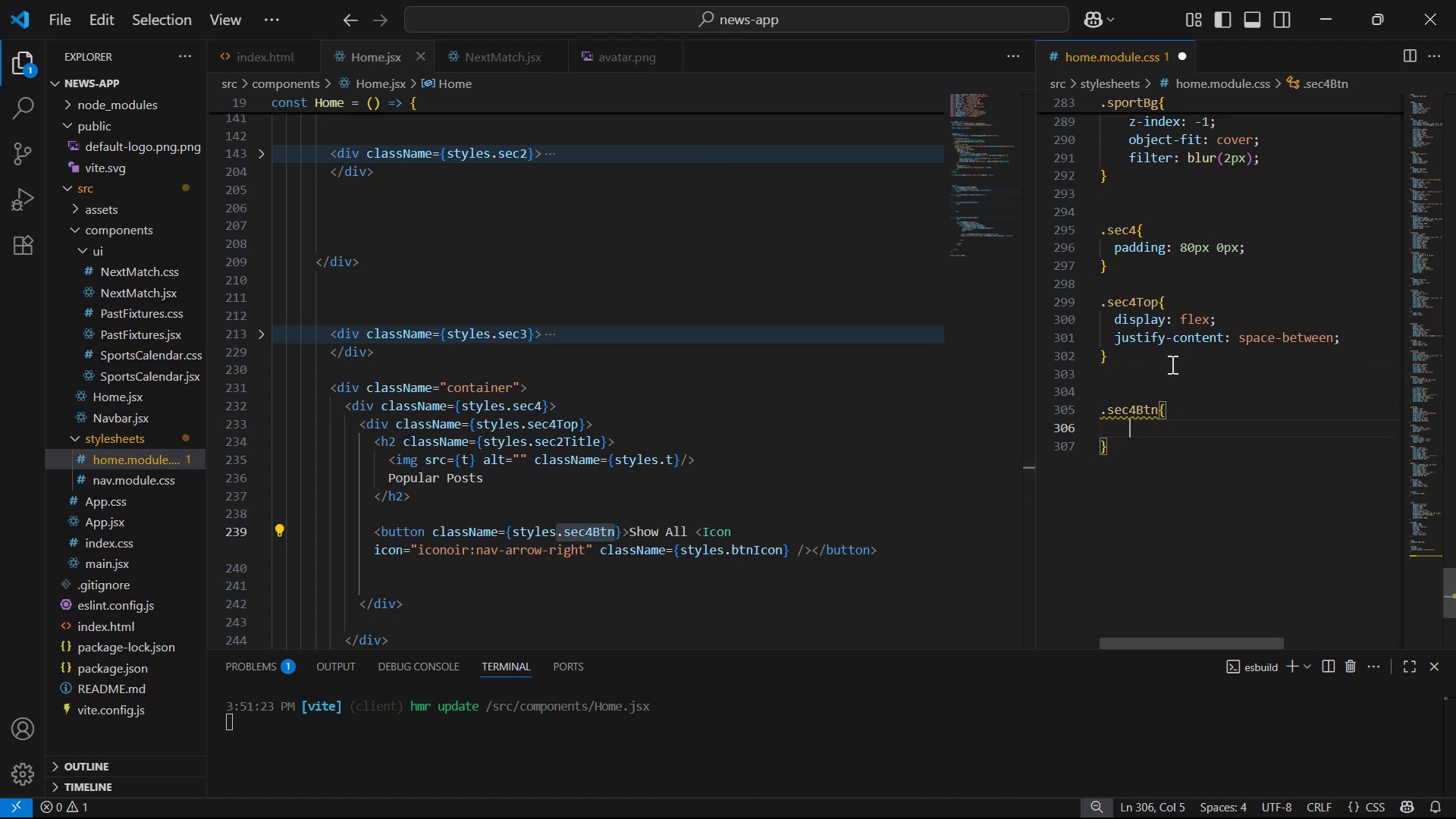 
key(Alt+AltLeft)
 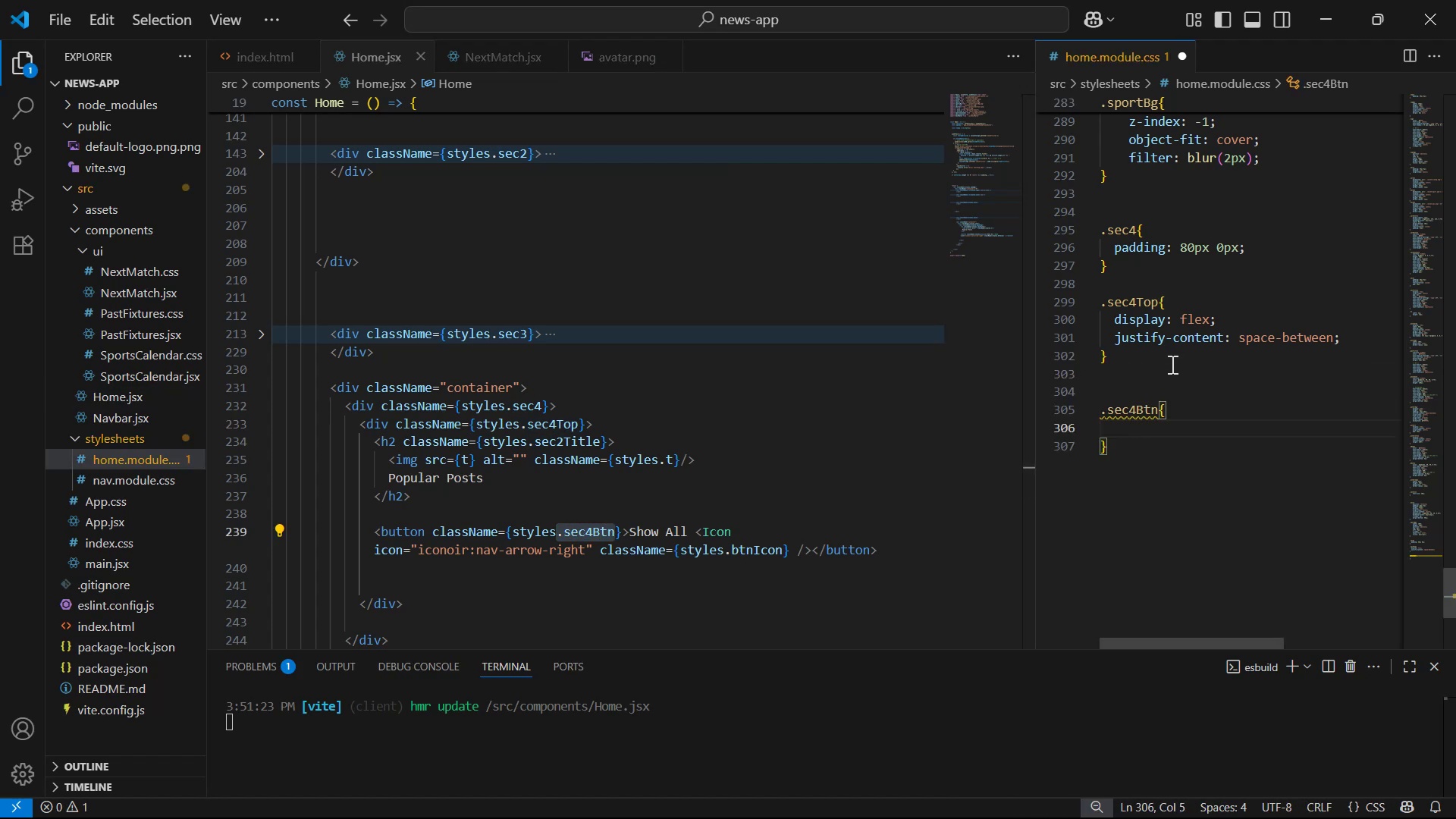 
key(Alt+Tab)
 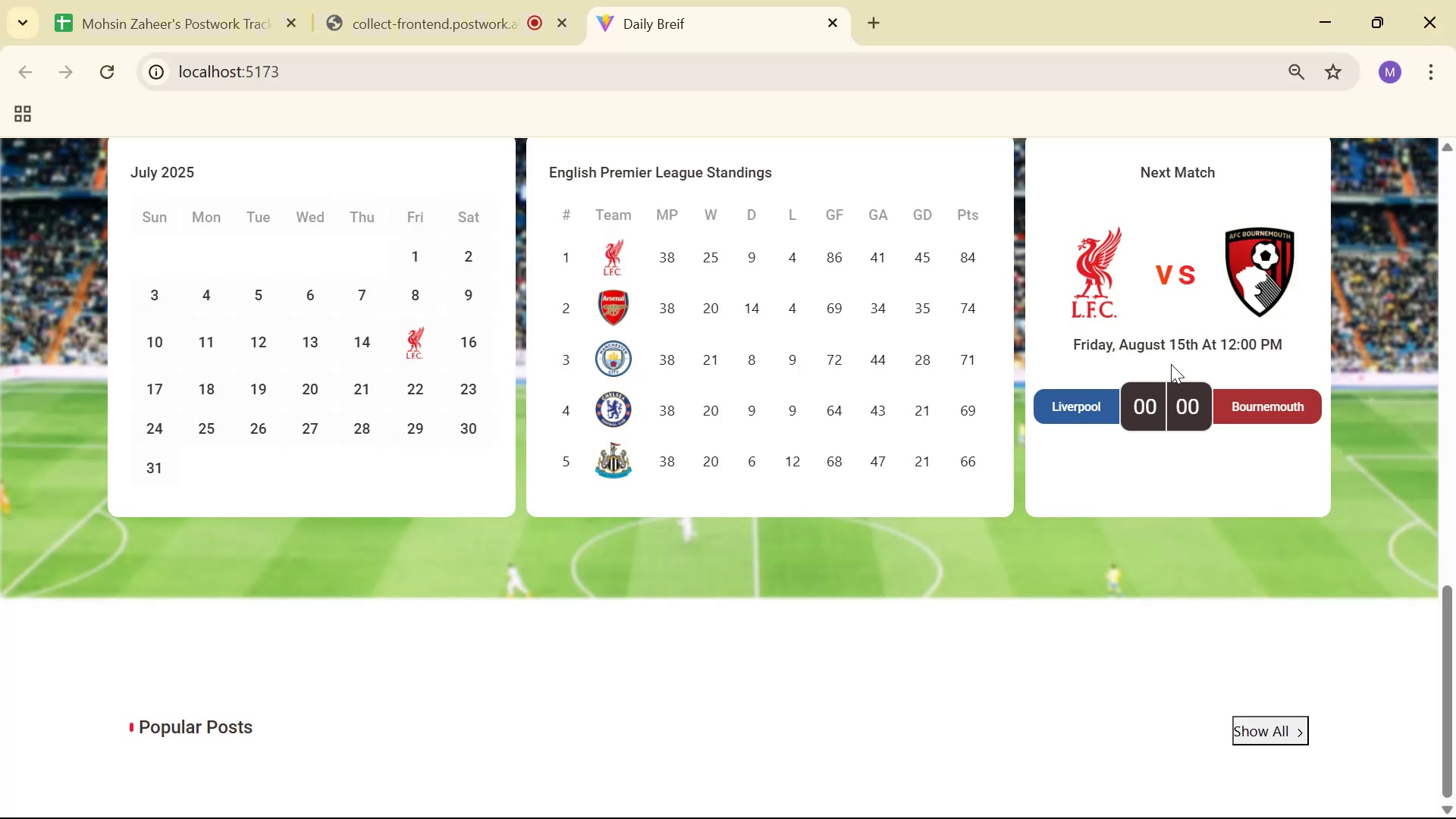 
key(Alt+AltLeft)
 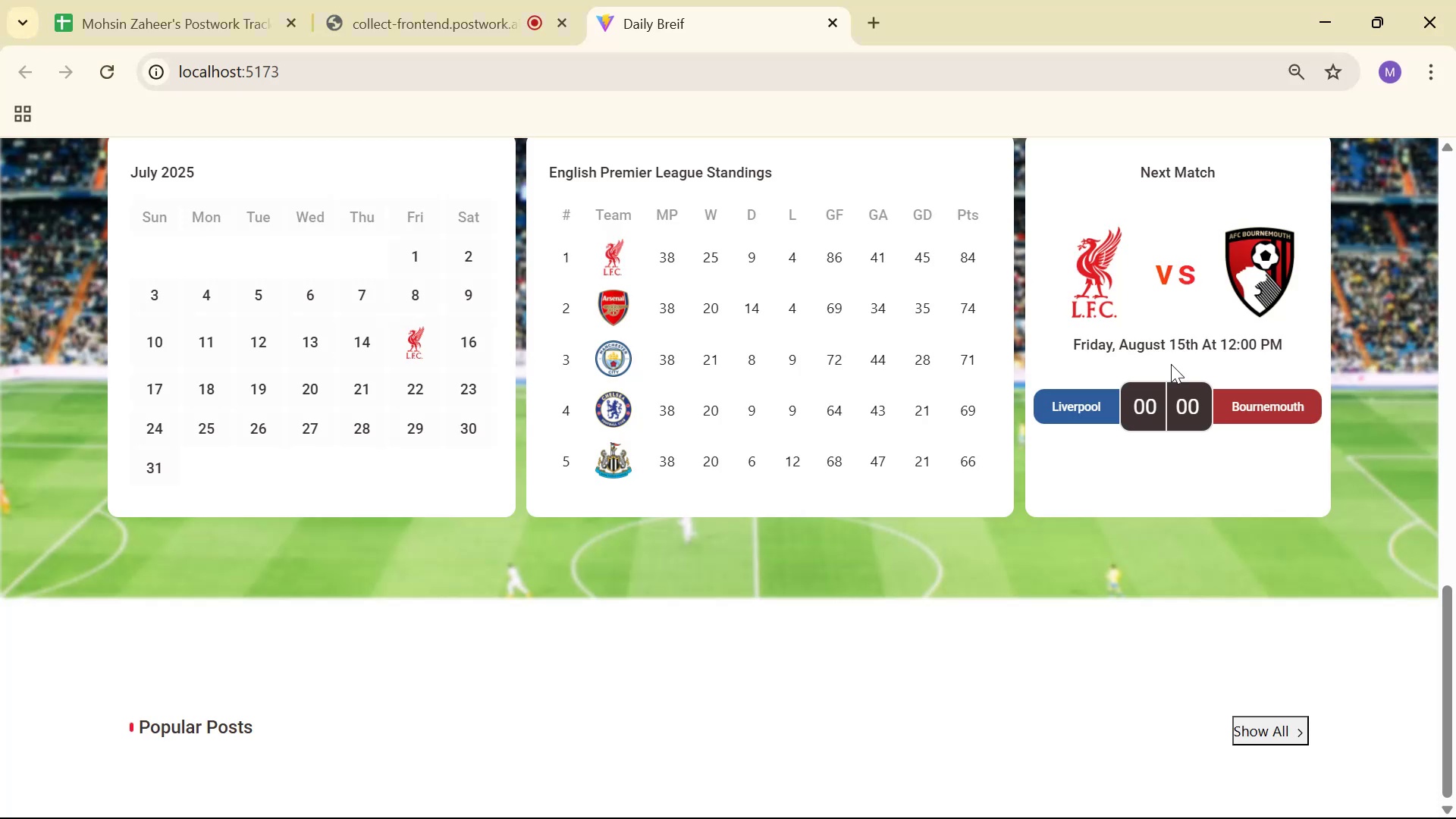 
key(Alt+Tab)
 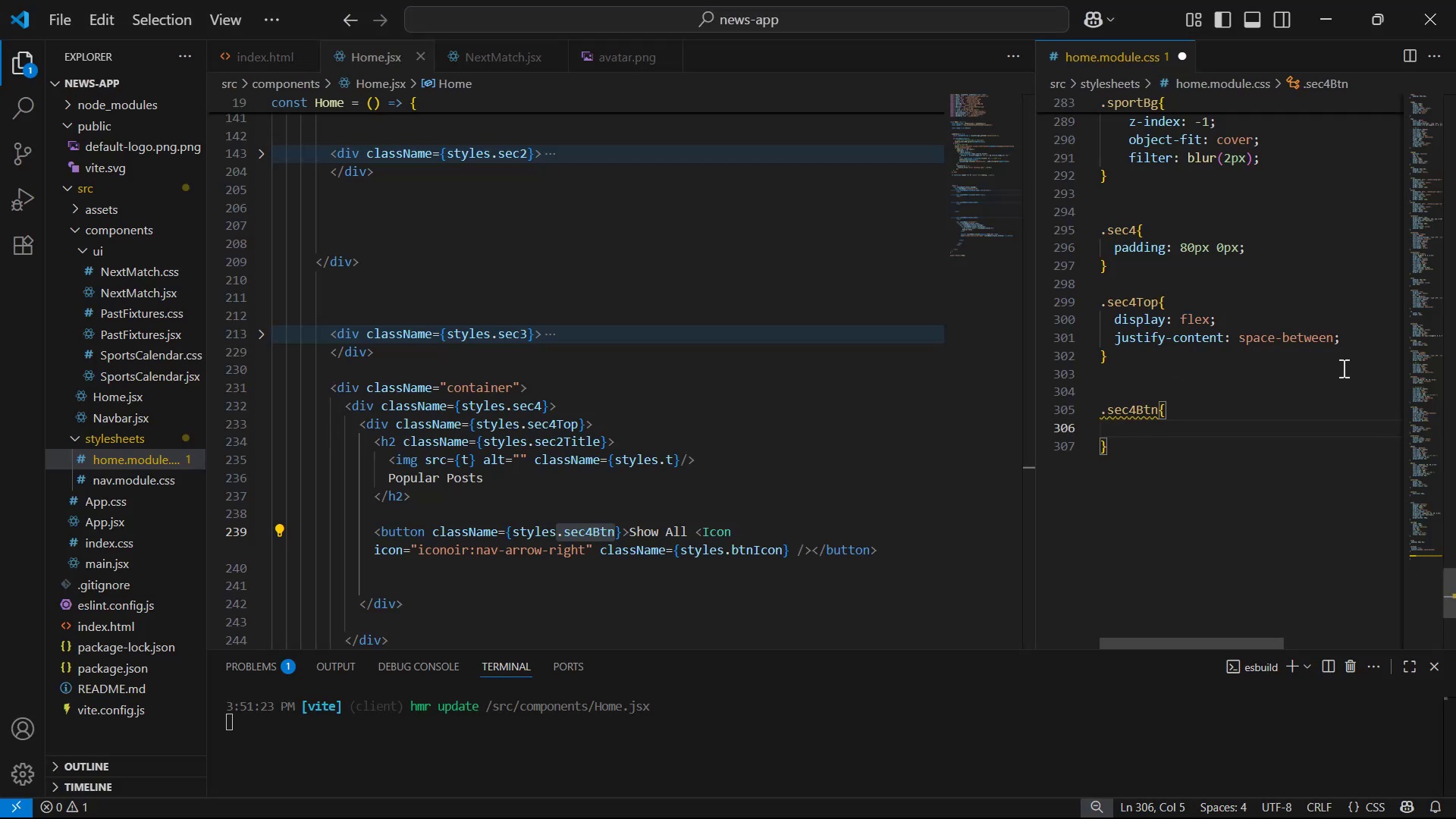 
left_click([1358, 340])
 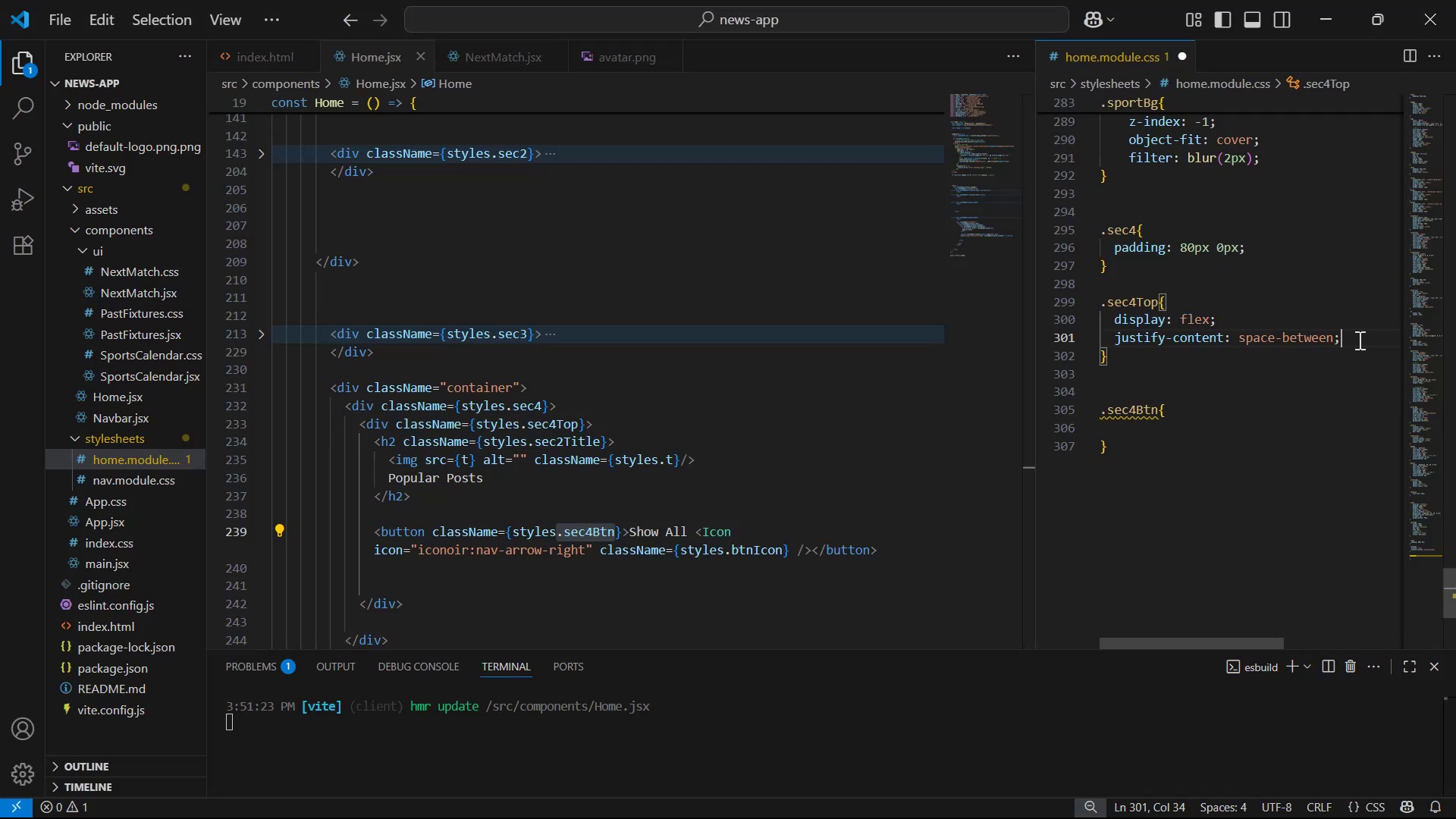 
key(Shift+ShiftRight)
 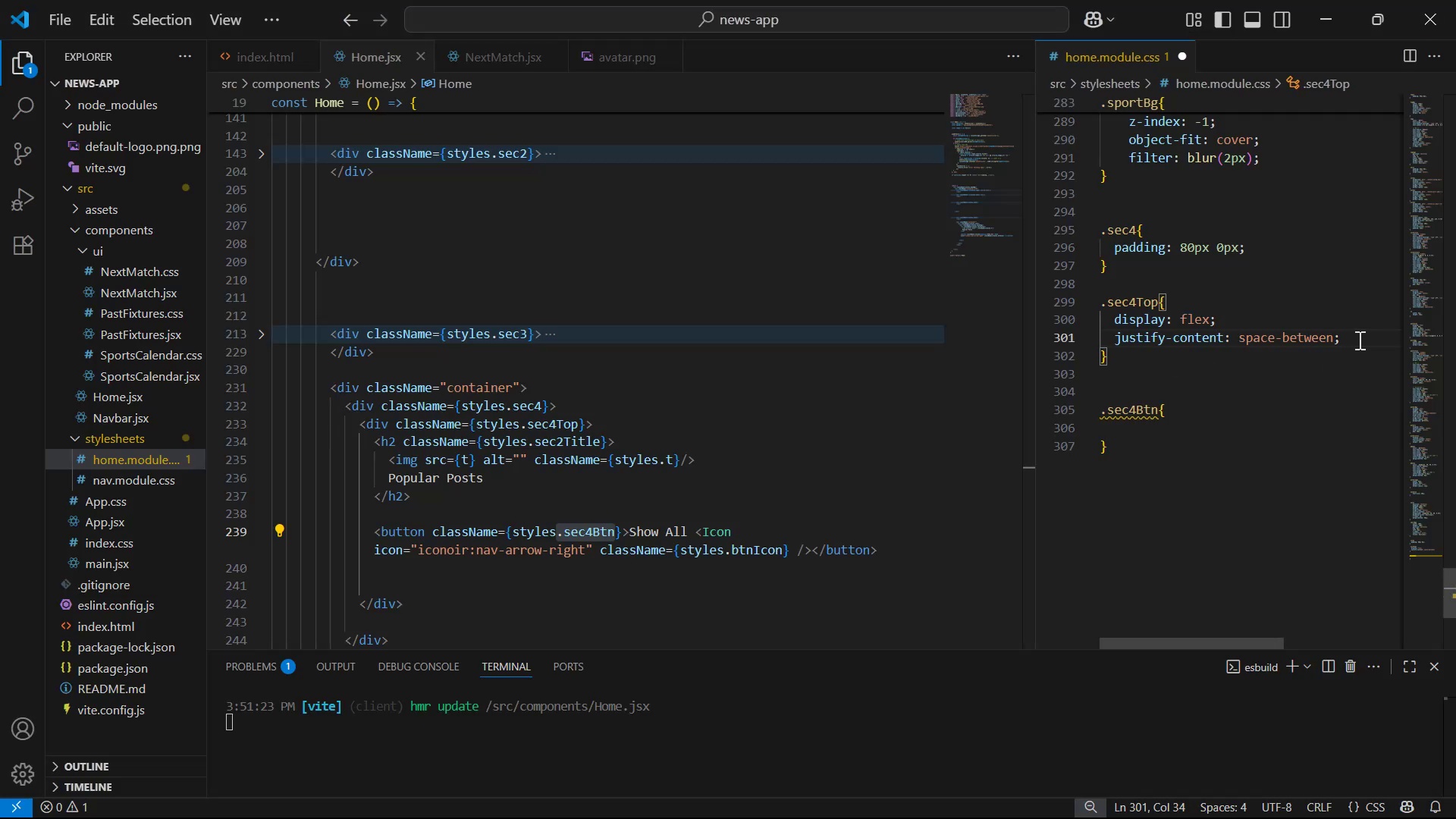 
key(Enter)
 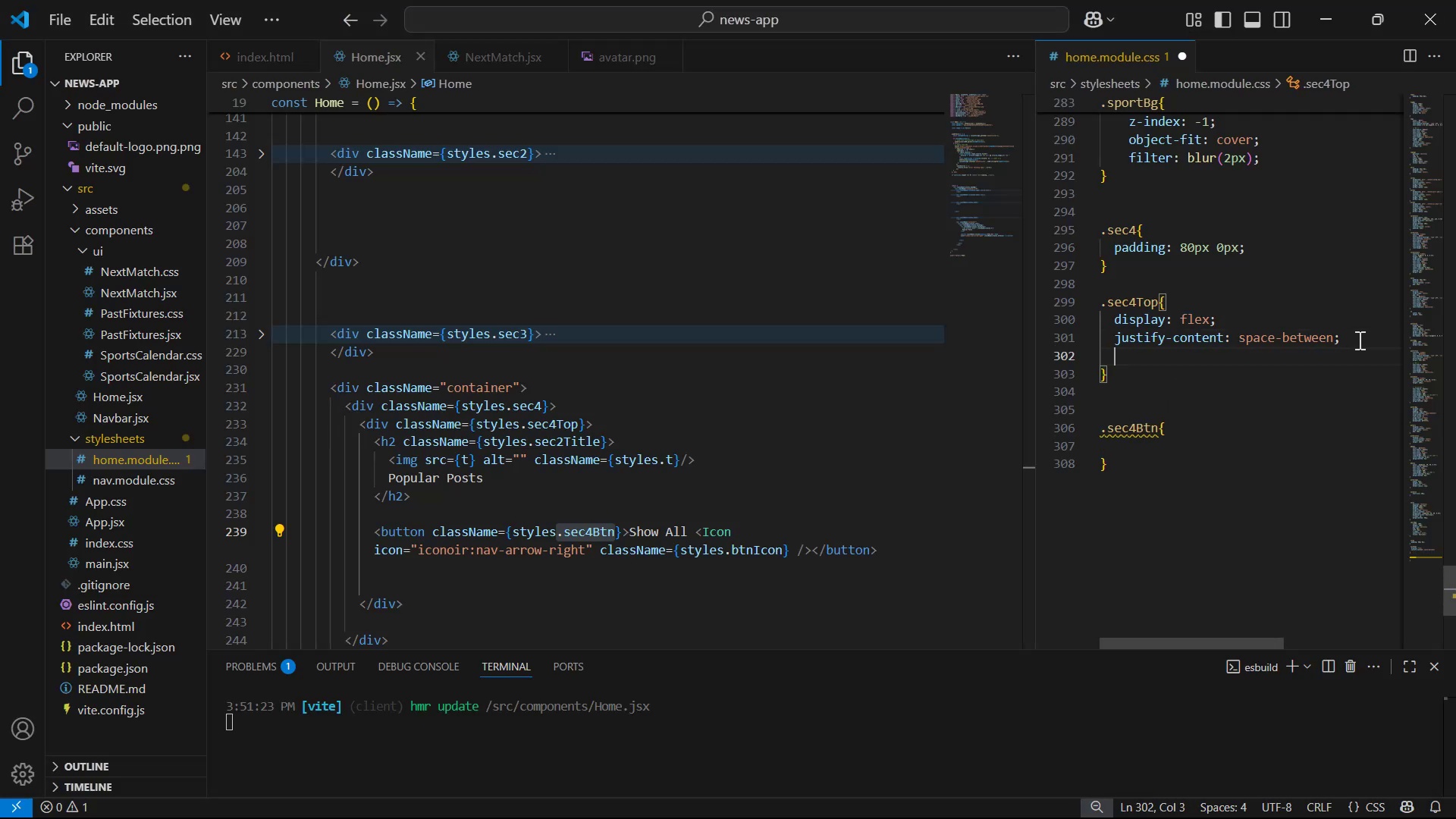 
type(al)
 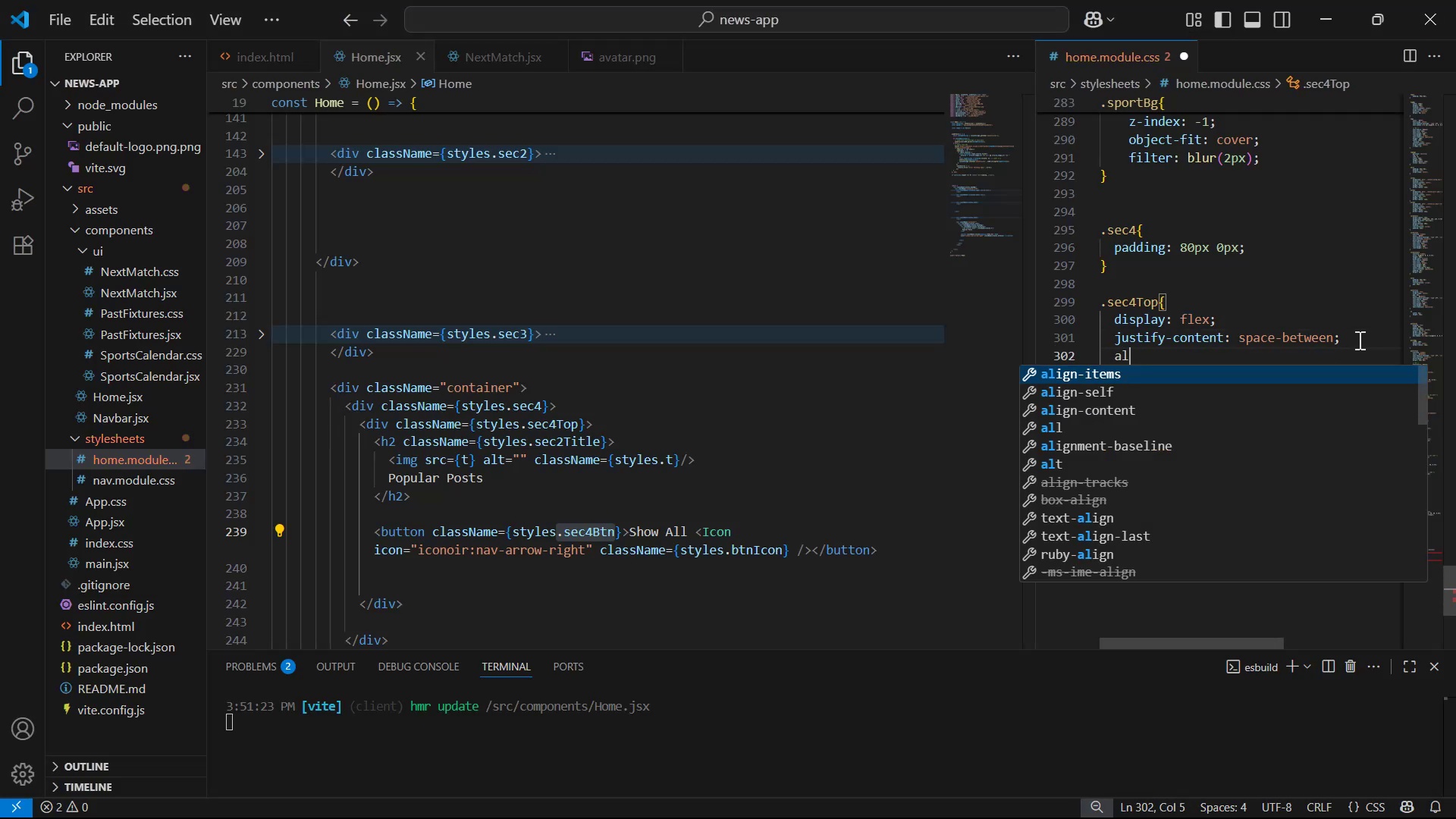 
key(Enter)
 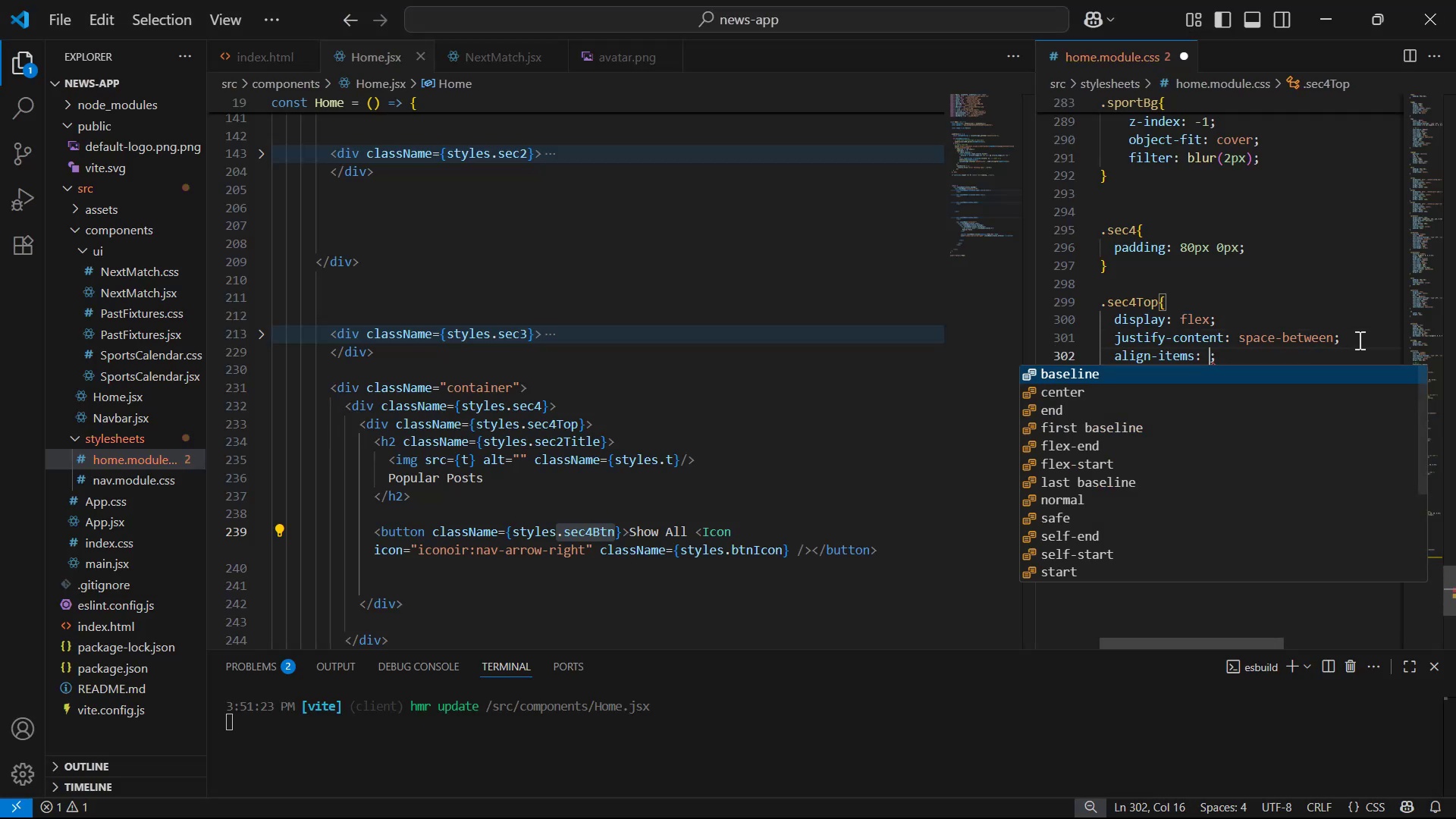 
key(ArrowDown)
 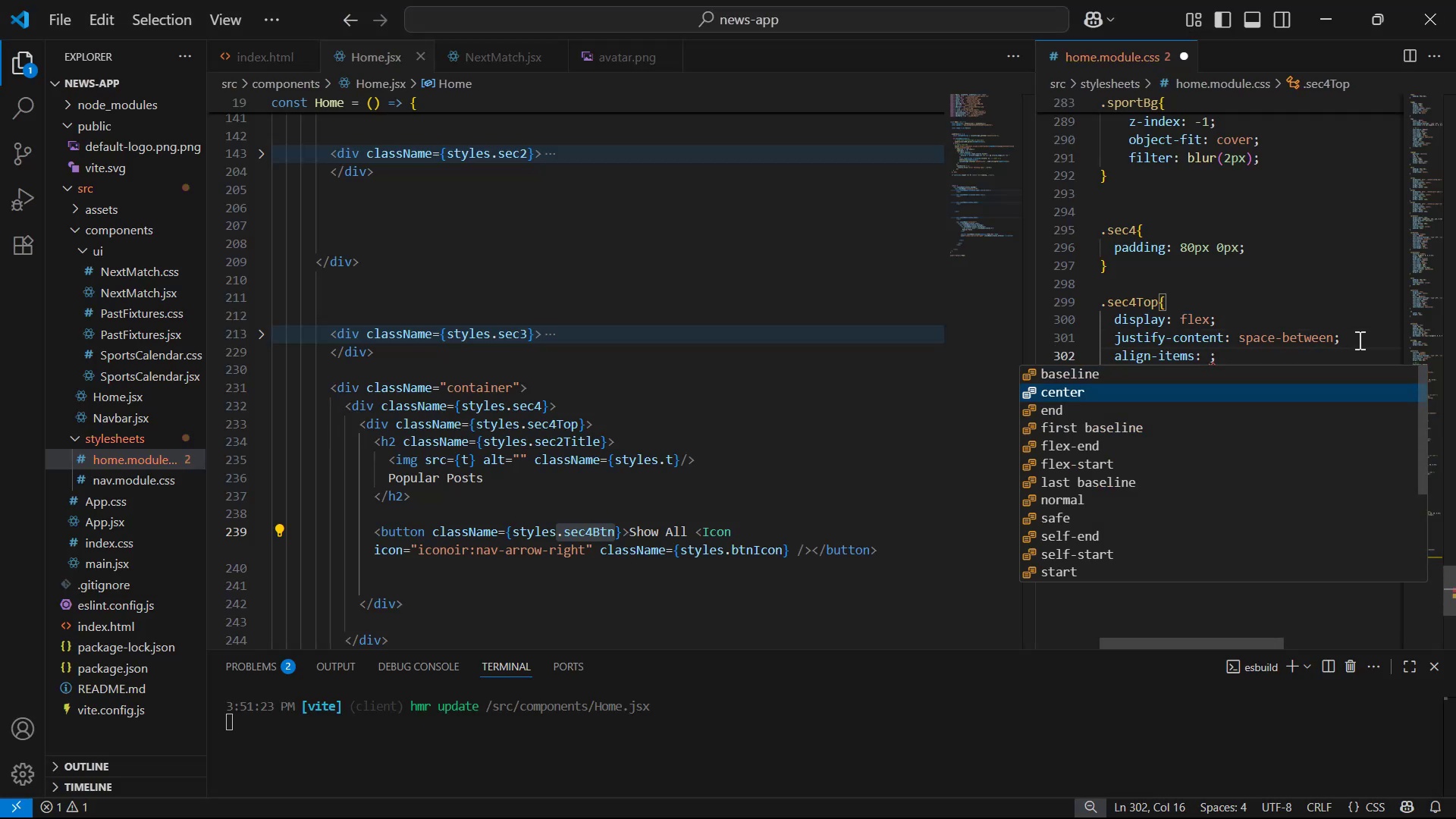 
key(Enter)
 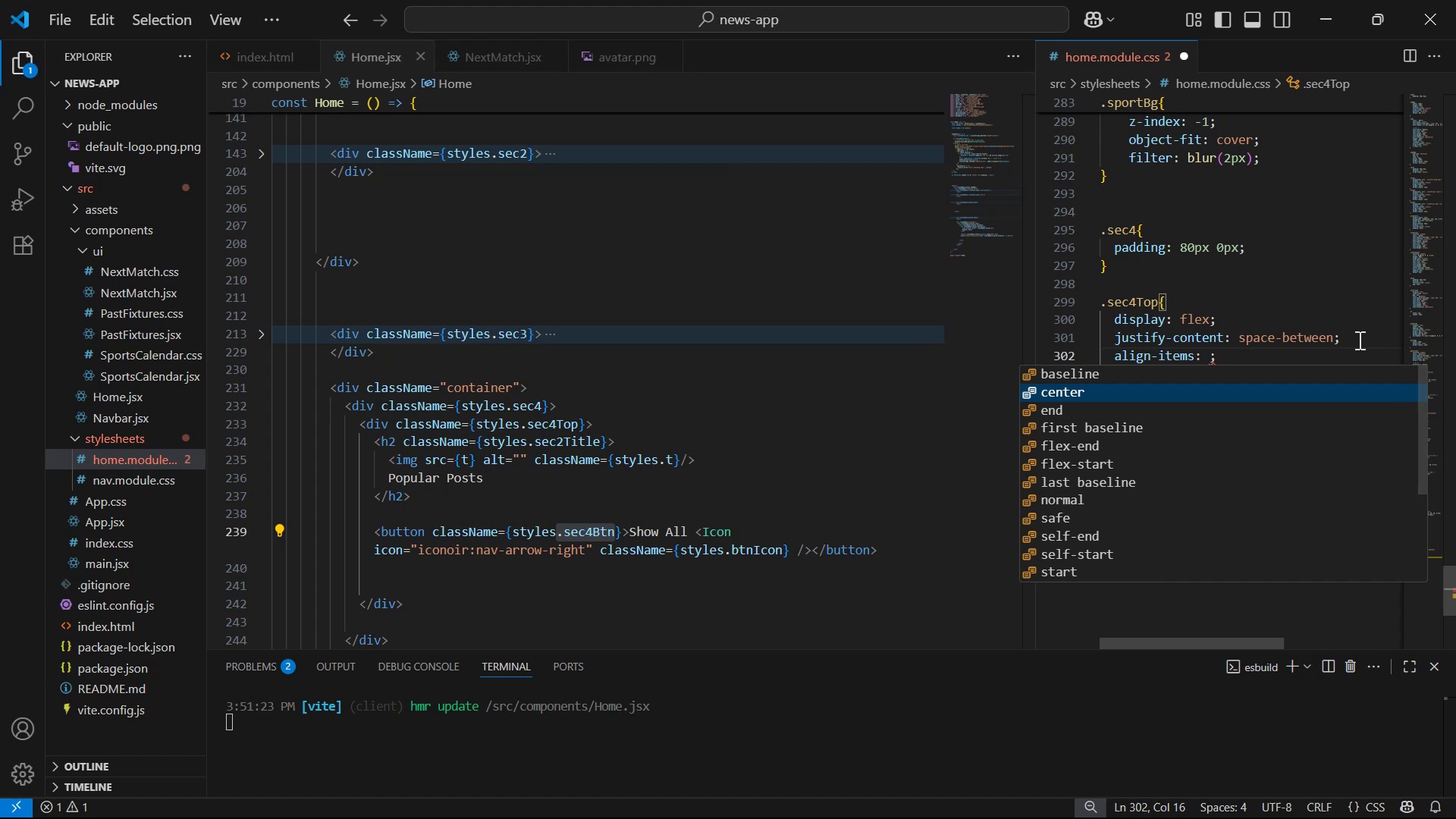 
key(Control+ControlLeft)
 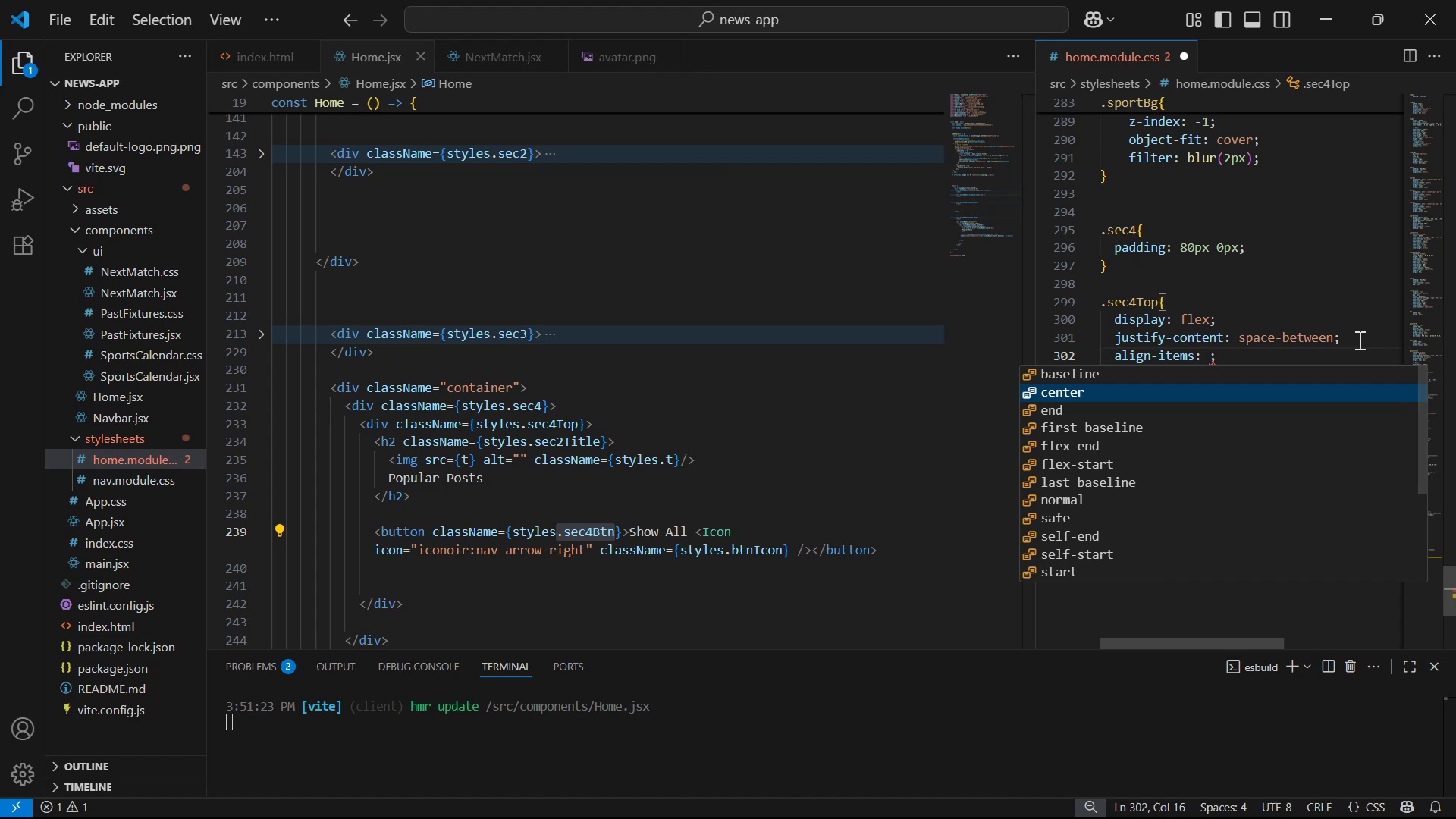 
key(Control+S)
 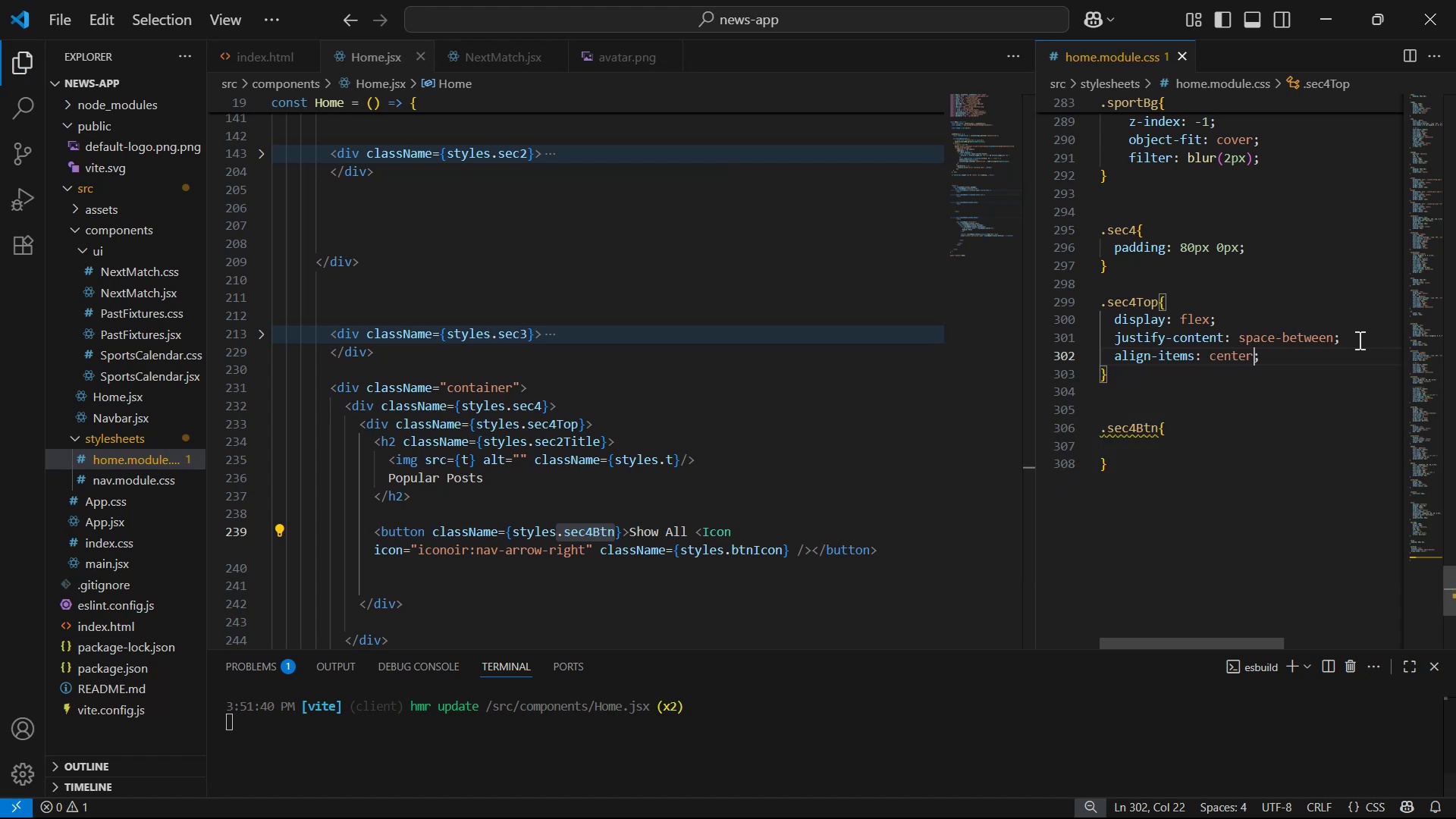 
key(Alt+AltLeft)
 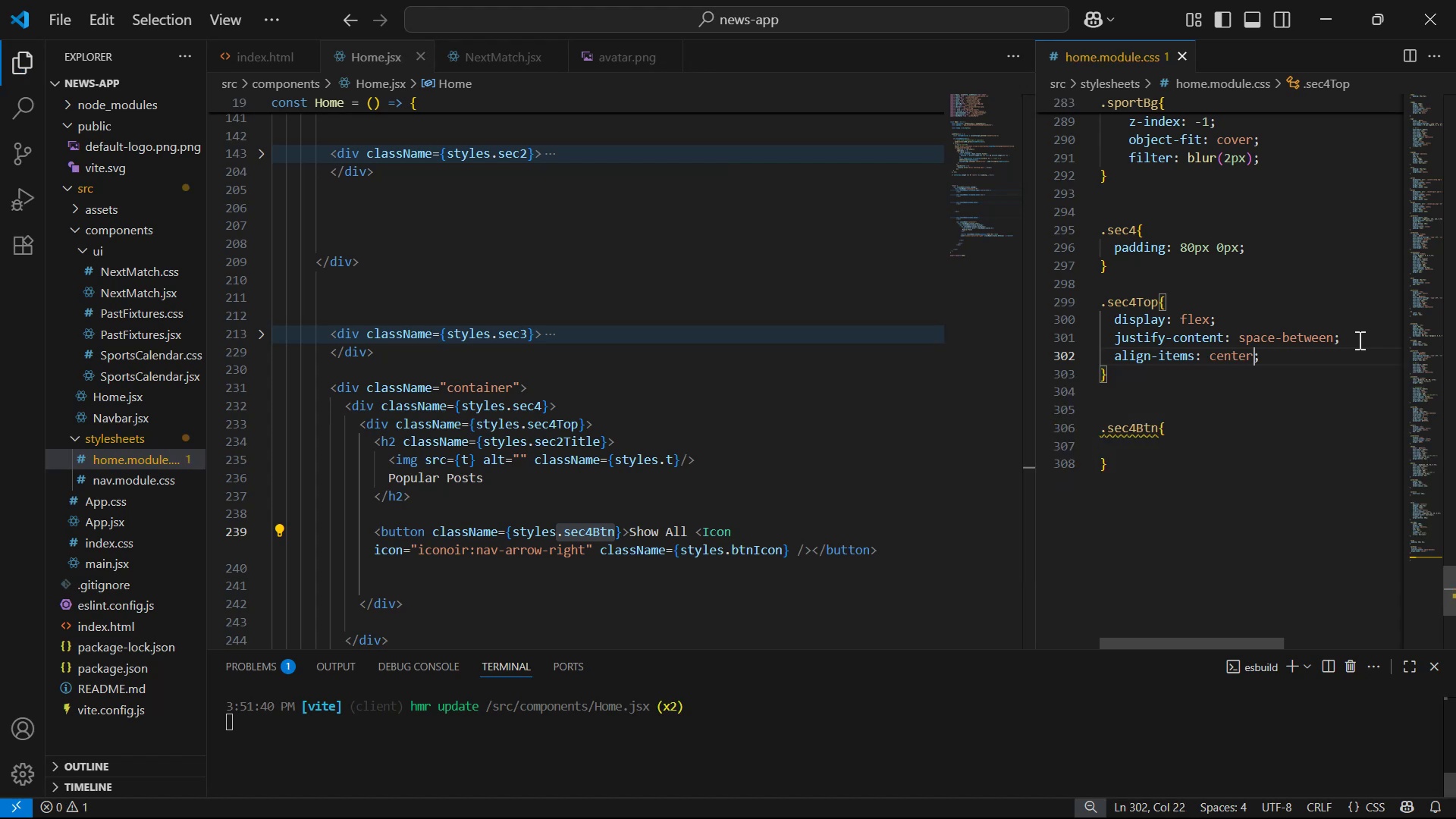 
key(Alt+Tab)
 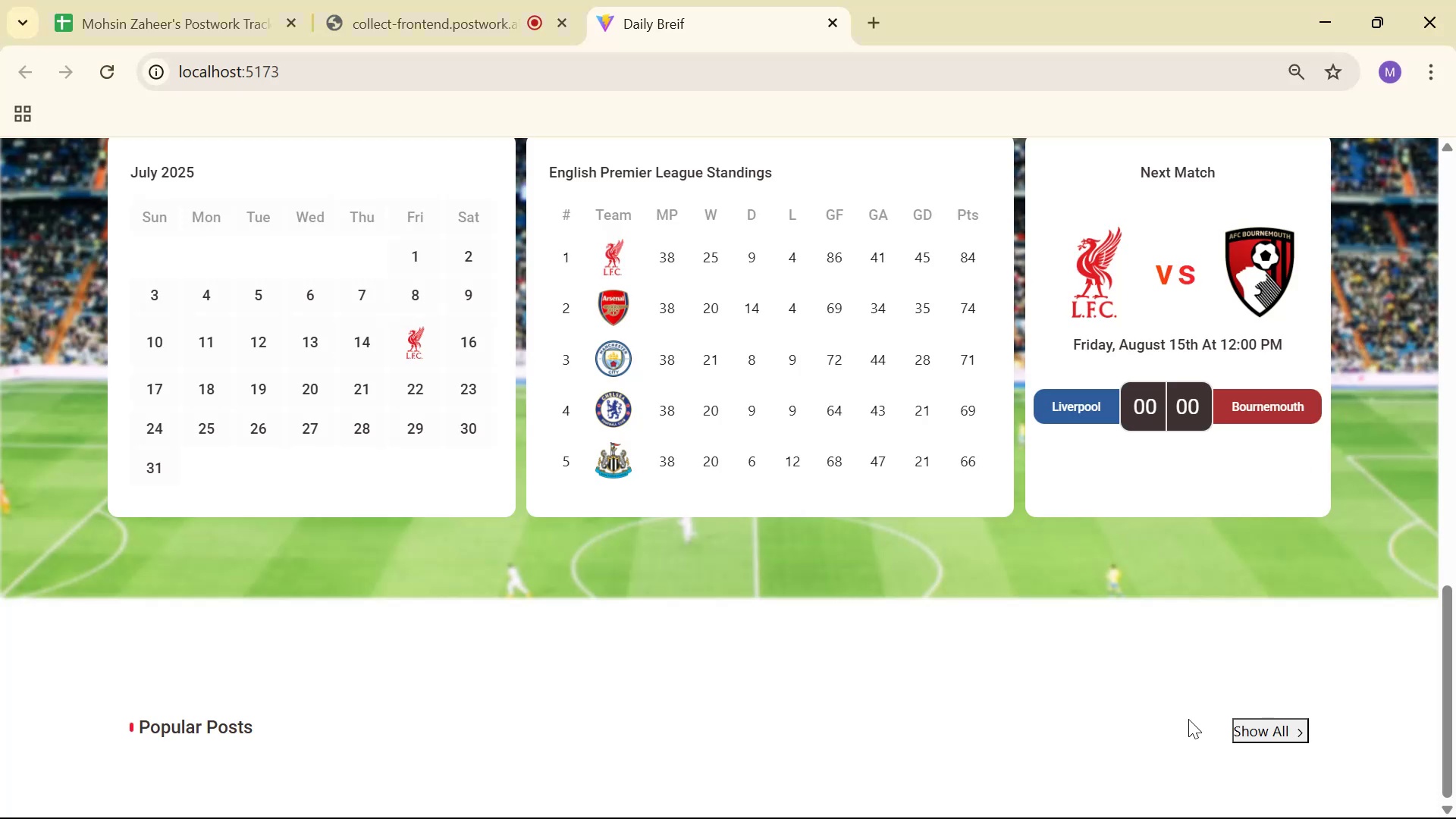 
right_click([1254, 698])
 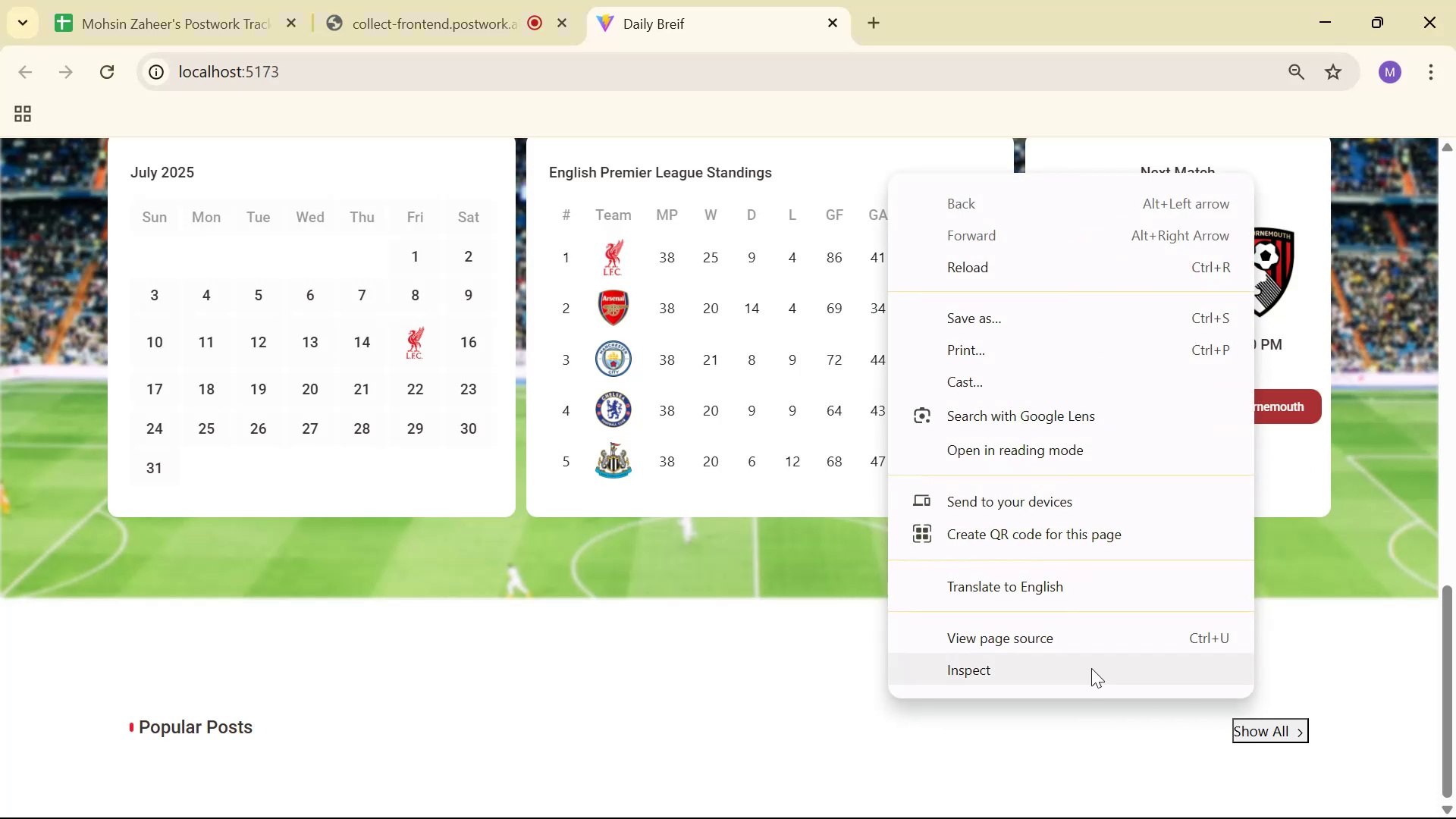 
left_click([1090, 667])
 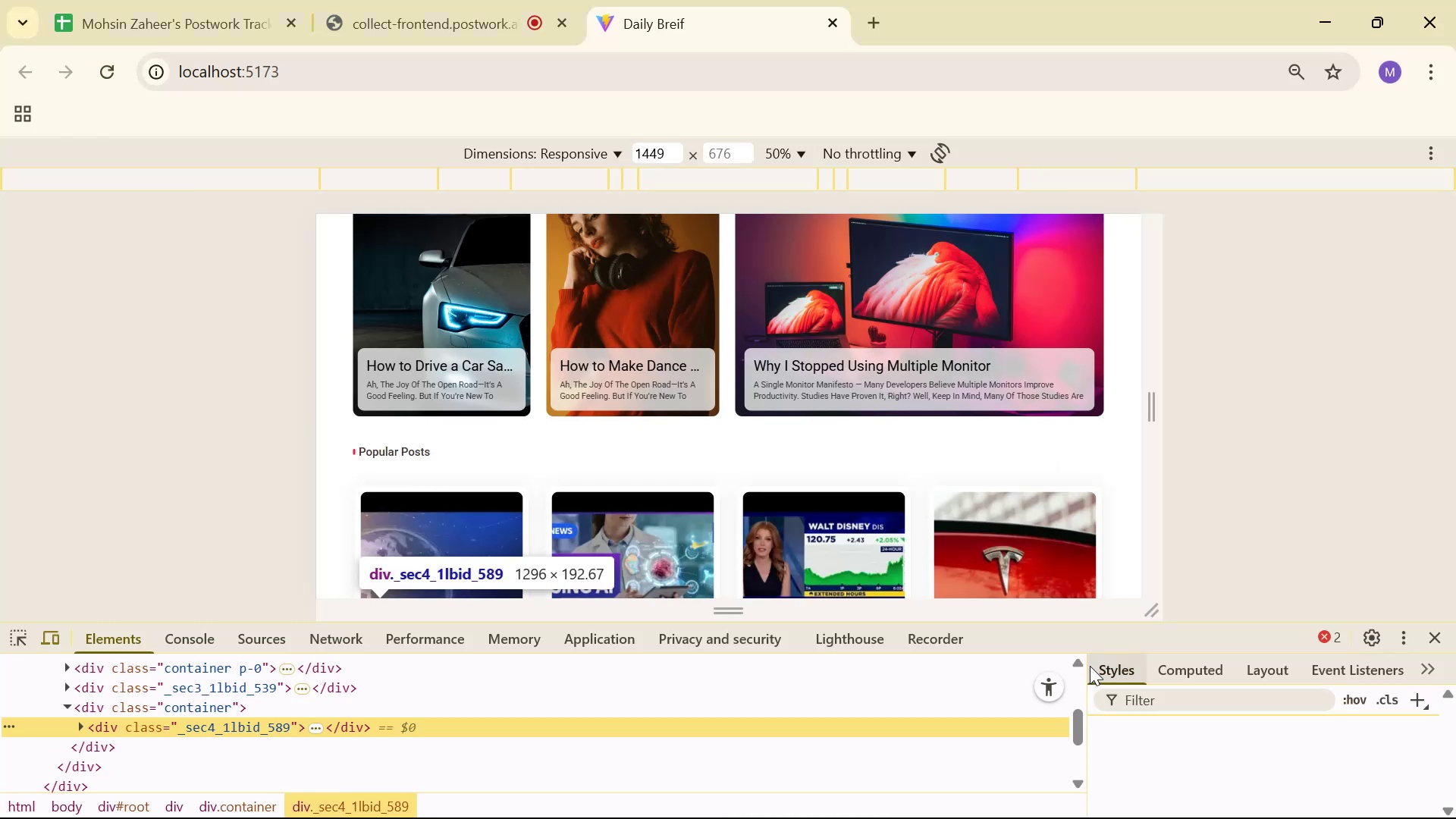 
scroll: coordinate [931, 479], scroll_direction: down, amount: 17.0
 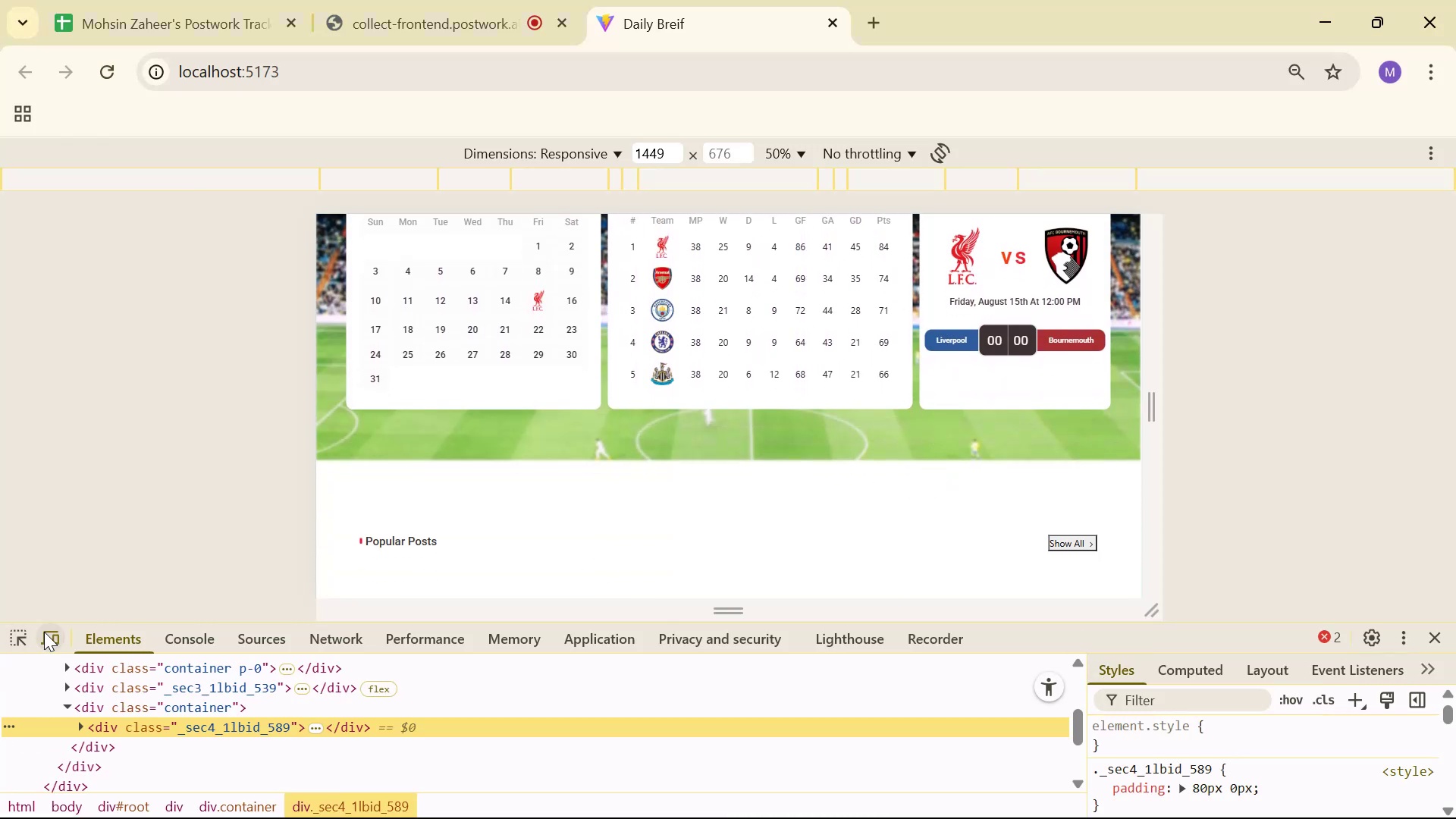 
left_click([23, 633])
 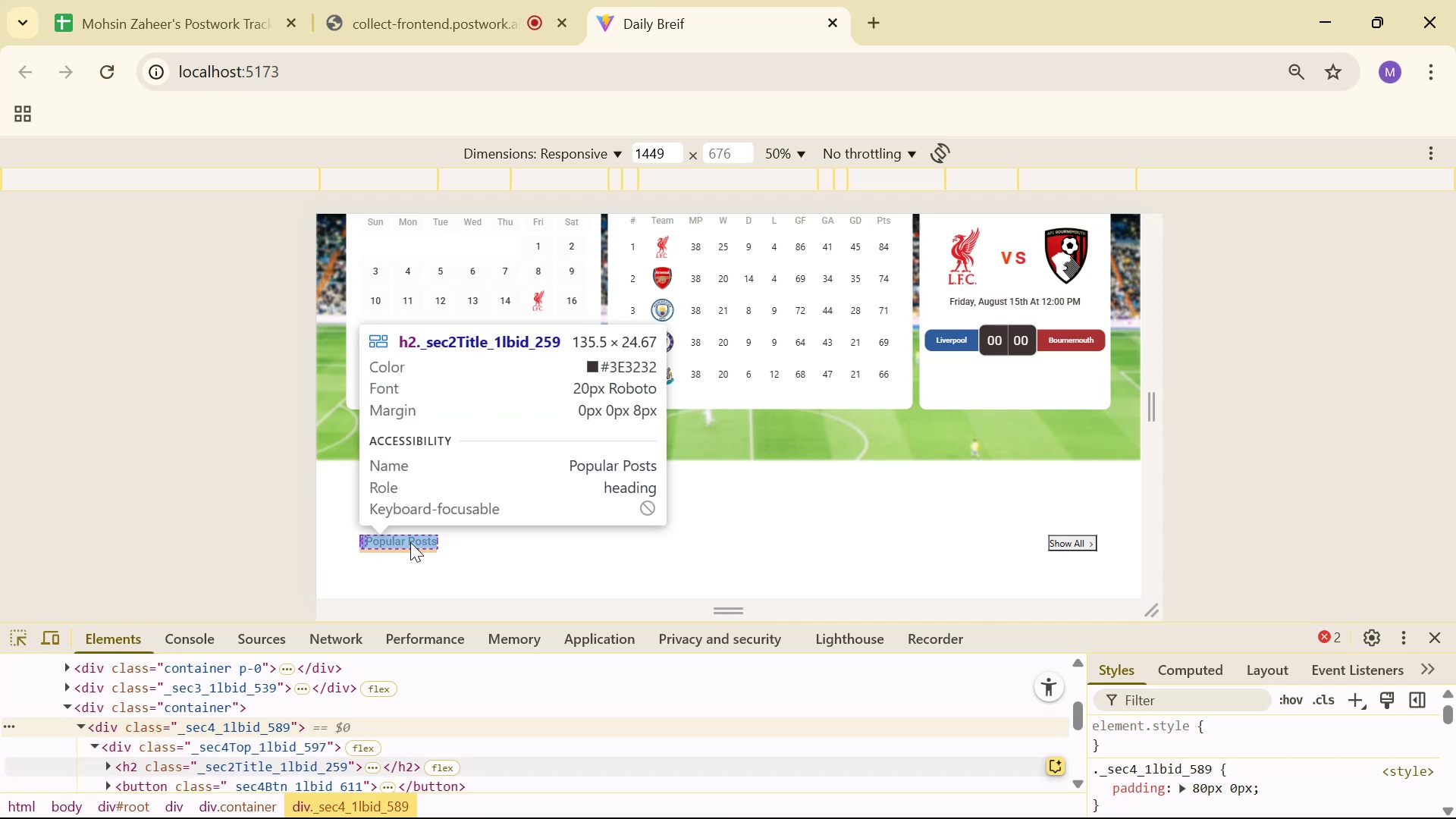 
wait(5.46)
 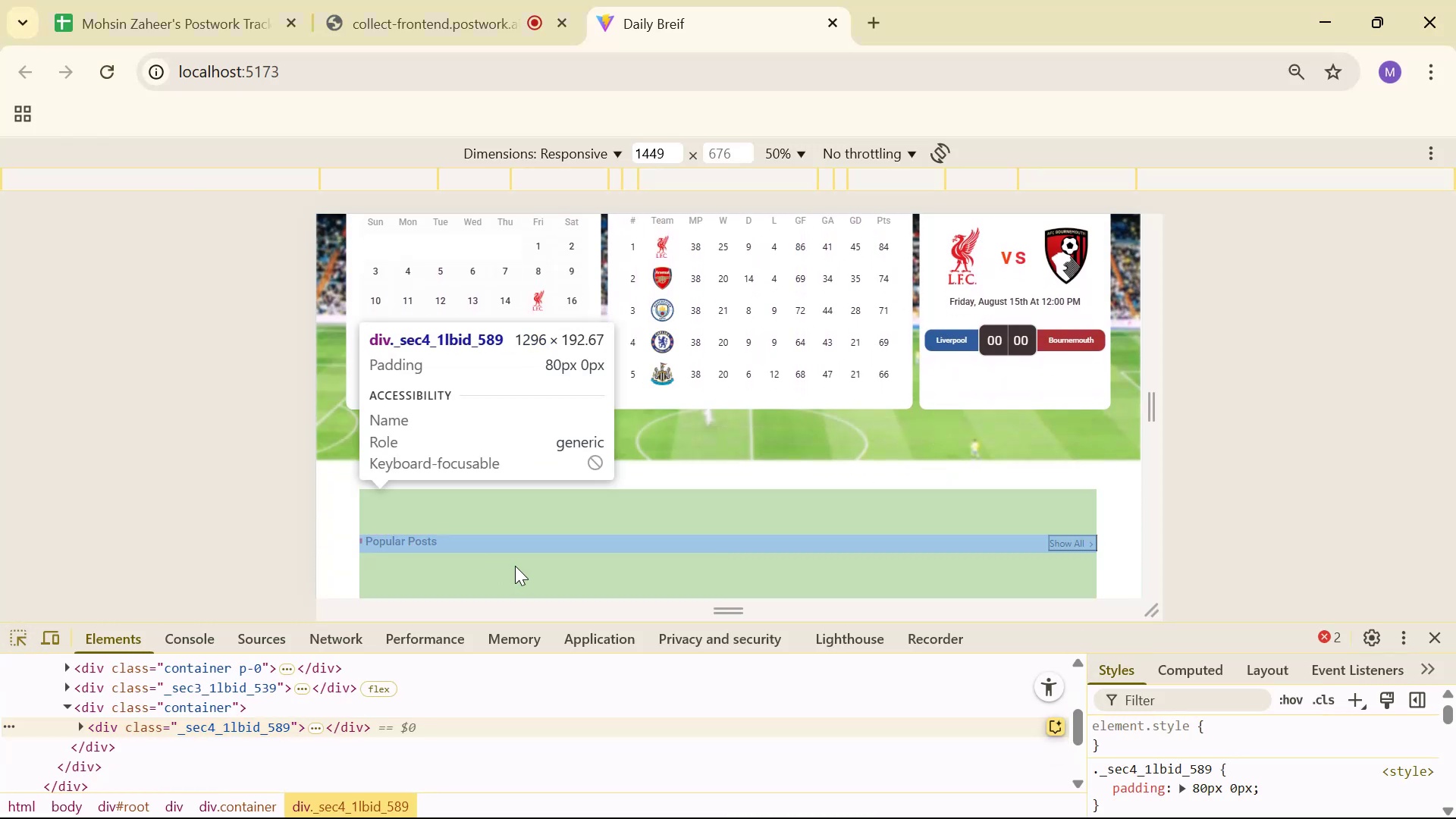 
left_click([1426, 639])
 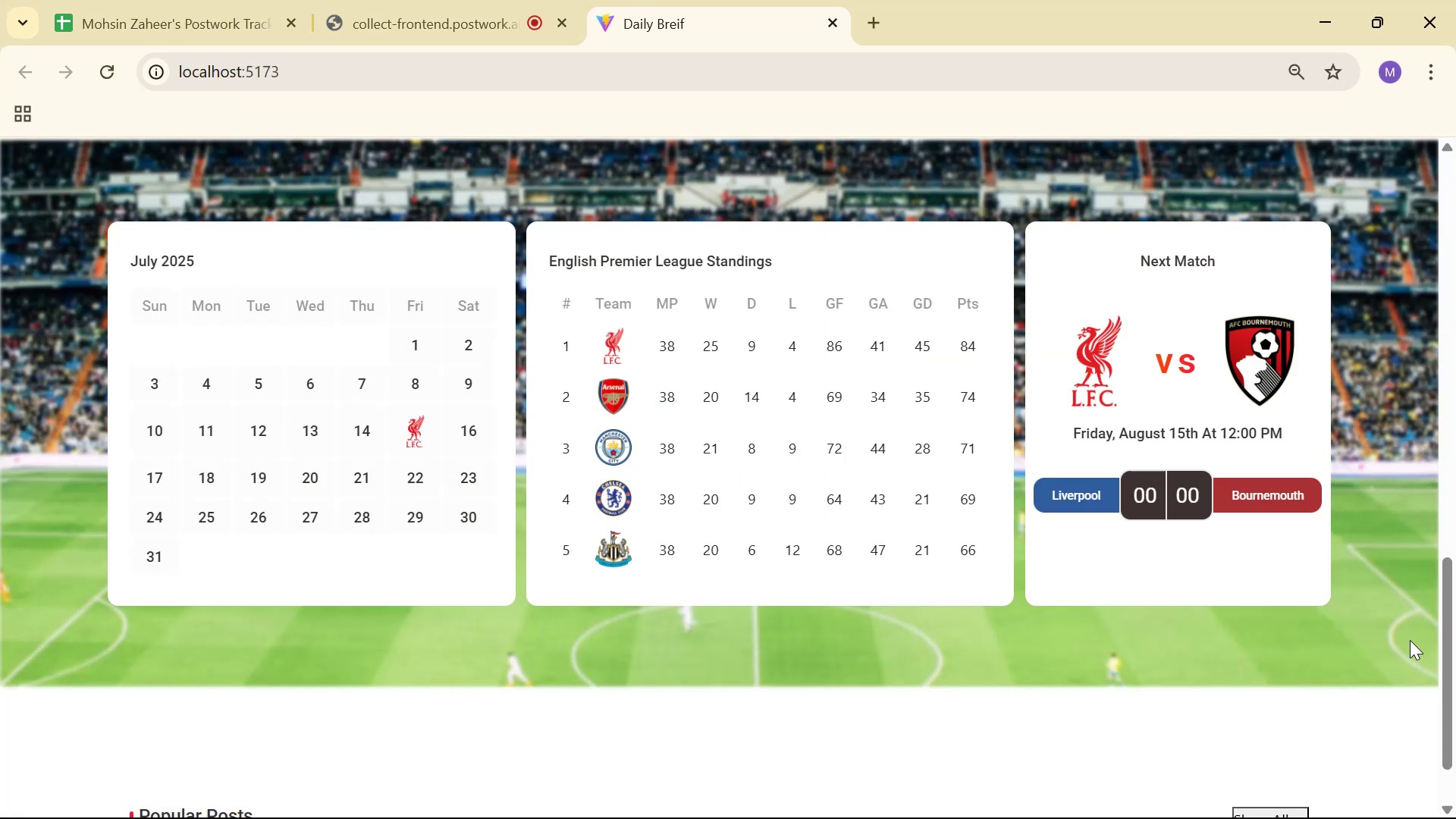 
key(Alt+AltLeft)
 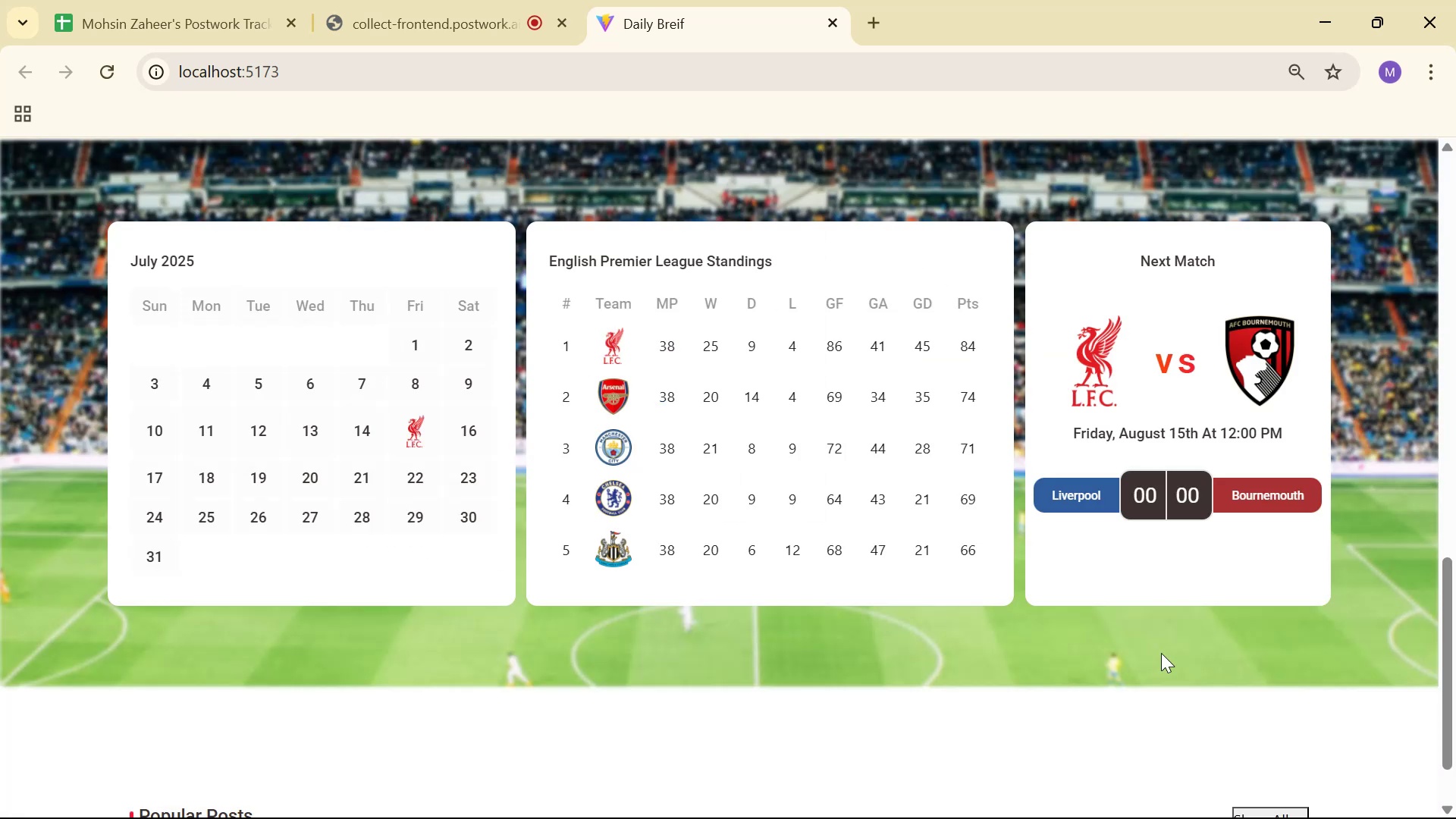 
key(Alt+Tab)
 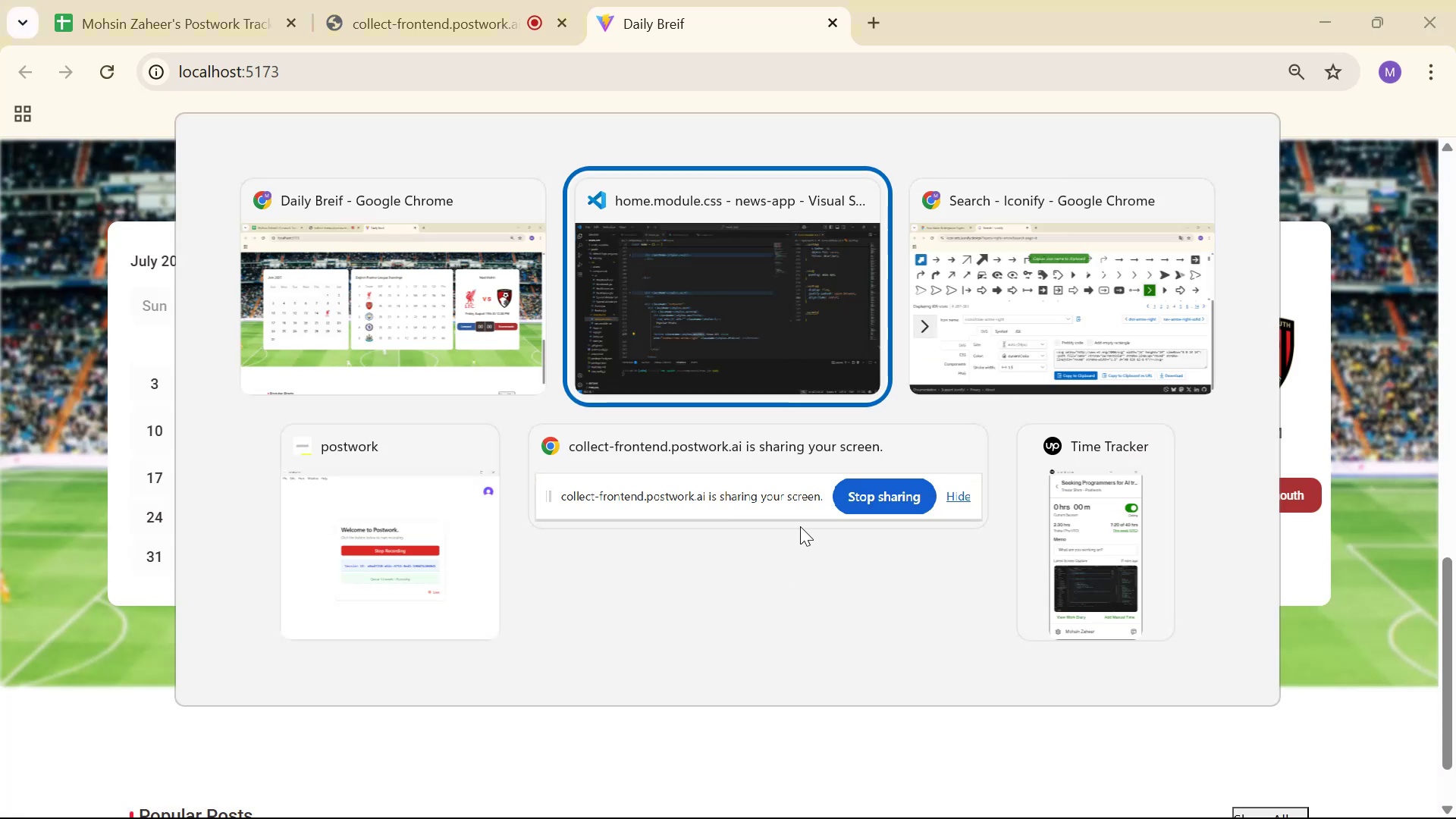 
left_click([755, 366])
 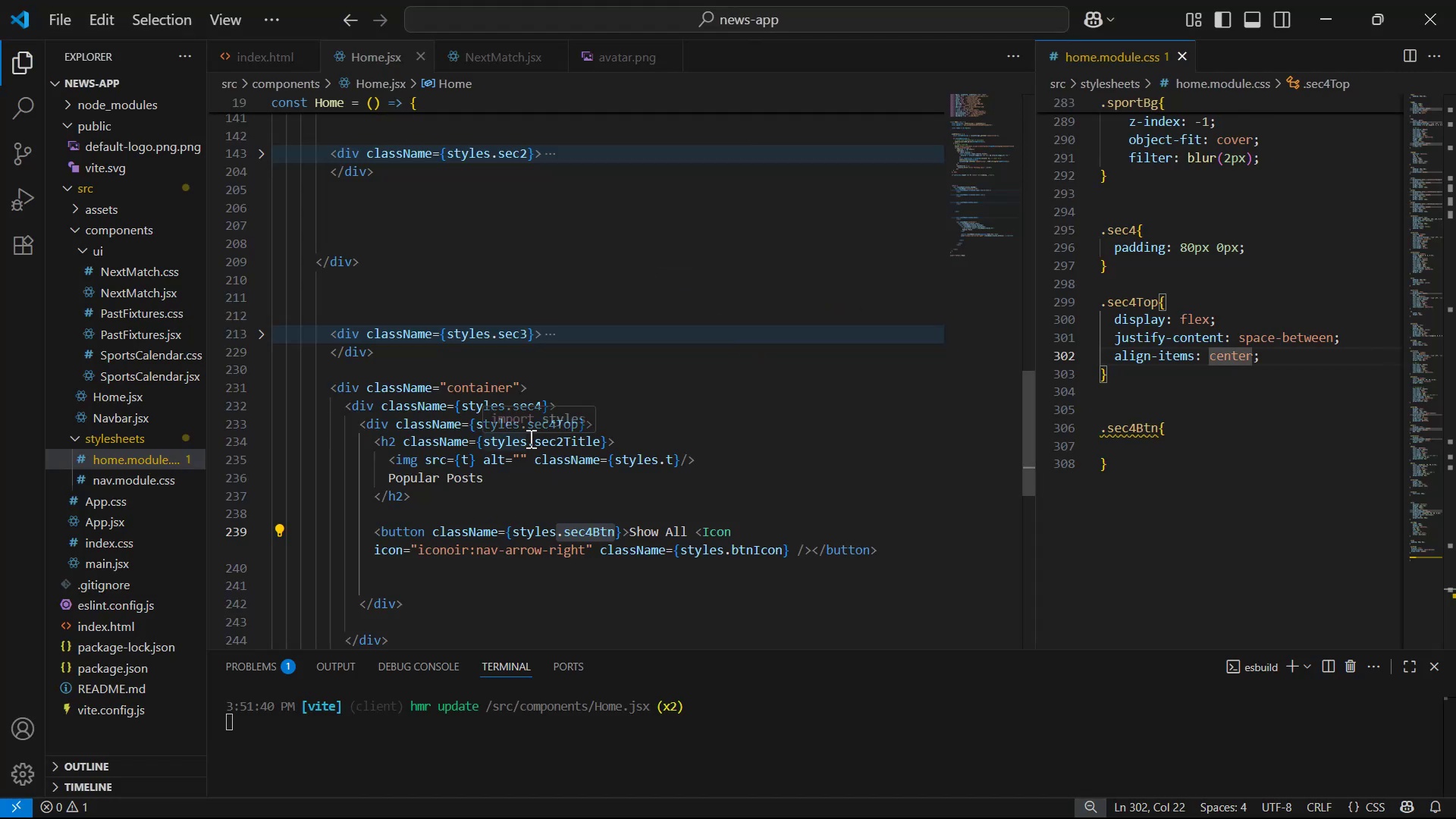 
left_click([535, 441])
 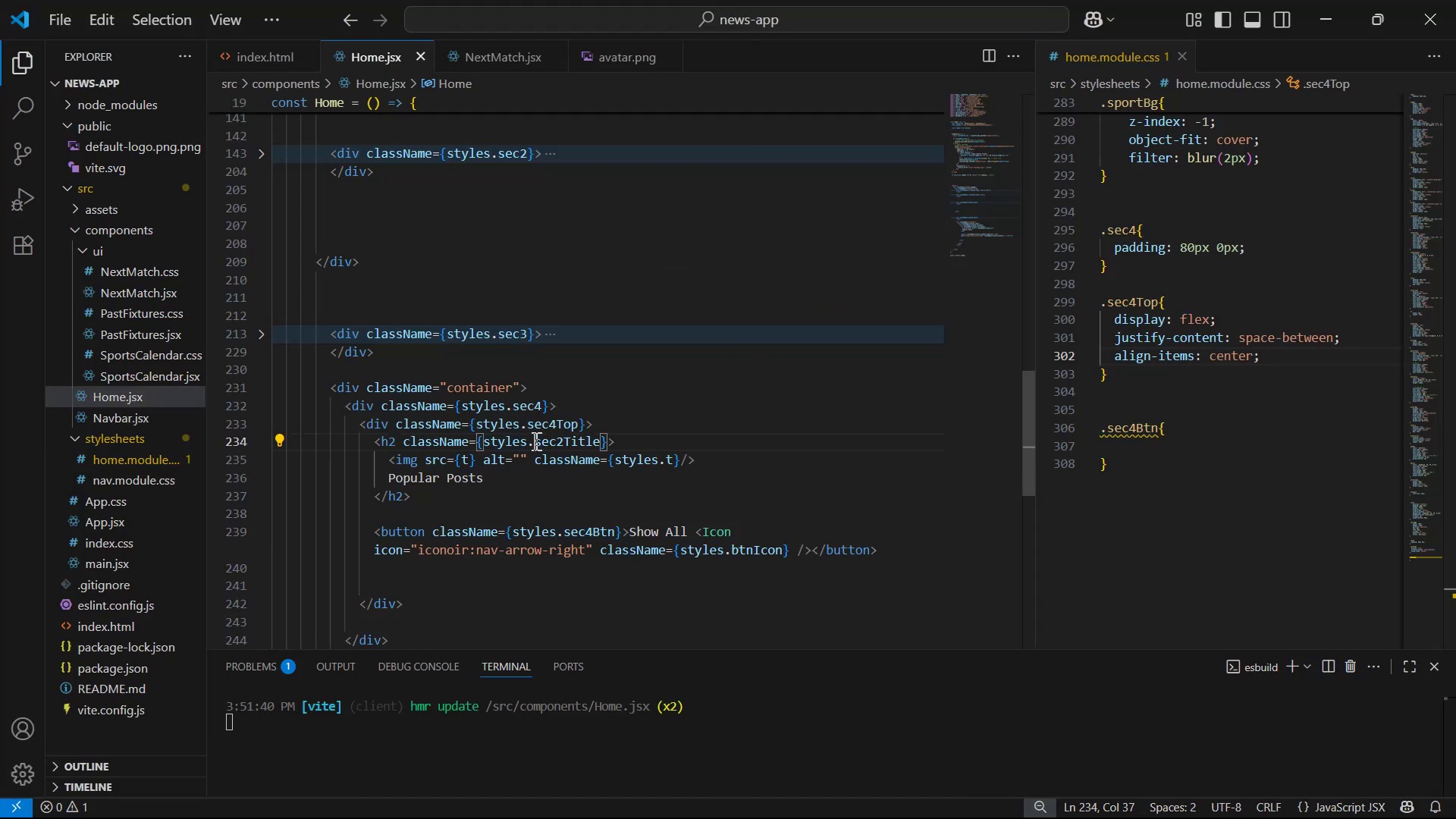 
left_click_drag(start_coordinate=[535, 441], to_coordinate=[601, 444])
 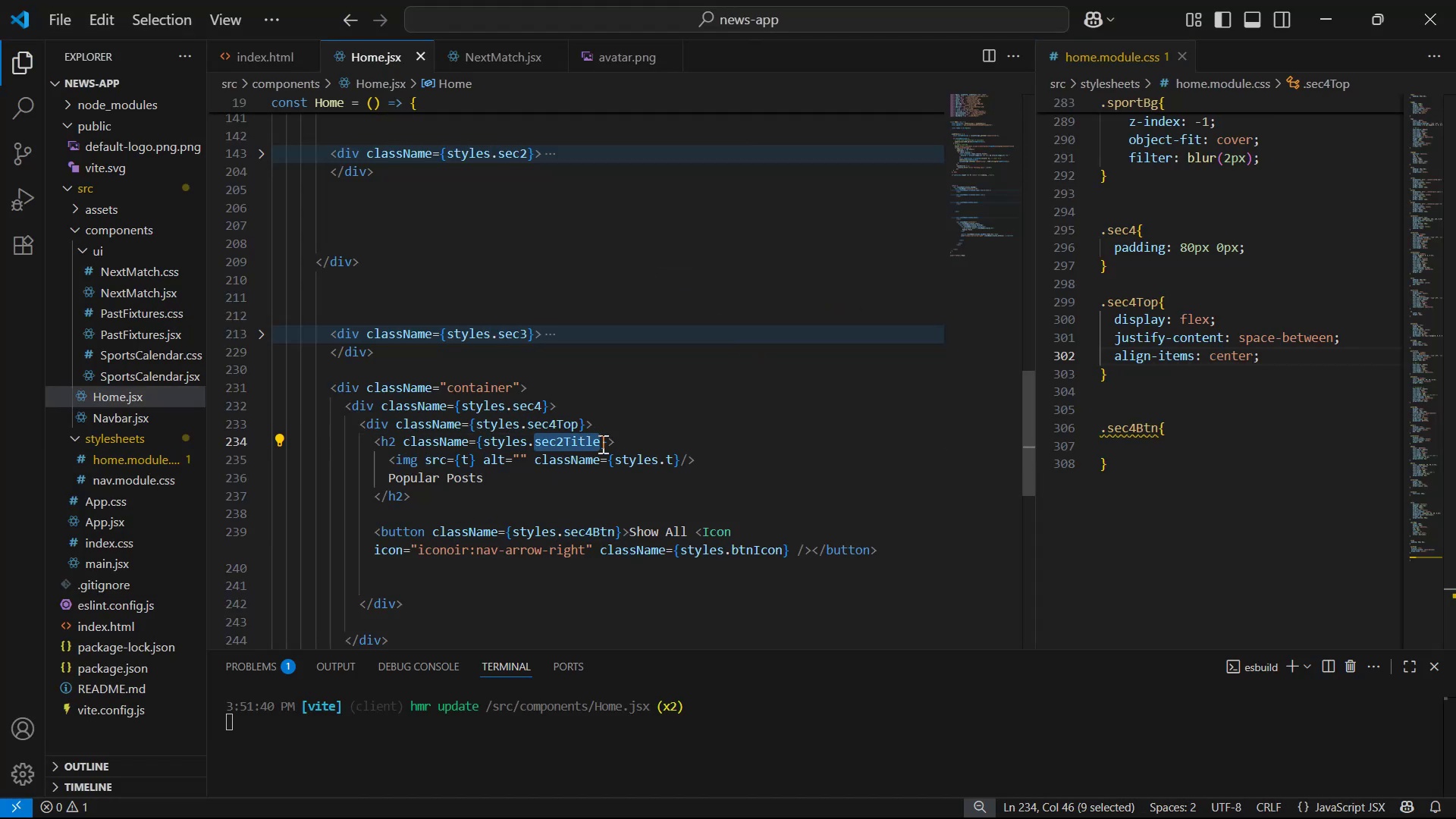 
key(Control+C)
 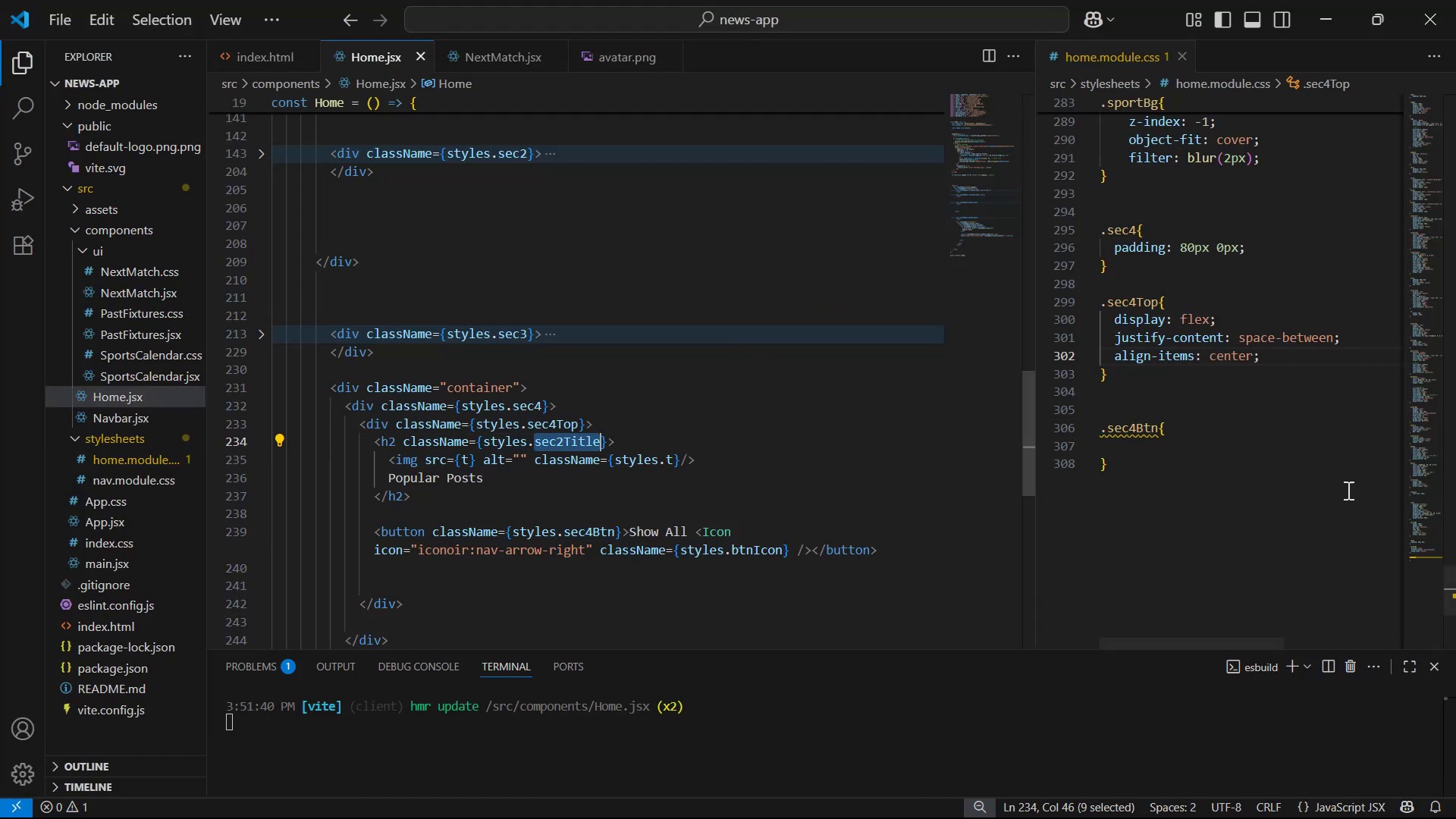 
left_click([1355, 497])
 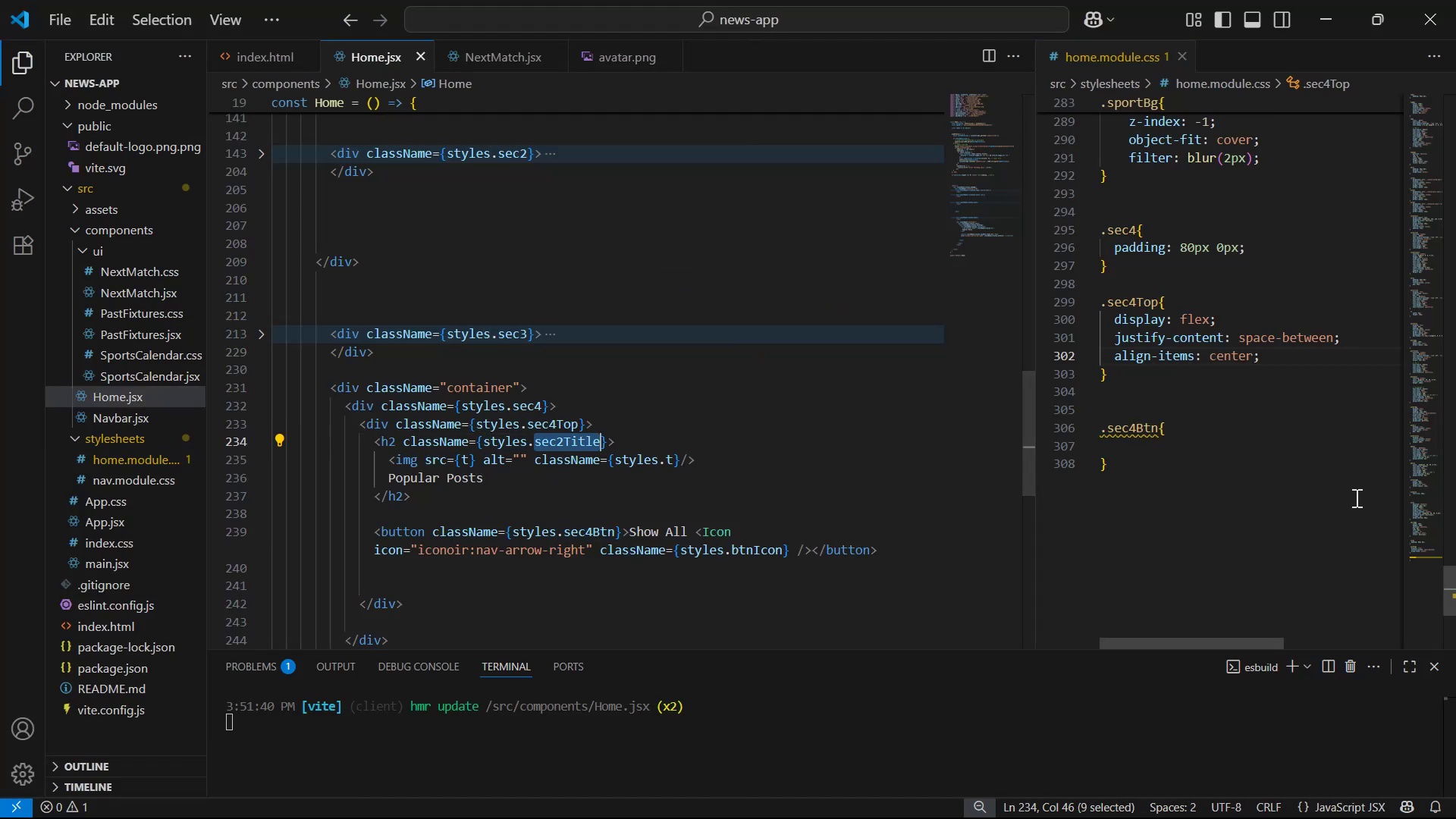 
key(Control+F)
 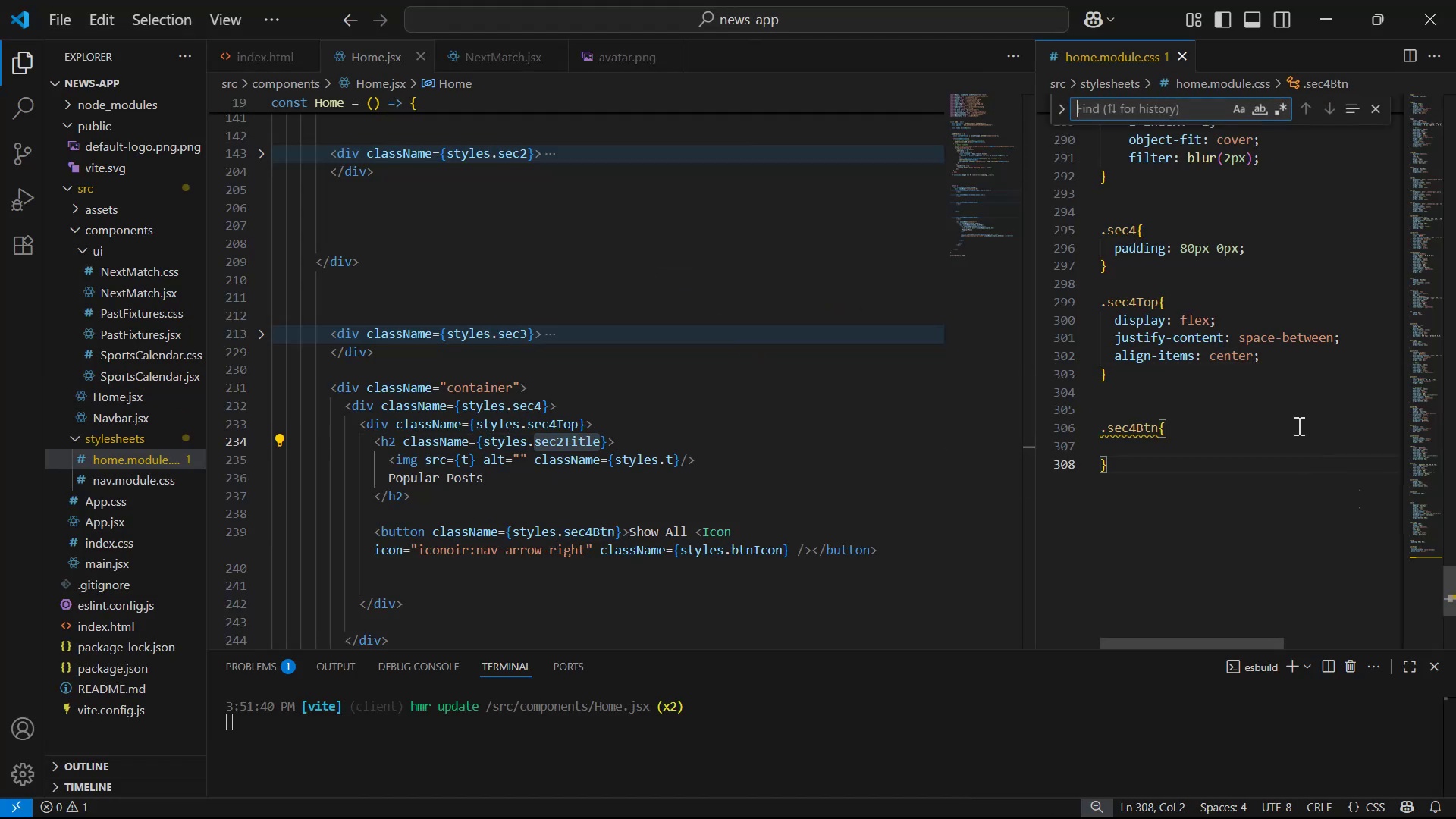 
key(Control+V)
 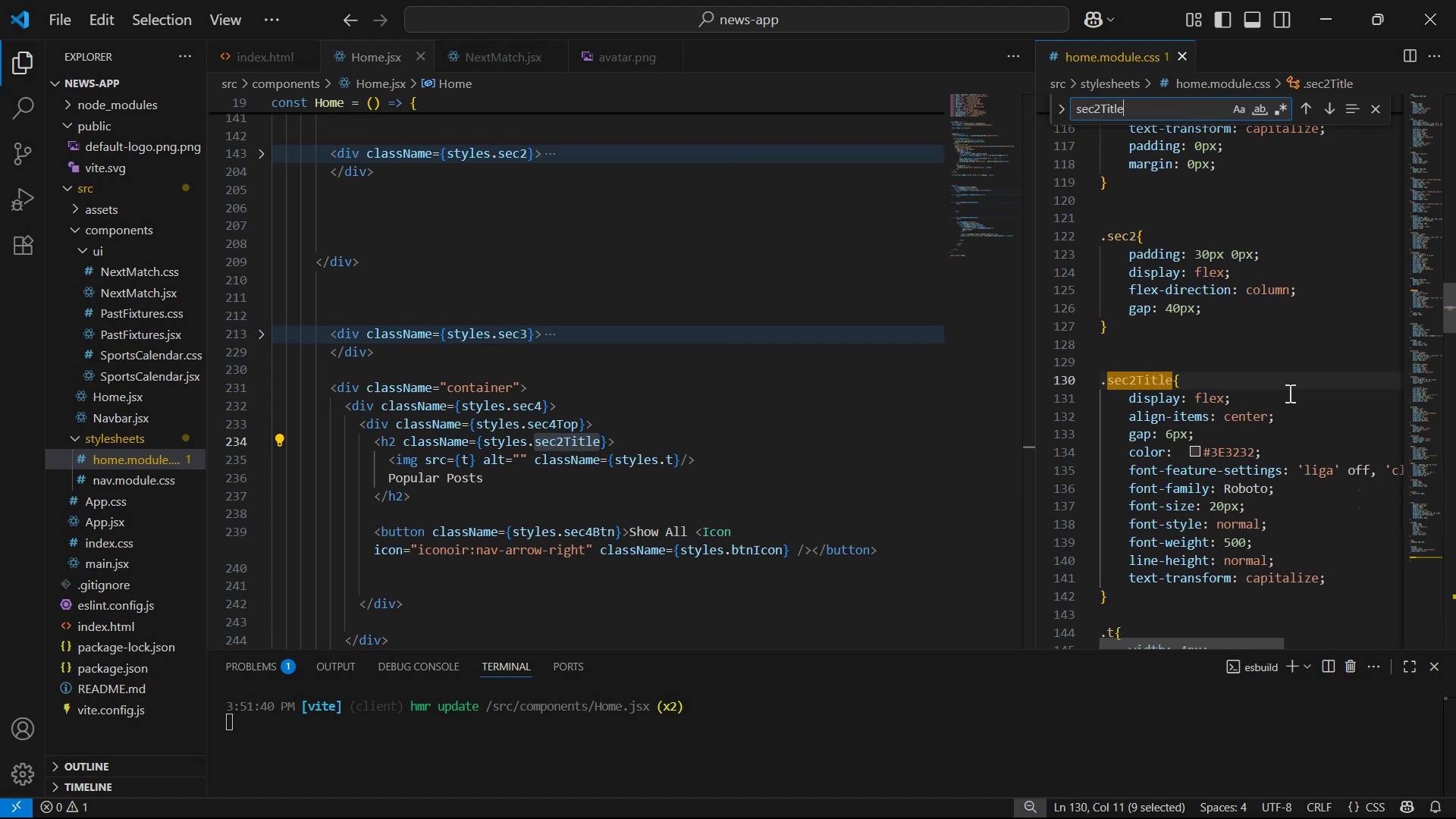 
scroll: coordinate [1288, 470], scroll_direction: down, amount: 2.0
 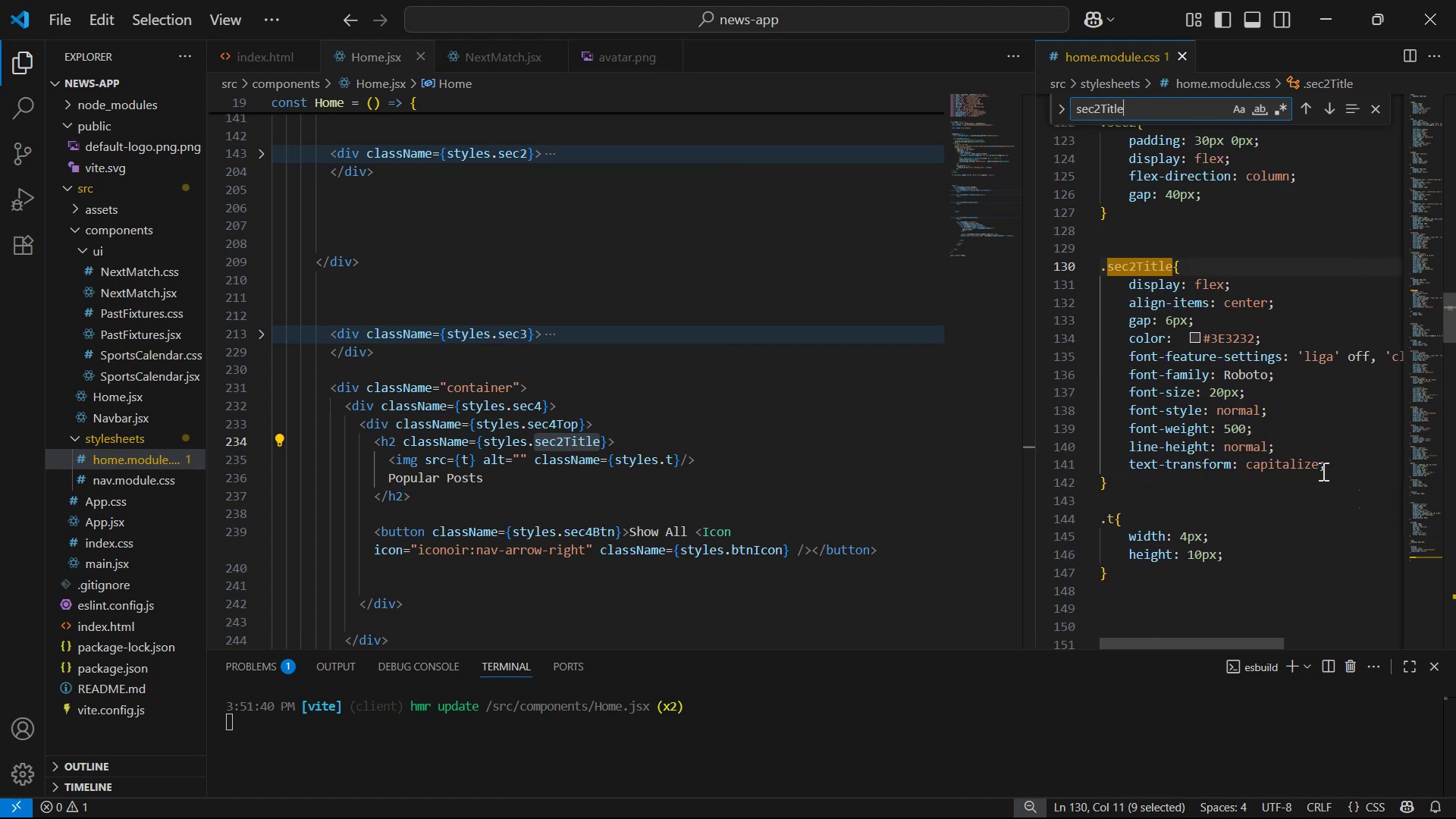 
left_click([1332, 467])
 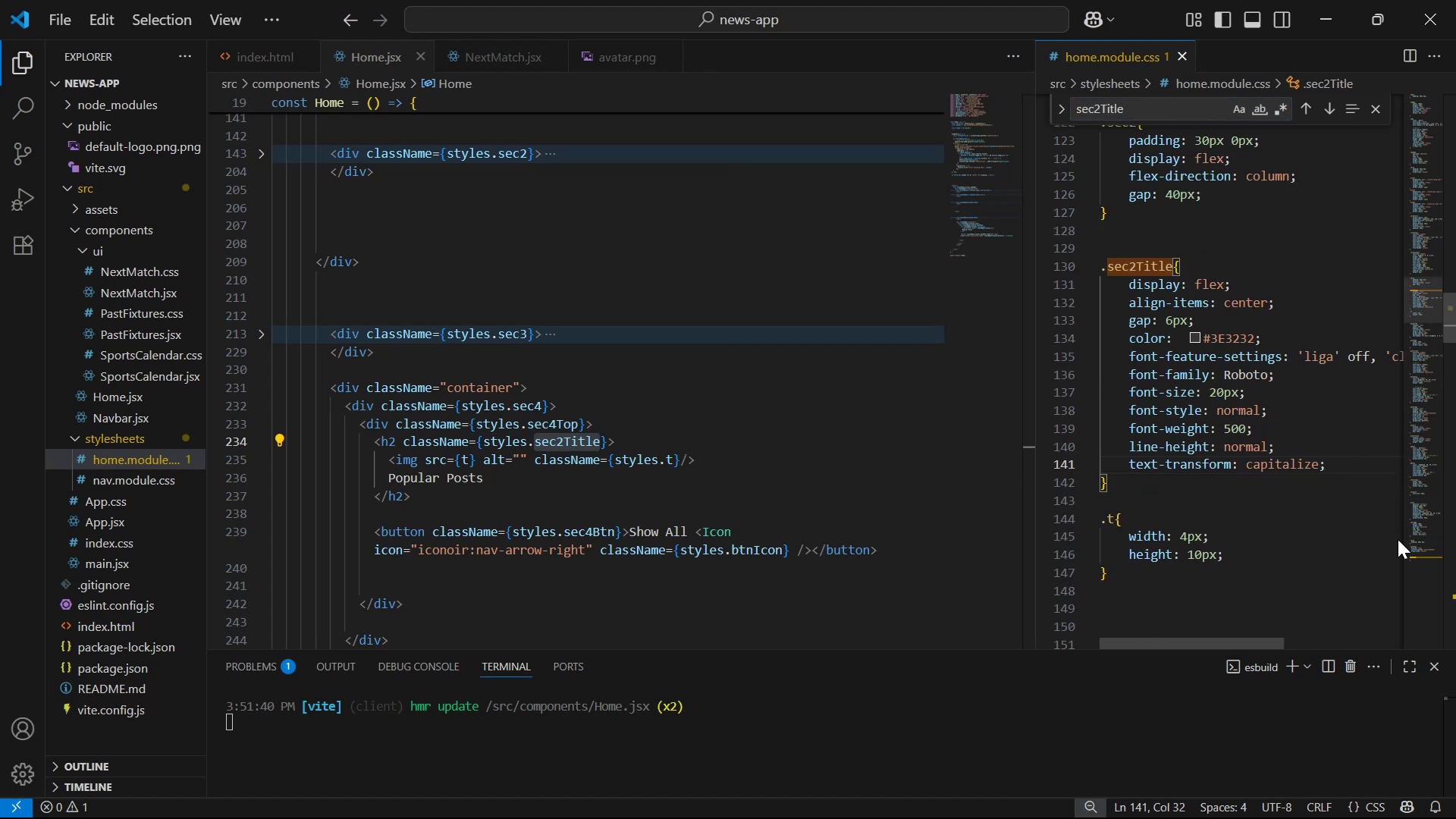 
key(Enter)
 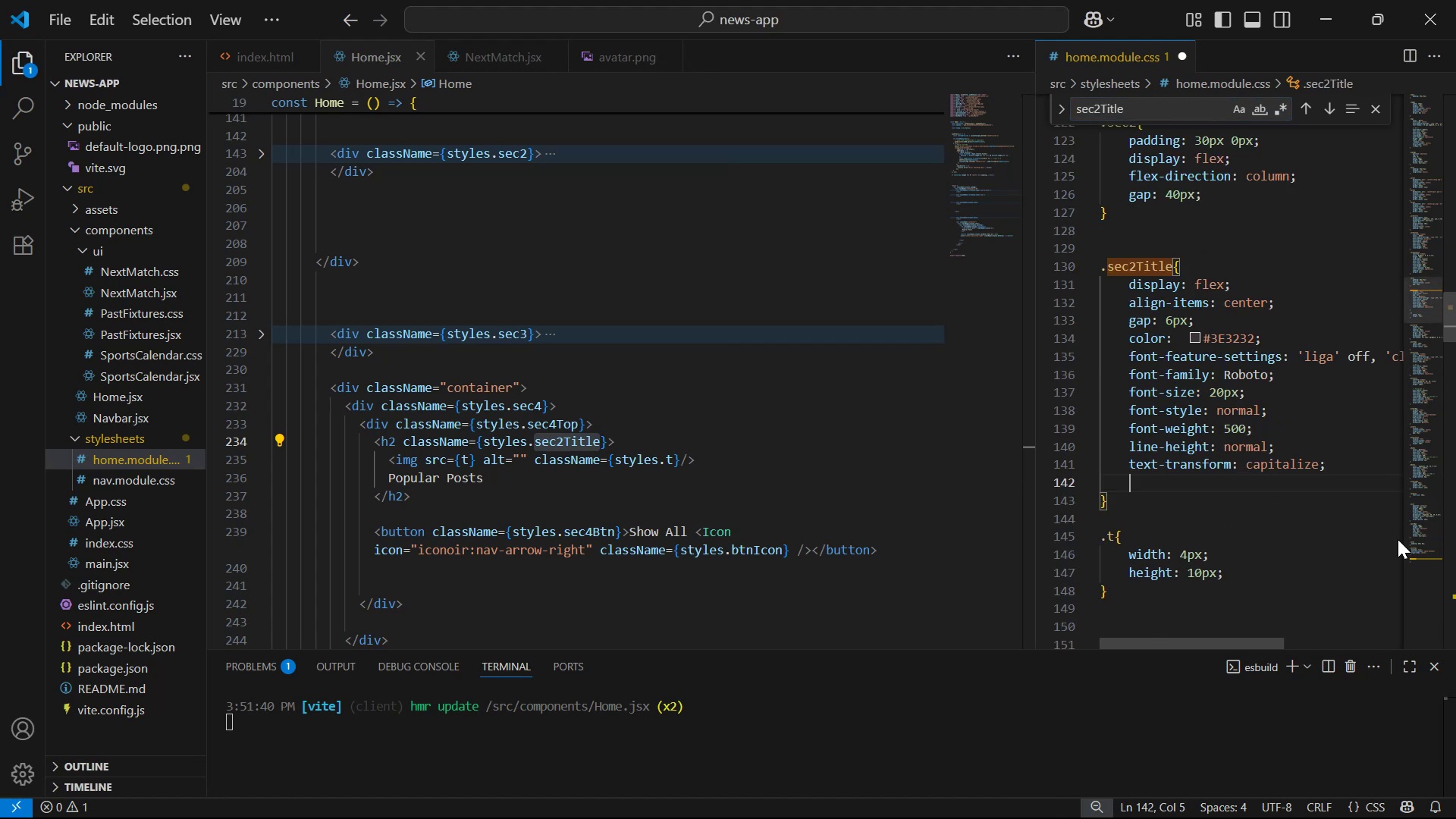 
type(ma)
 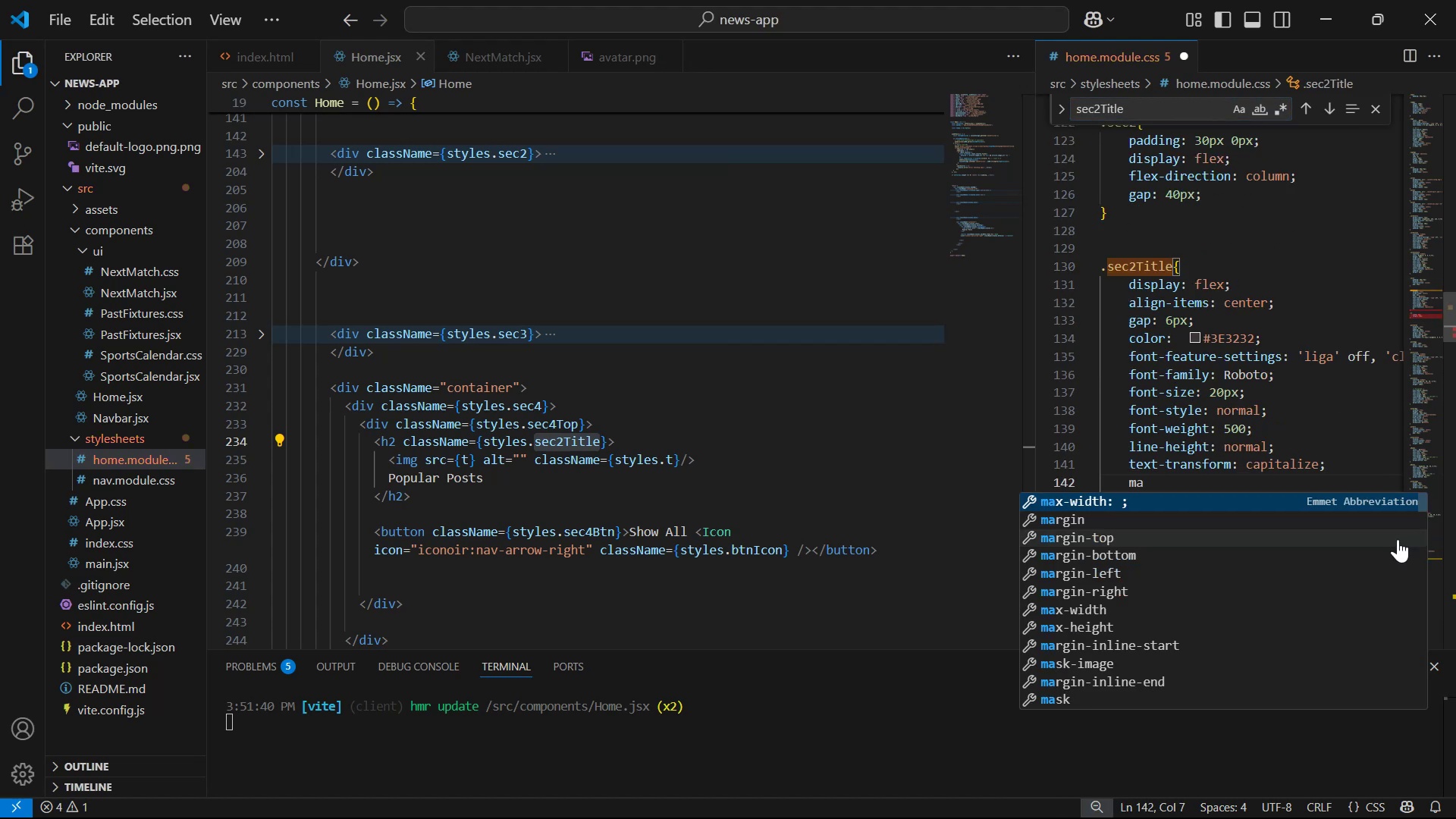 
key(ArrowDown)
 